 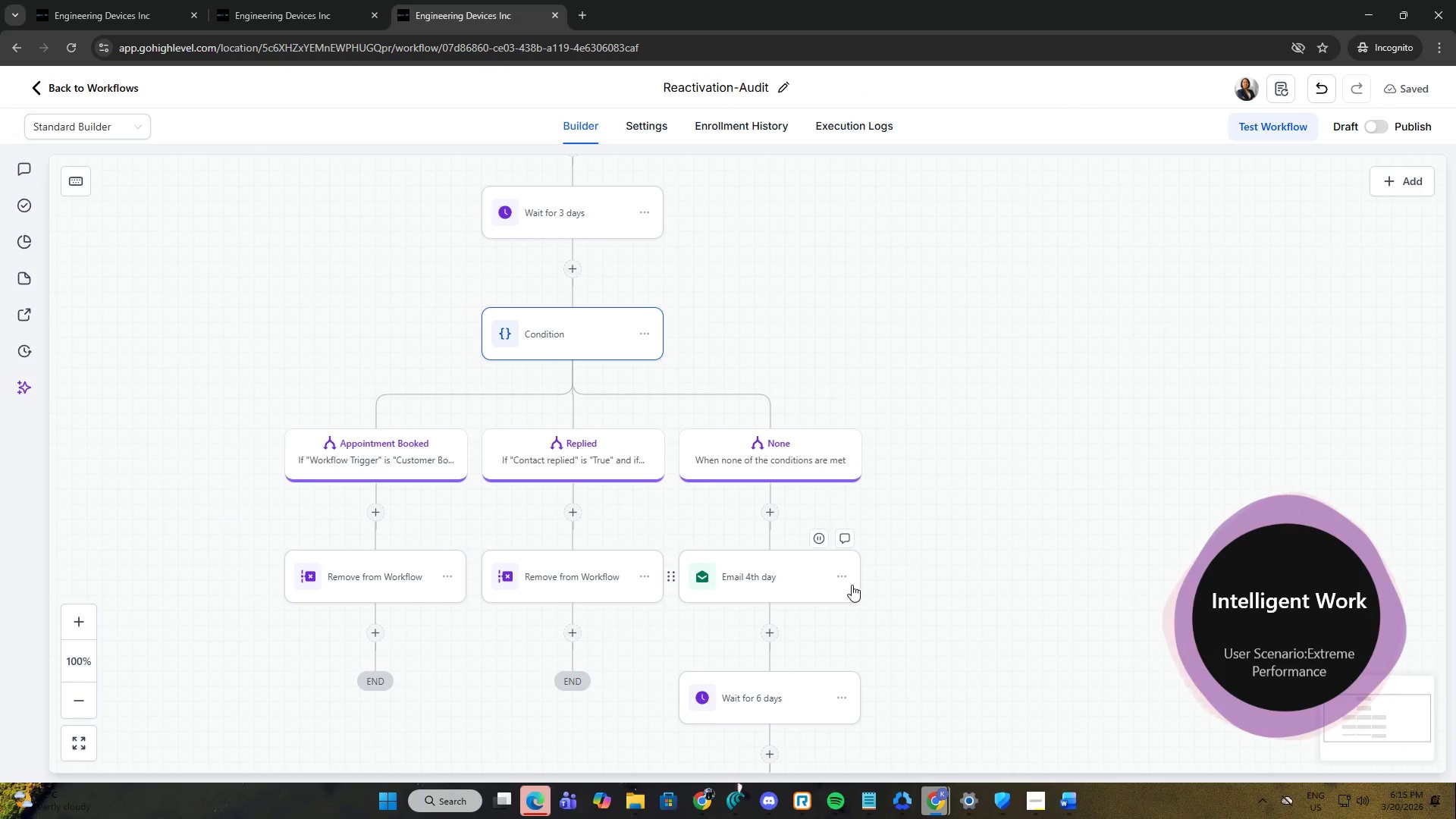 
left_click([396, 473])
 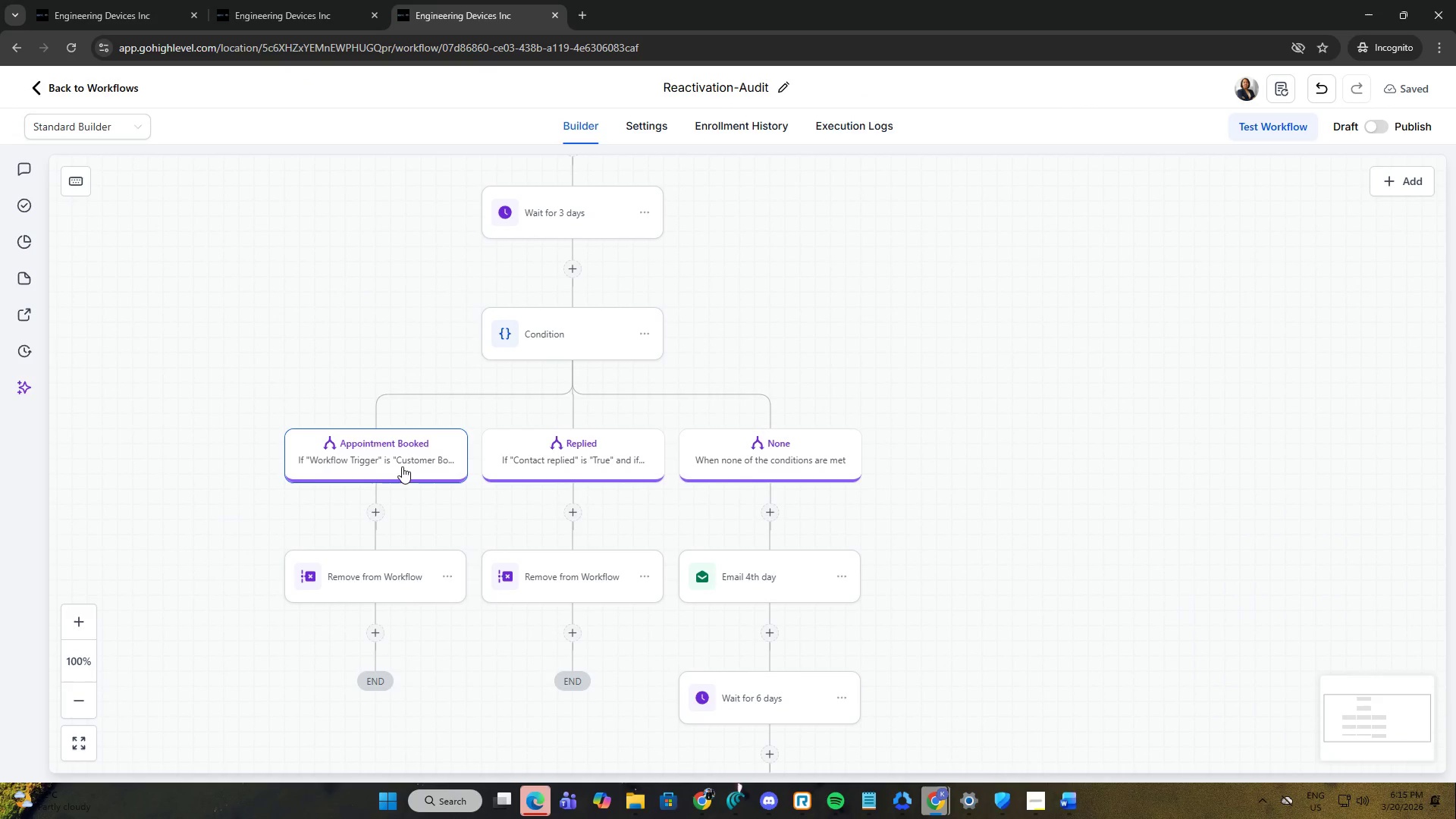 
left_click([409, 457])
 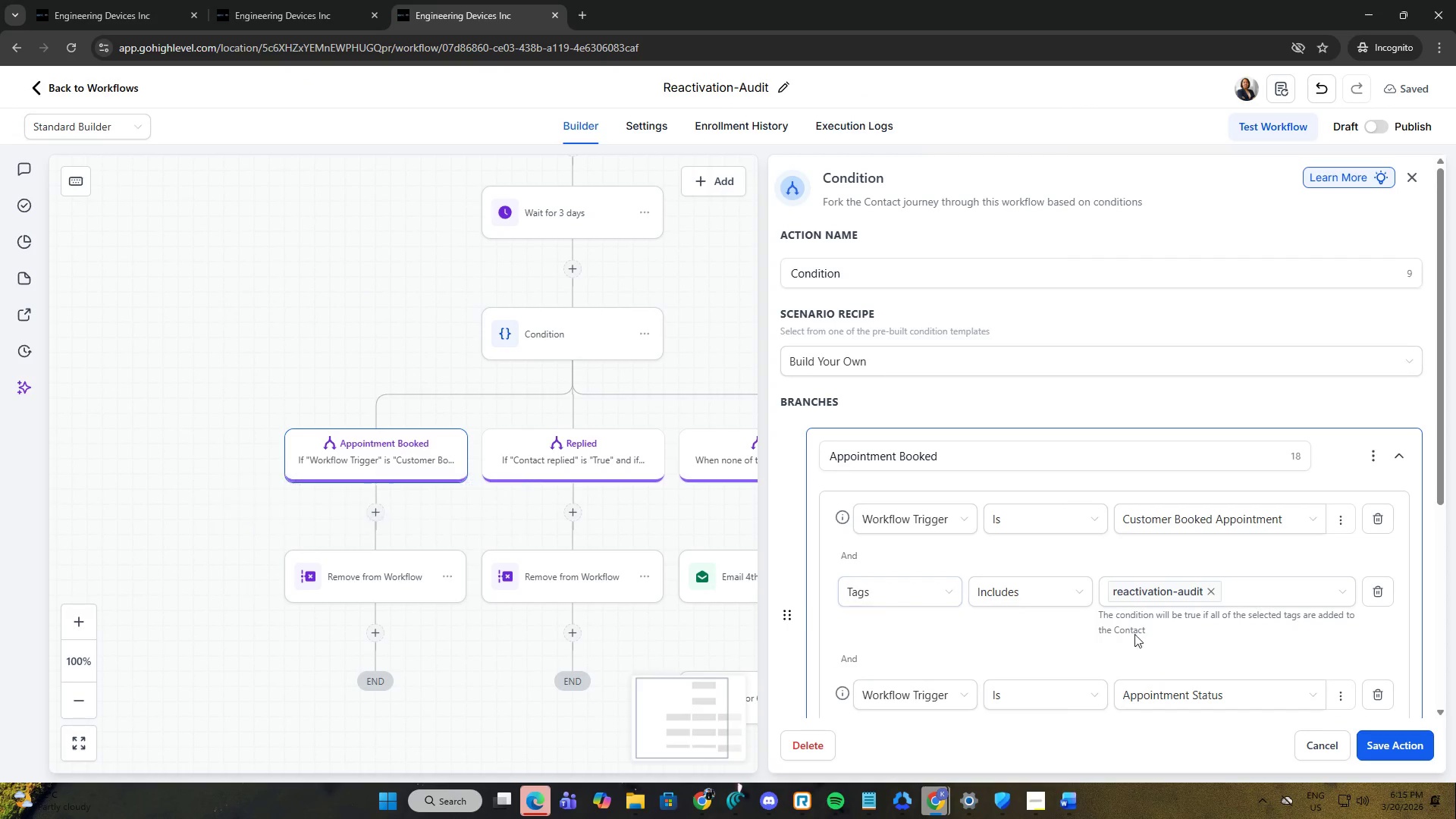 
left_click([1322, 741])
 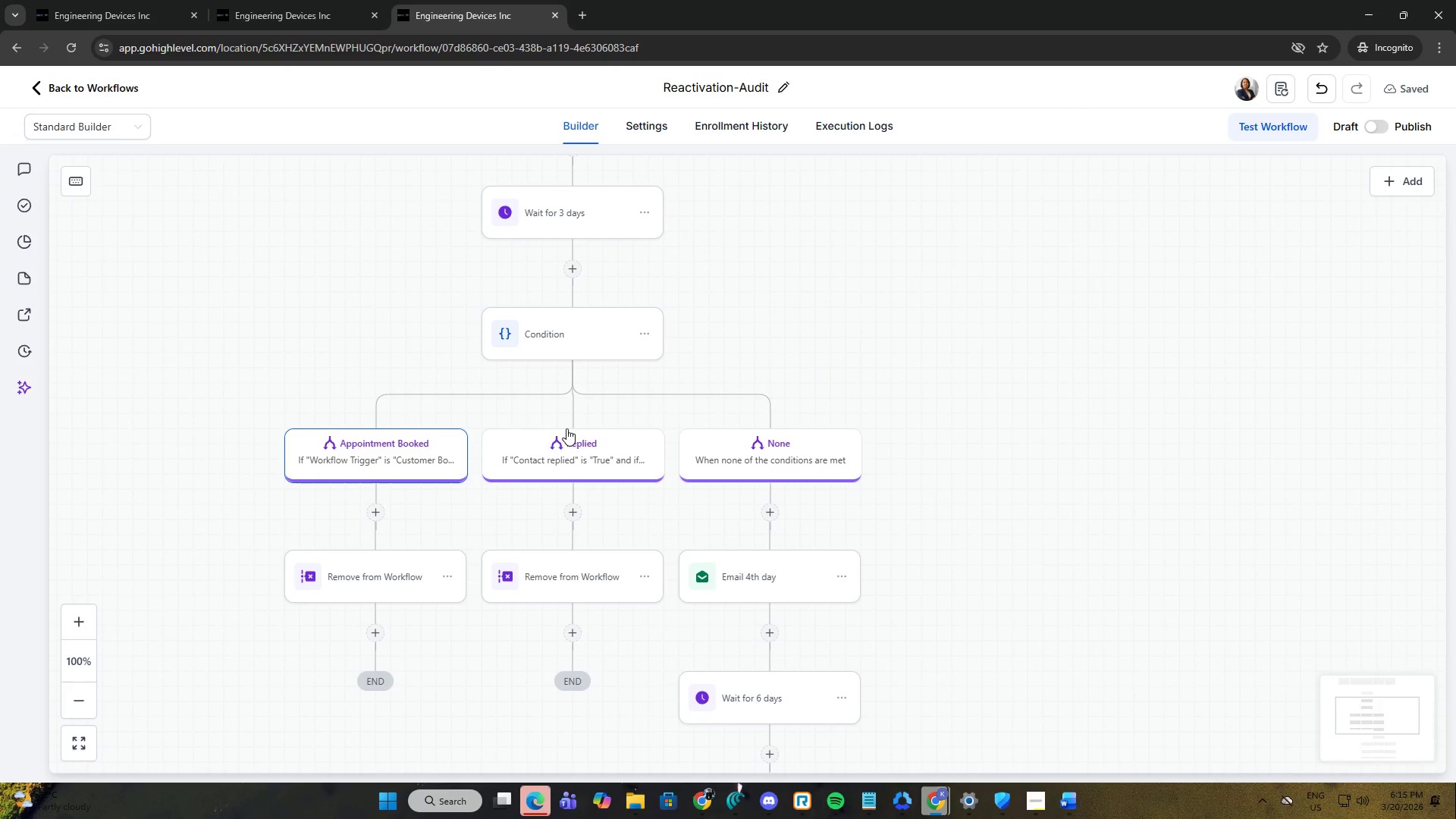 
left_click([540, 446])
 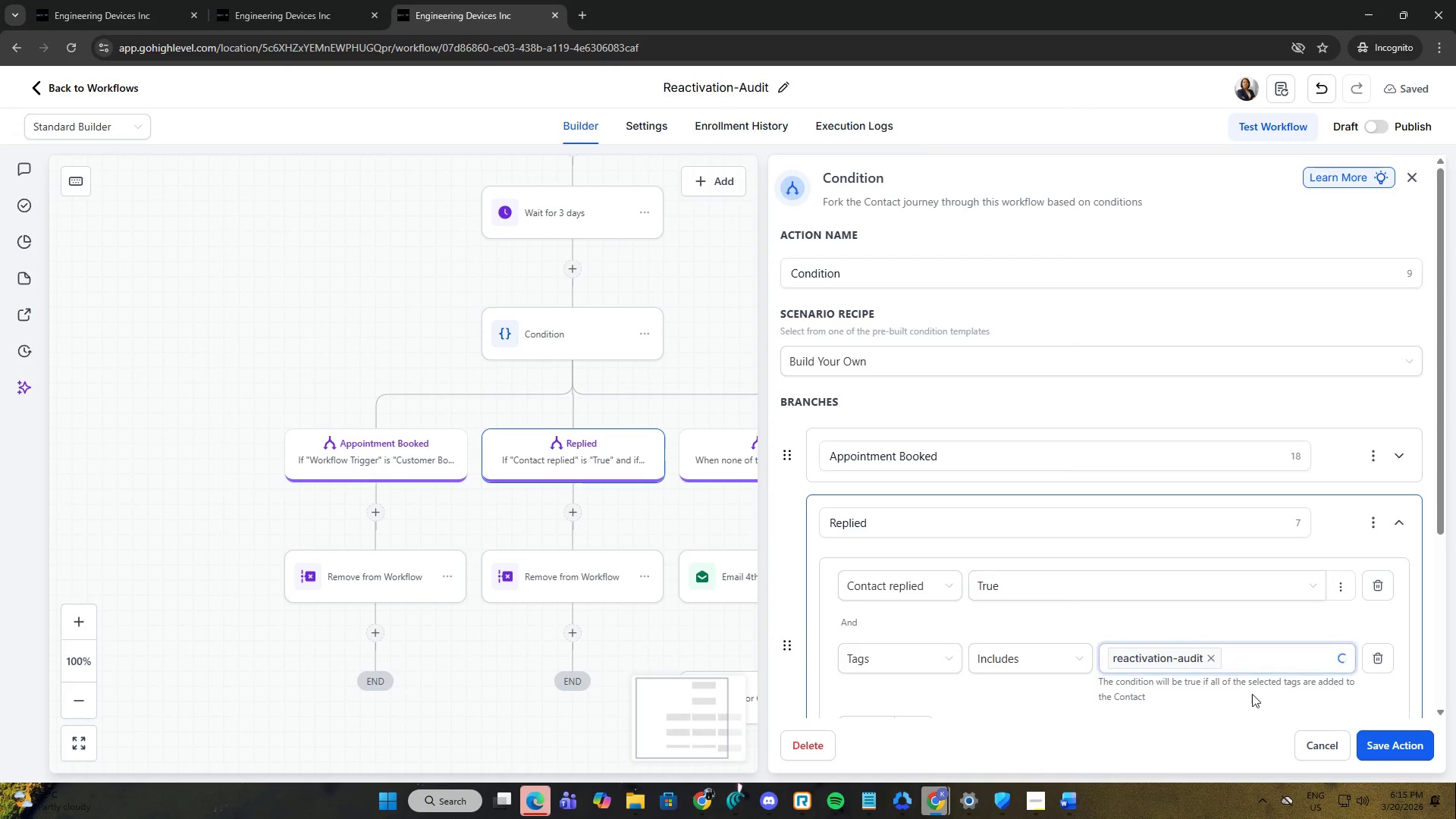 
left_click([1313, 736])
 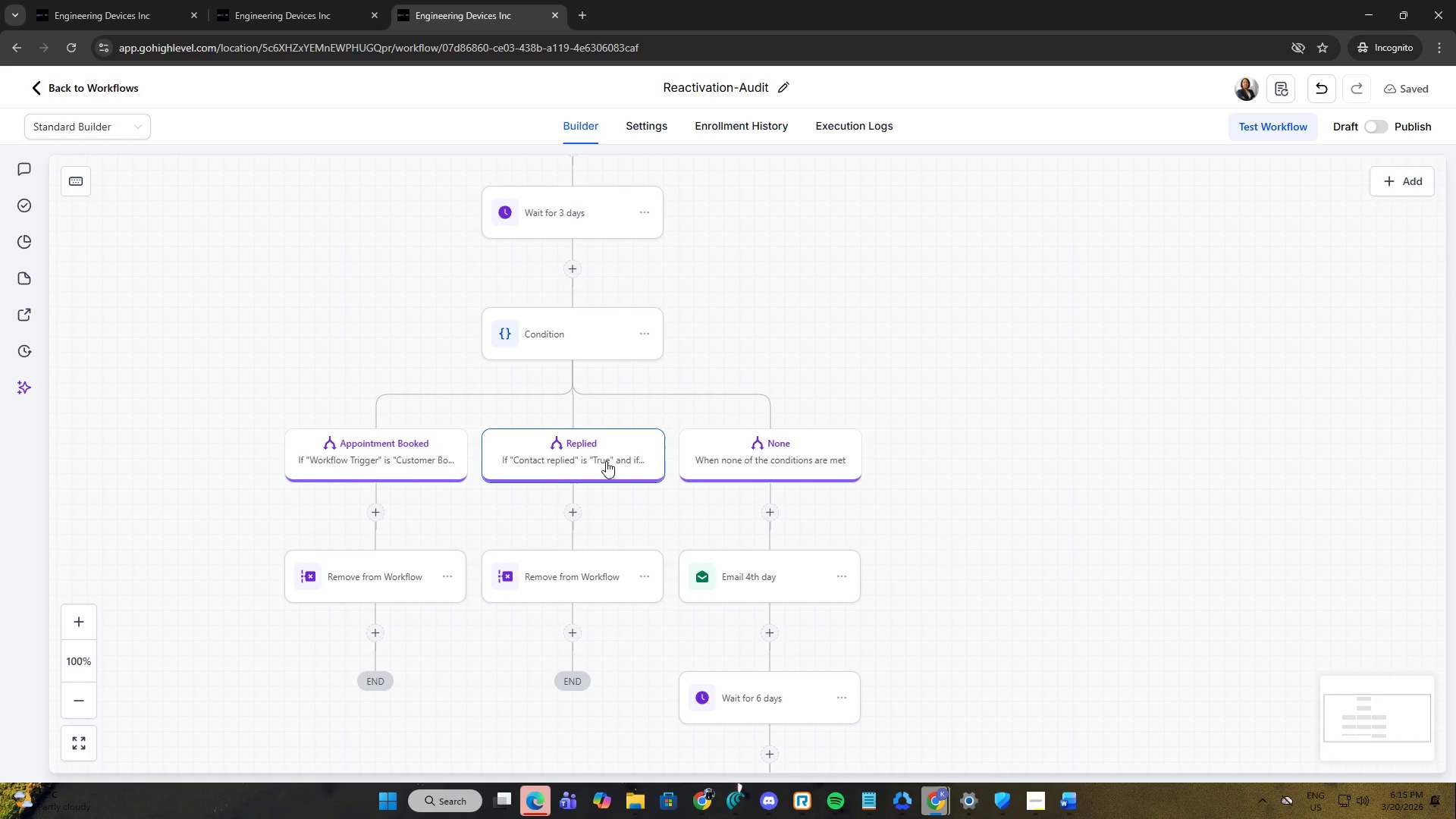 
scroll: coordinate [554, 450], scroll_direction: up, amount: 11.0
 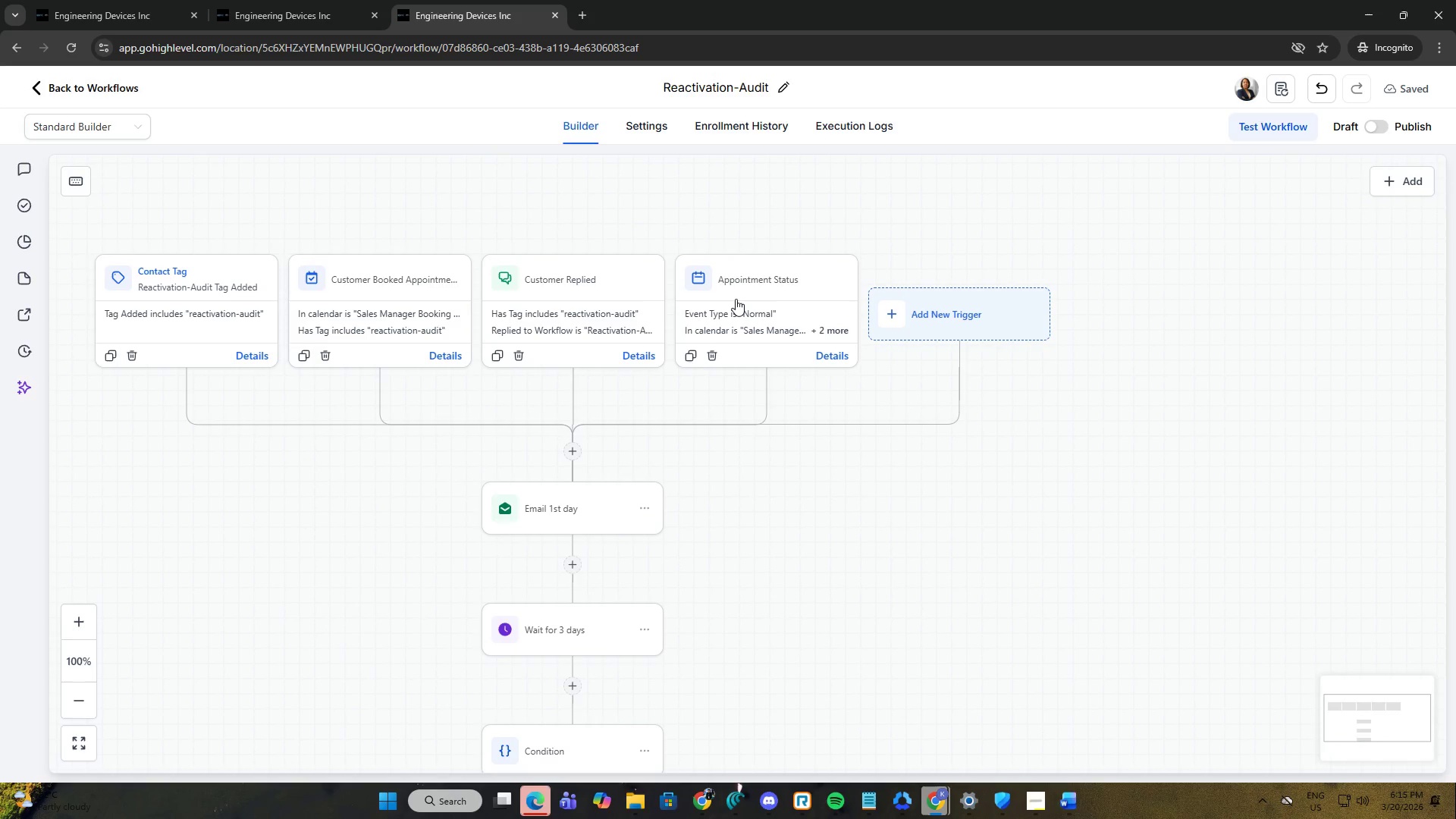 
wait(5.2)
 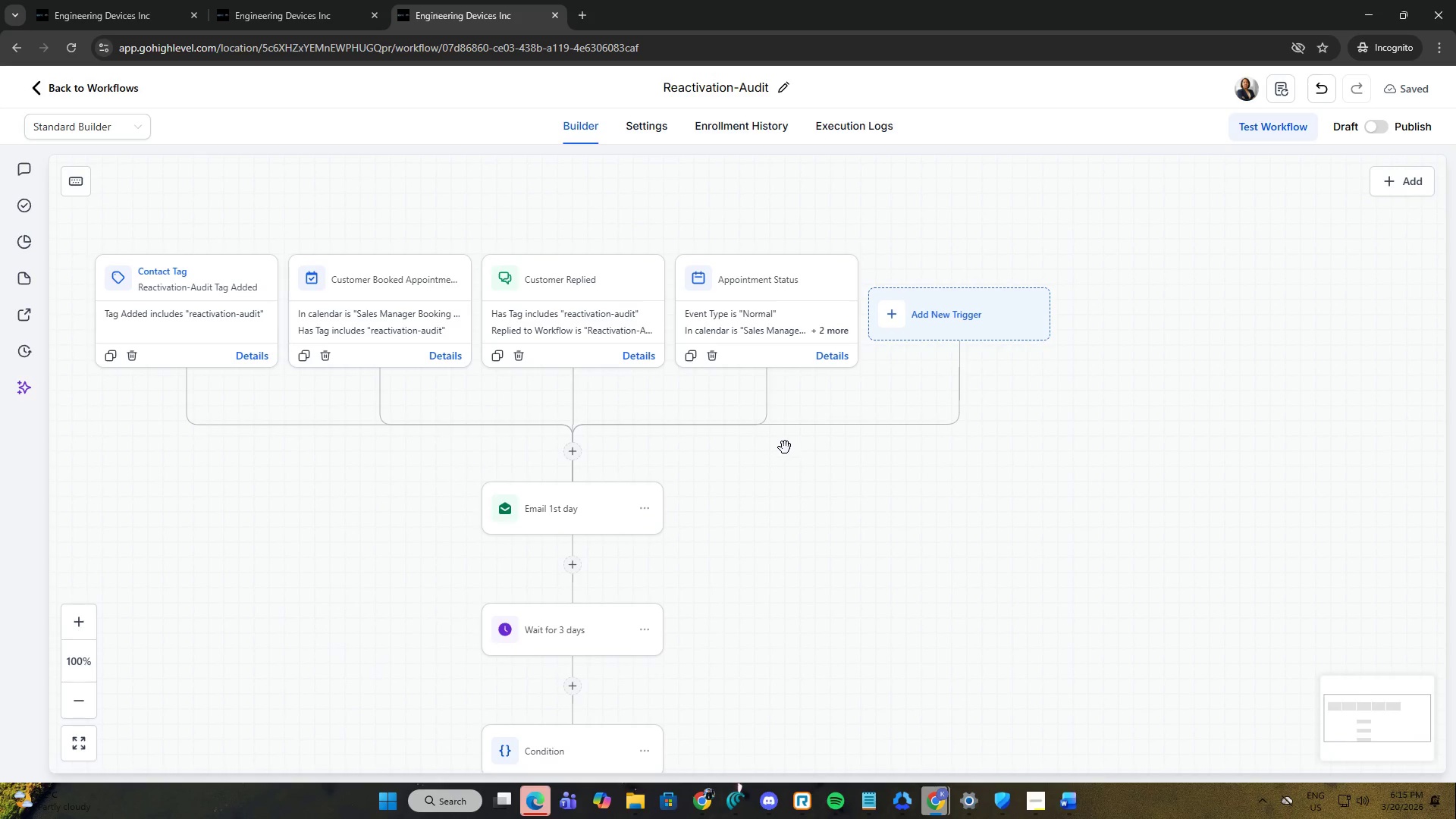 
key(PrintScreen)
 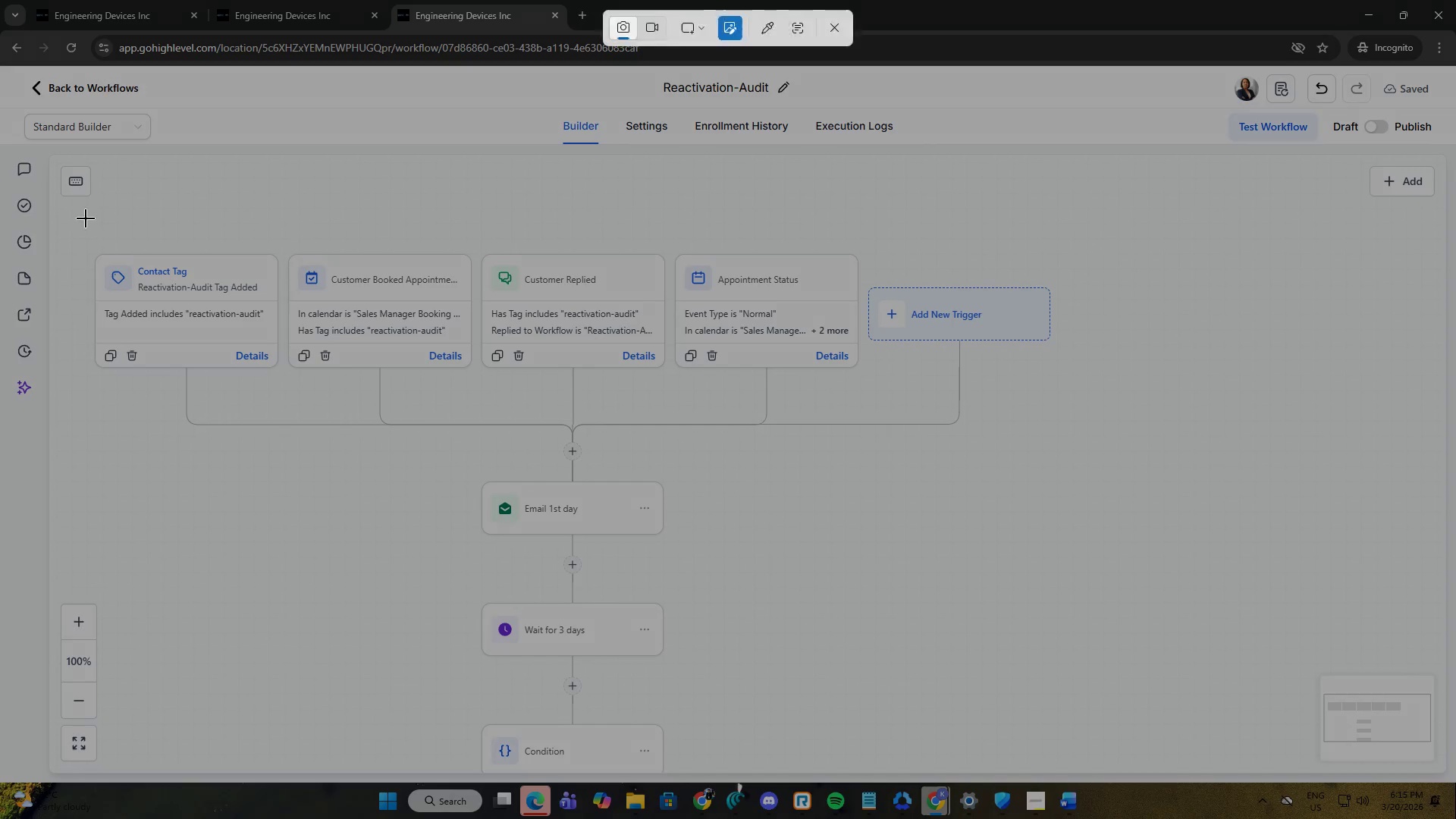 
left_click_drag(start_coordinate=[83, 218], to_coordinate=[1141, 698])
 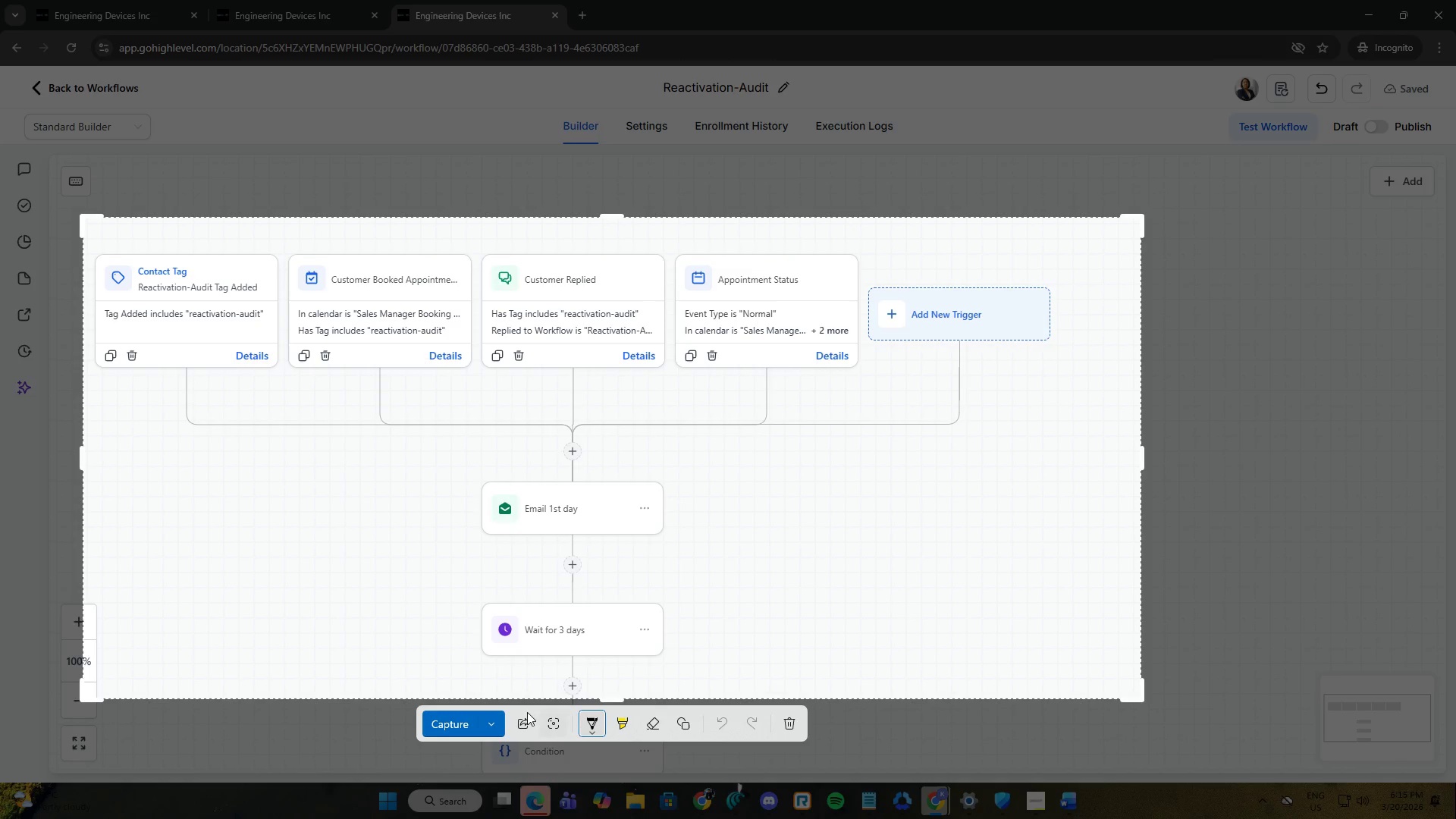 
left_click([488, 718])
 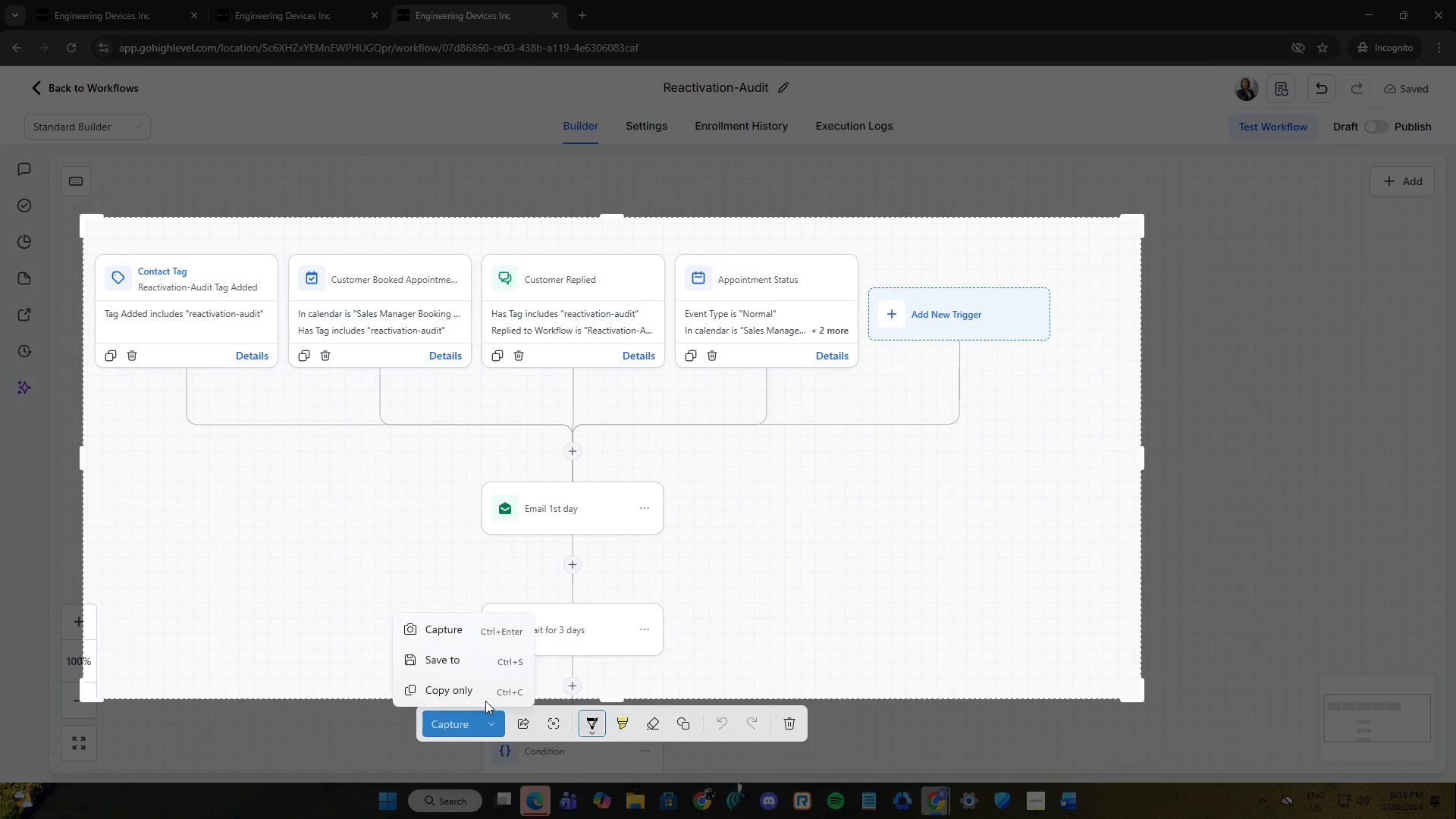 
left_click([484, 695])
 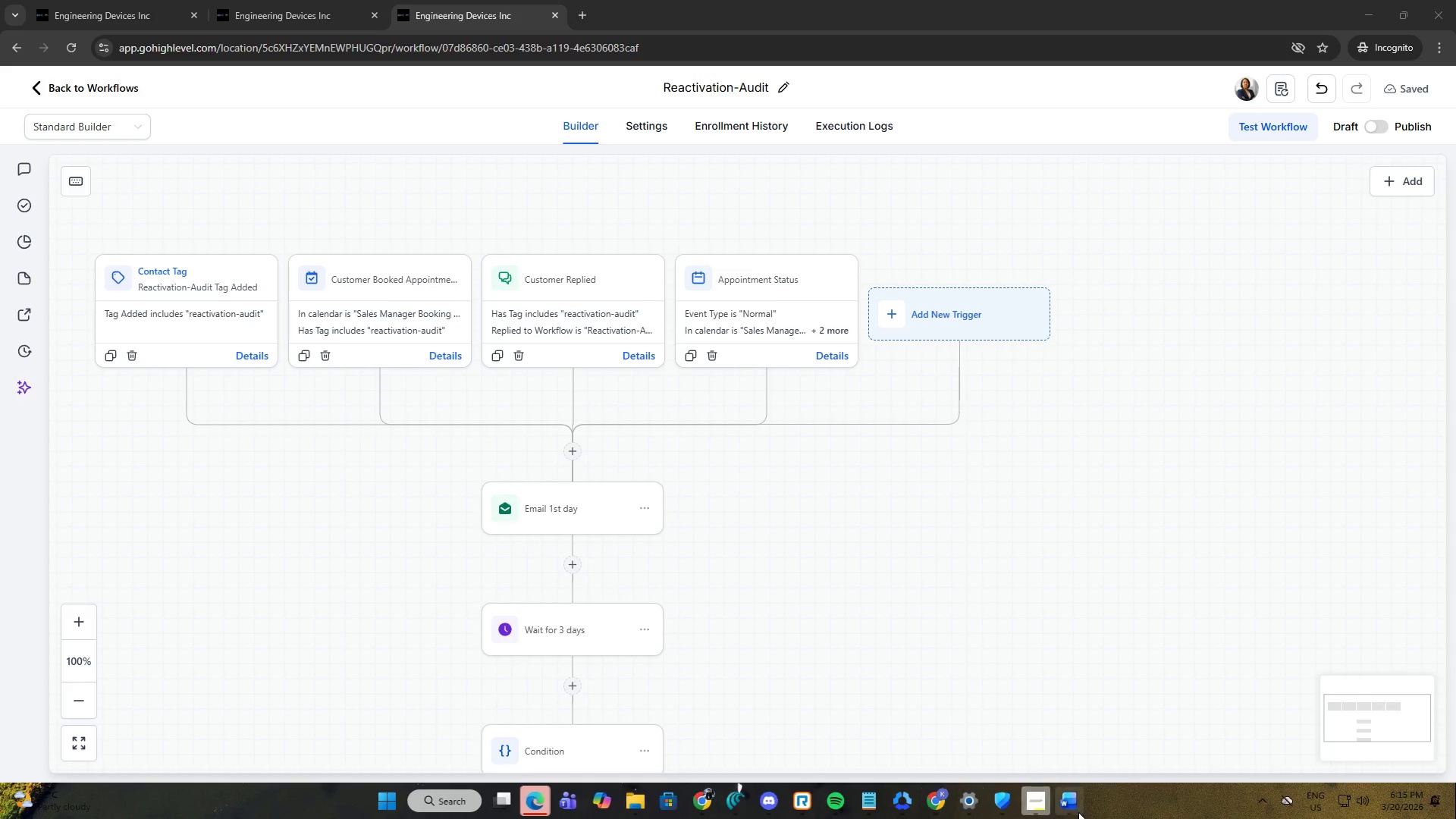 
left_click([1075, 811])
 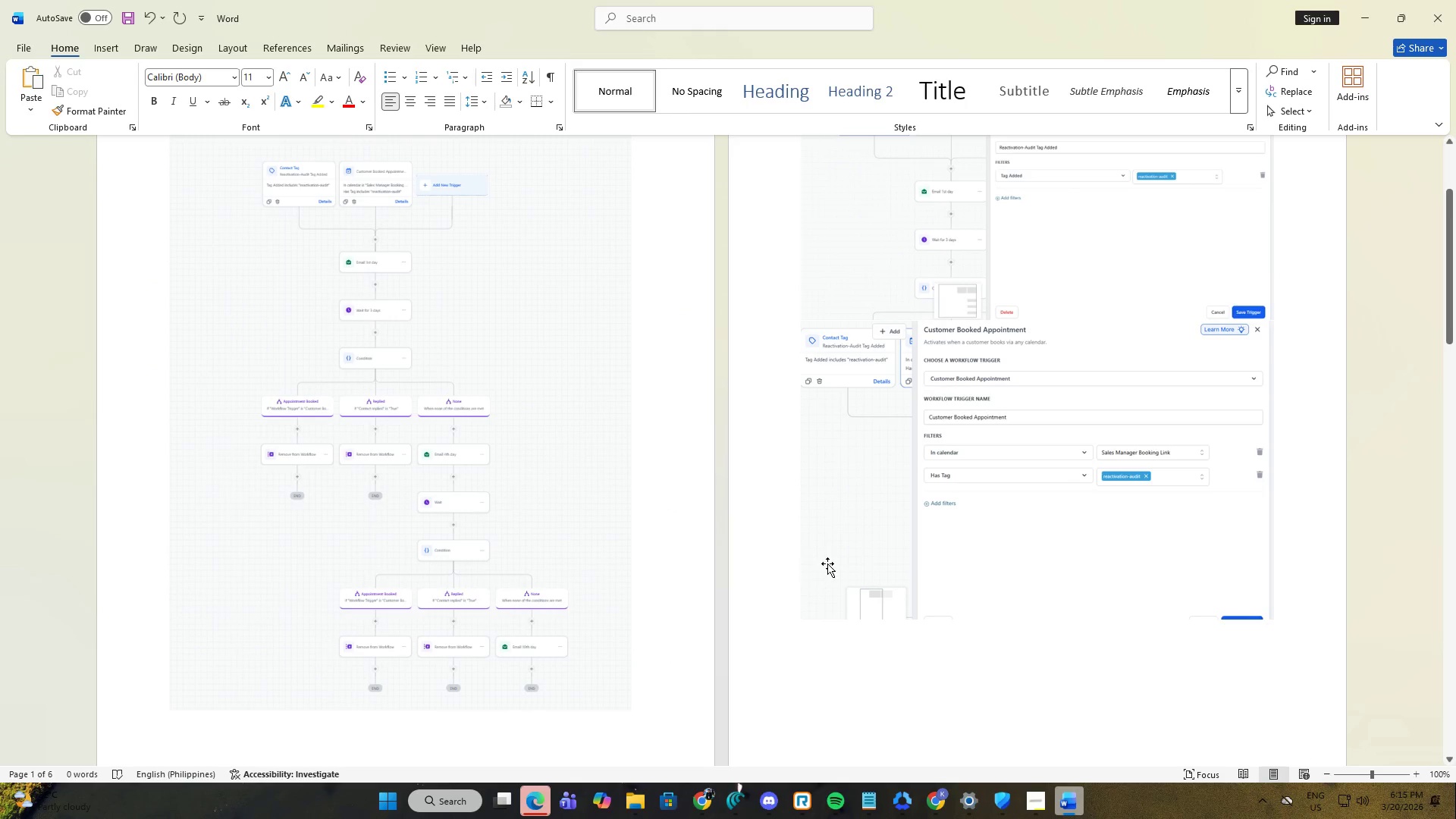 
scroll: coordinate [803, 548], scroll_direction: up, amount: 13.0
 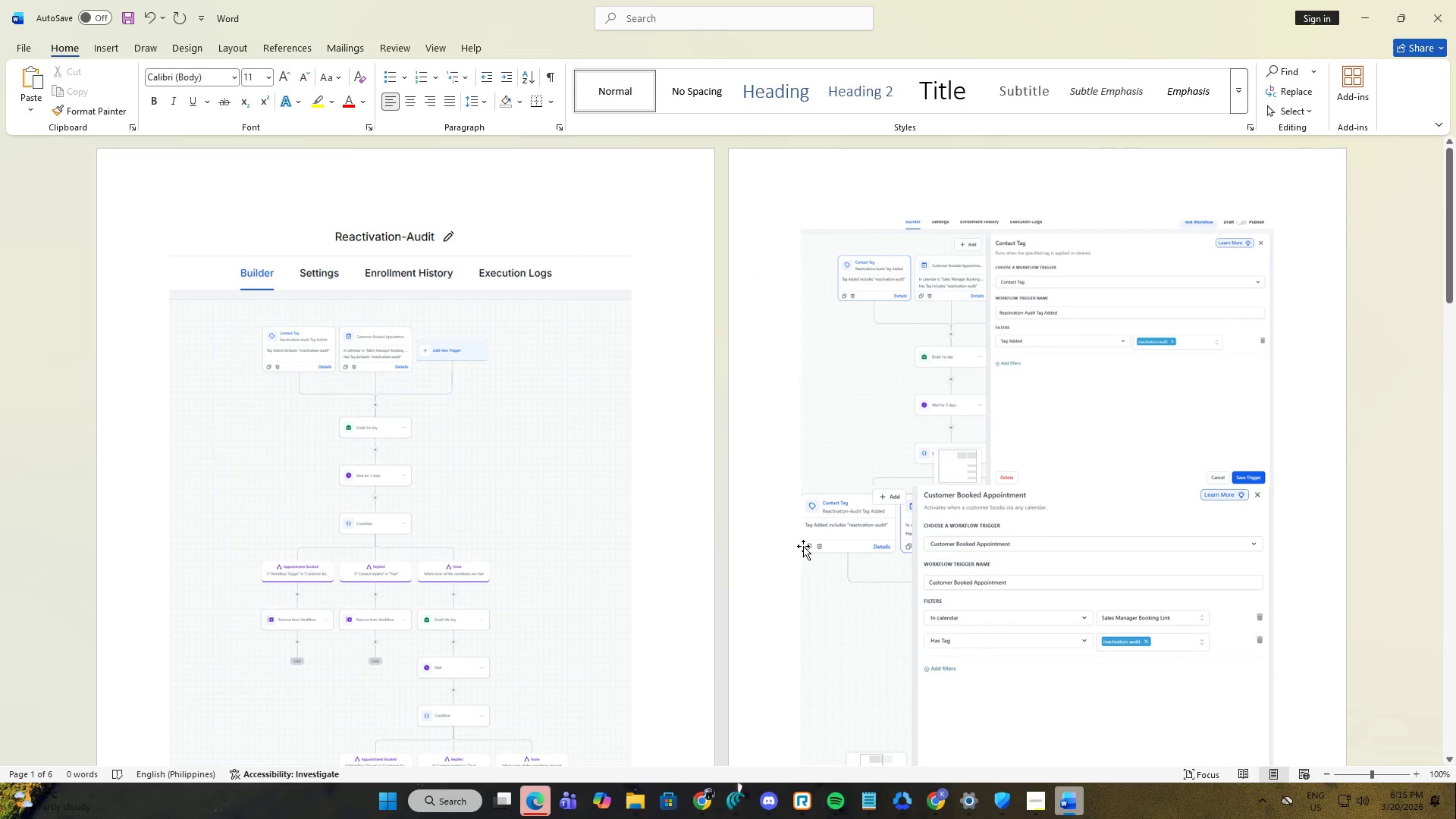 
scroll: coordinate [567, 438], scroll_direction: down, amount: 14.0
 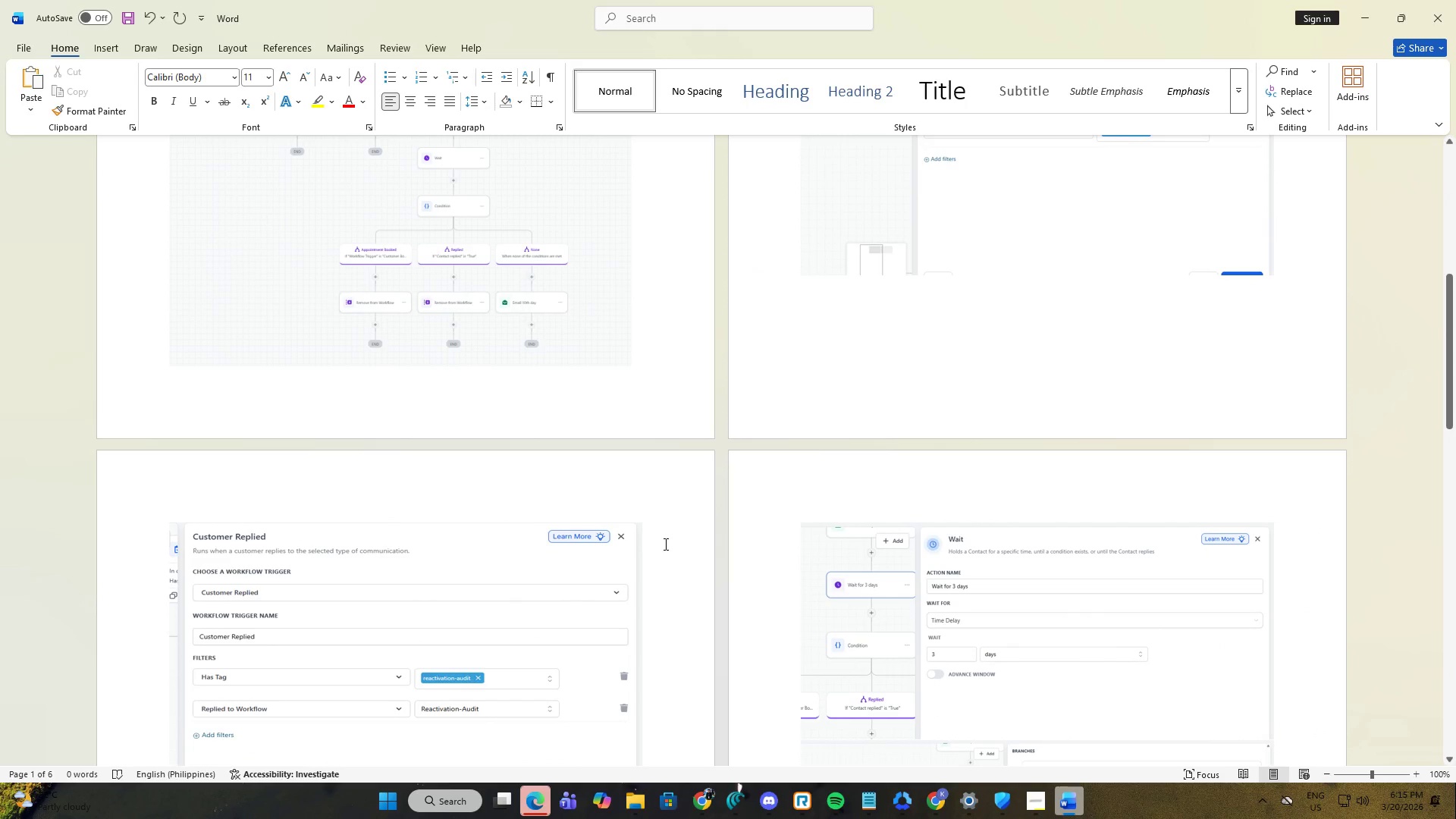 
scroll: coordinate [879, 431], scroll_direction: up, amount: 17.0
 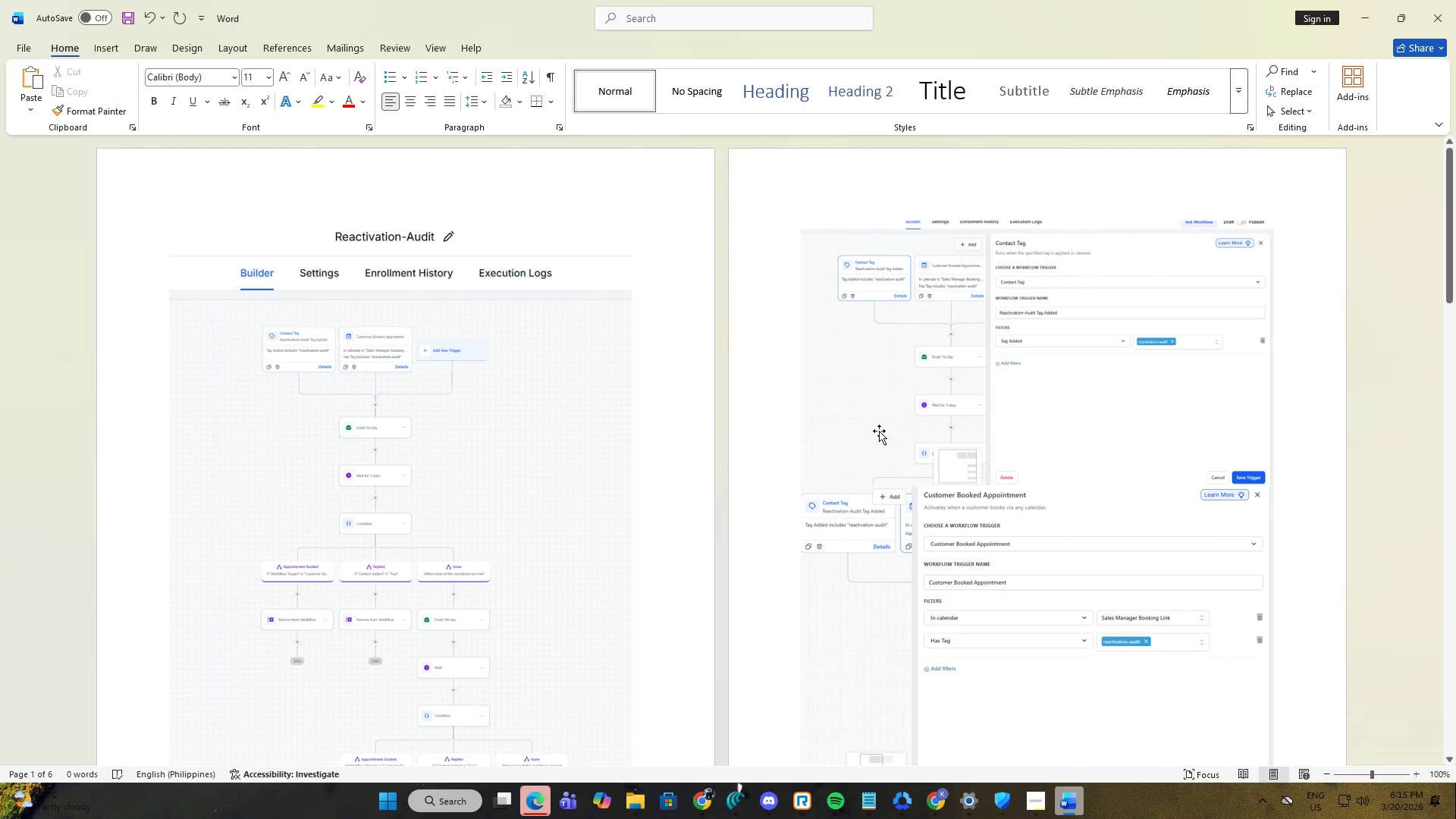 
scroll: coordinate [665, 412], scroll_direction: down, amount: 26.0
 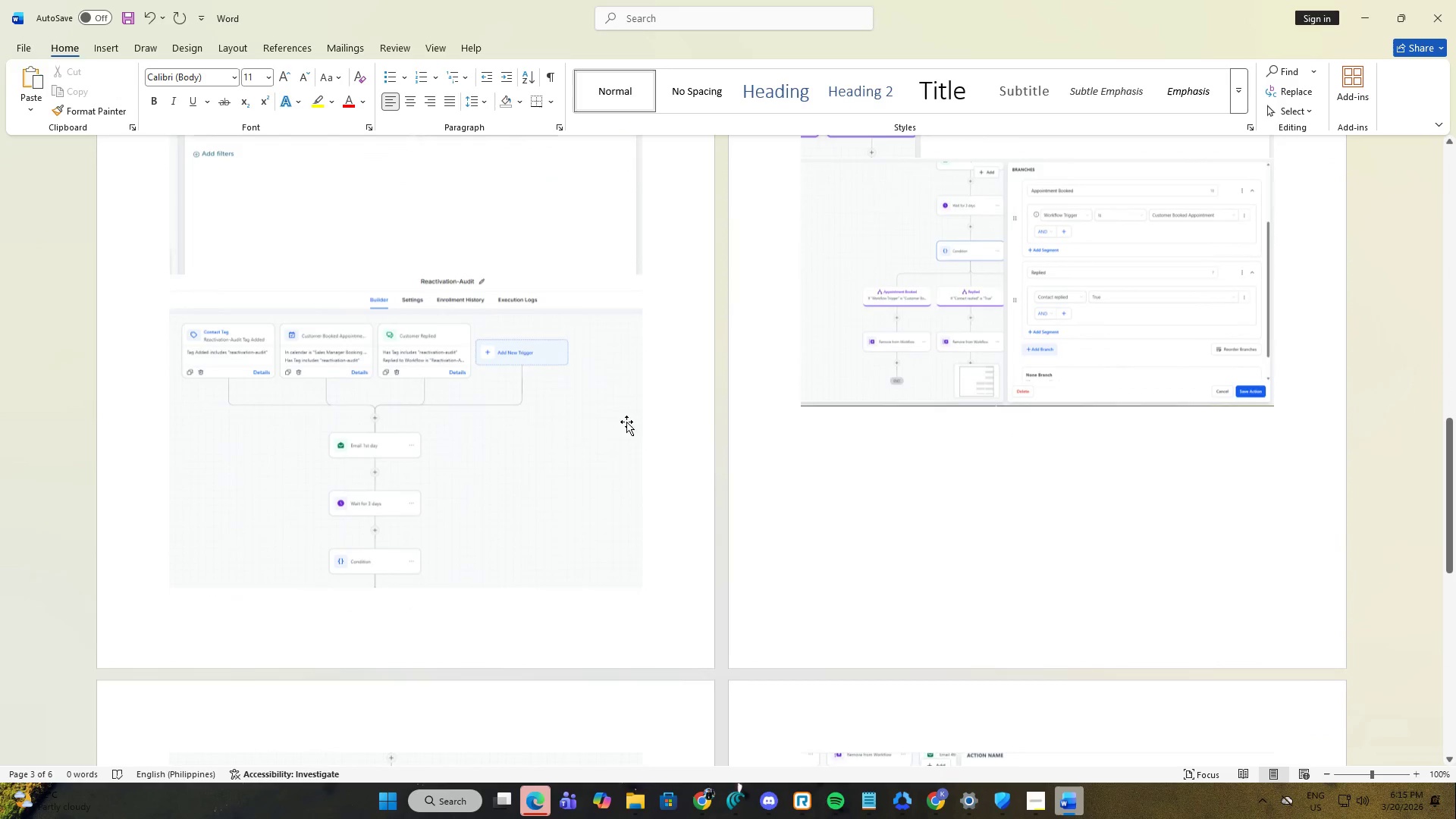 
left_click([535, 453])
 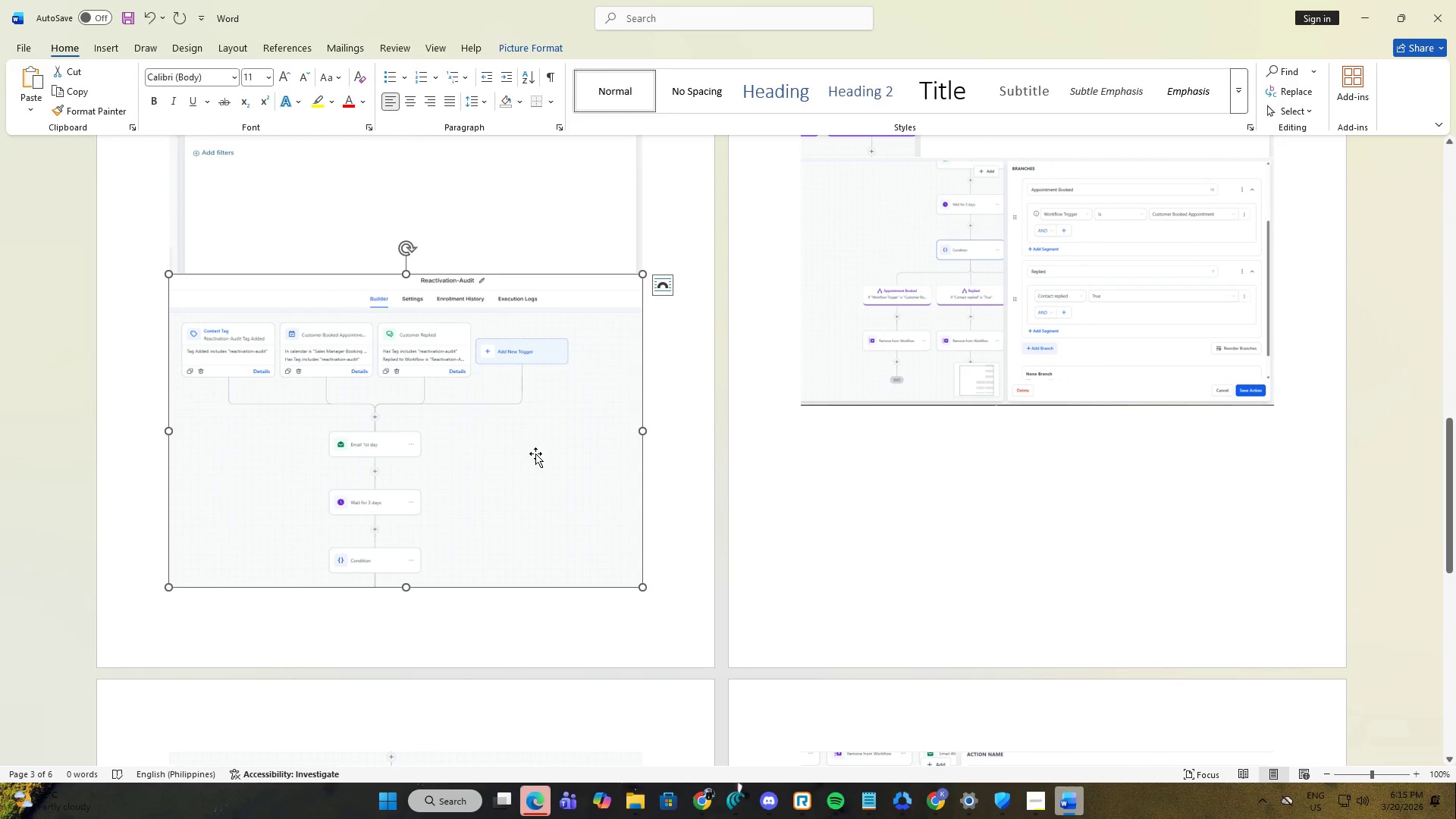 
key(Delete)
 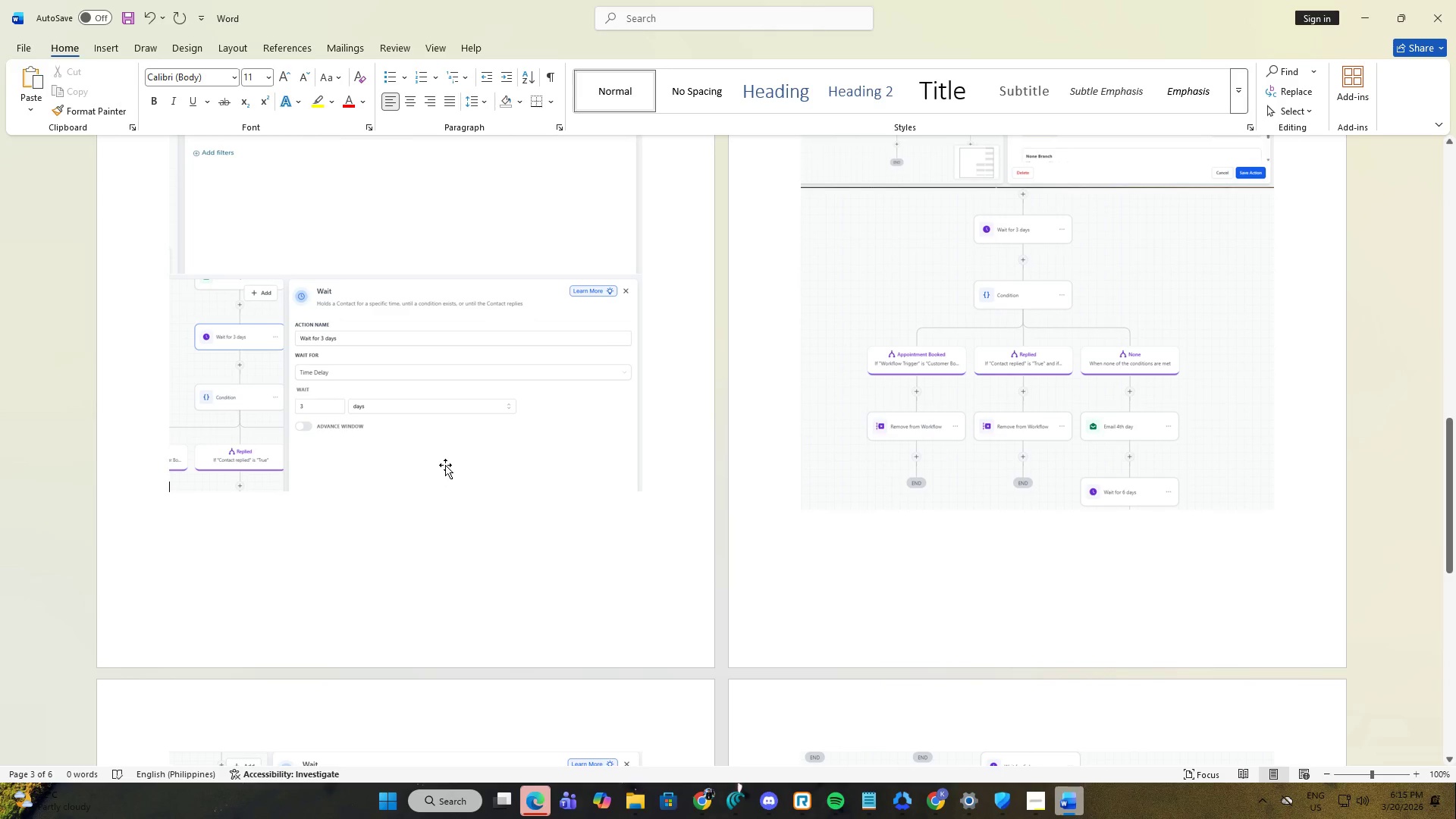 
key(Control+ControlLeft)
 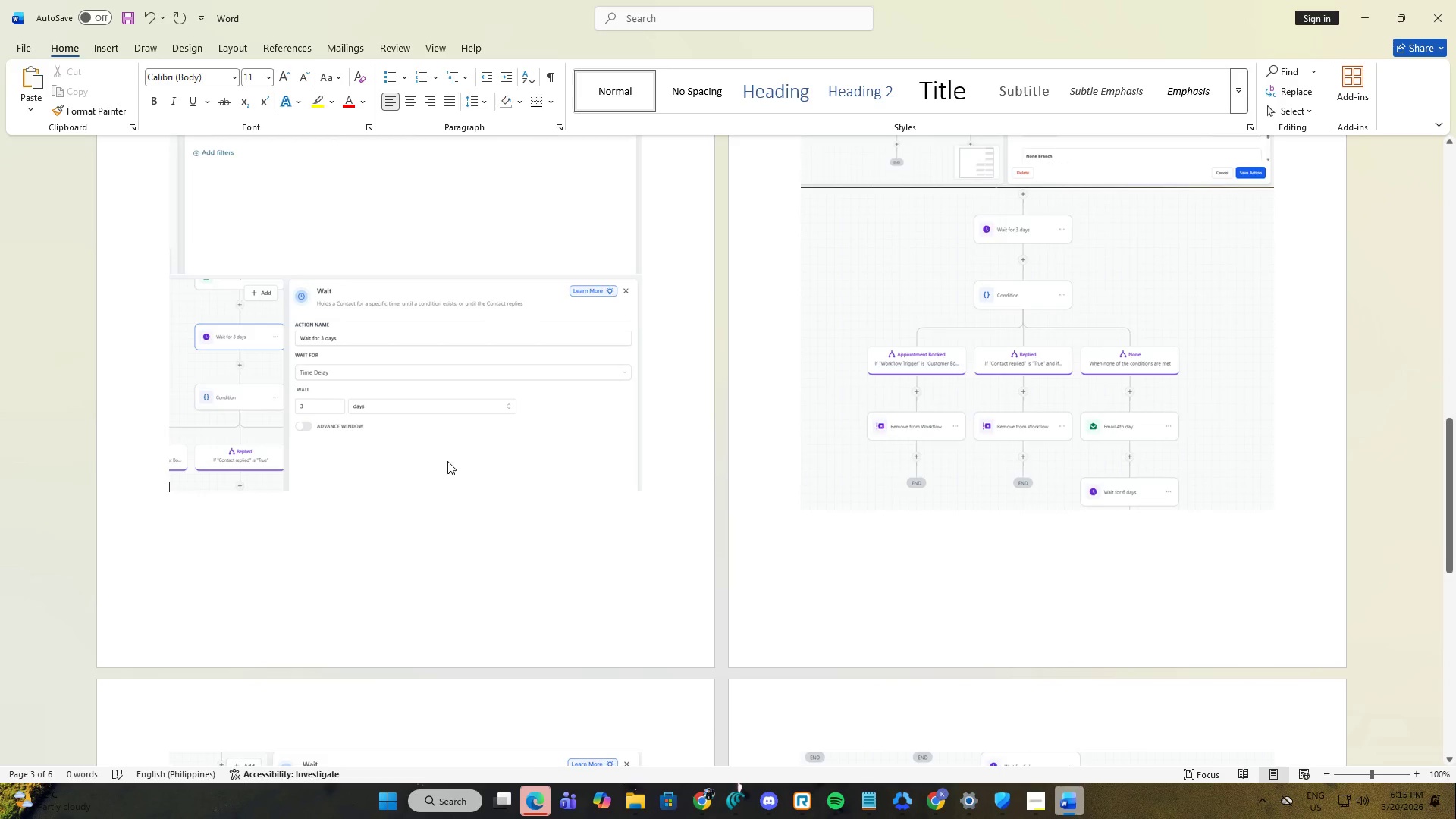 
key(Control+V)
 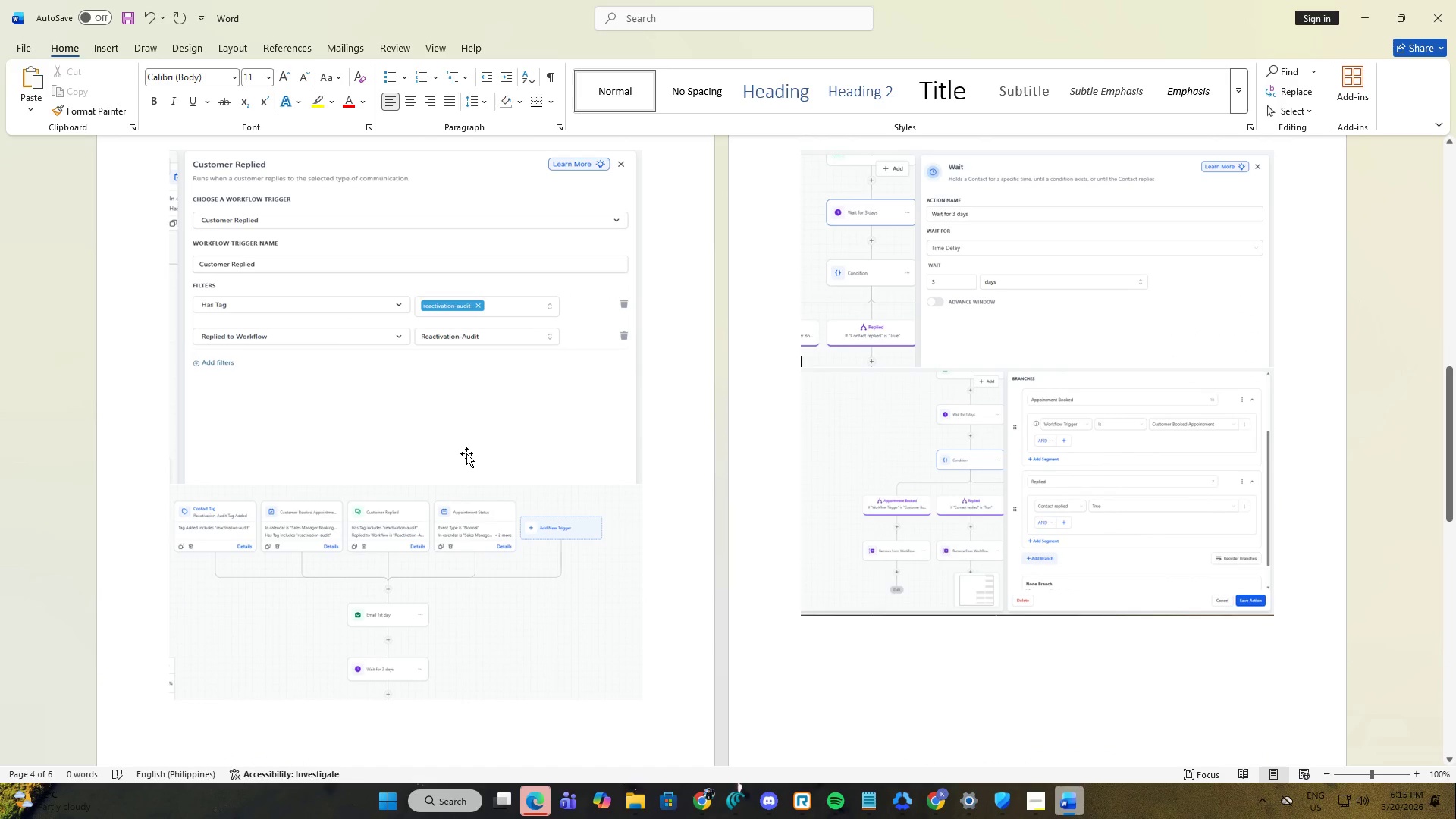 
scroll: coordinate [466, 453], scroll_direction: up, amount: 4.0
 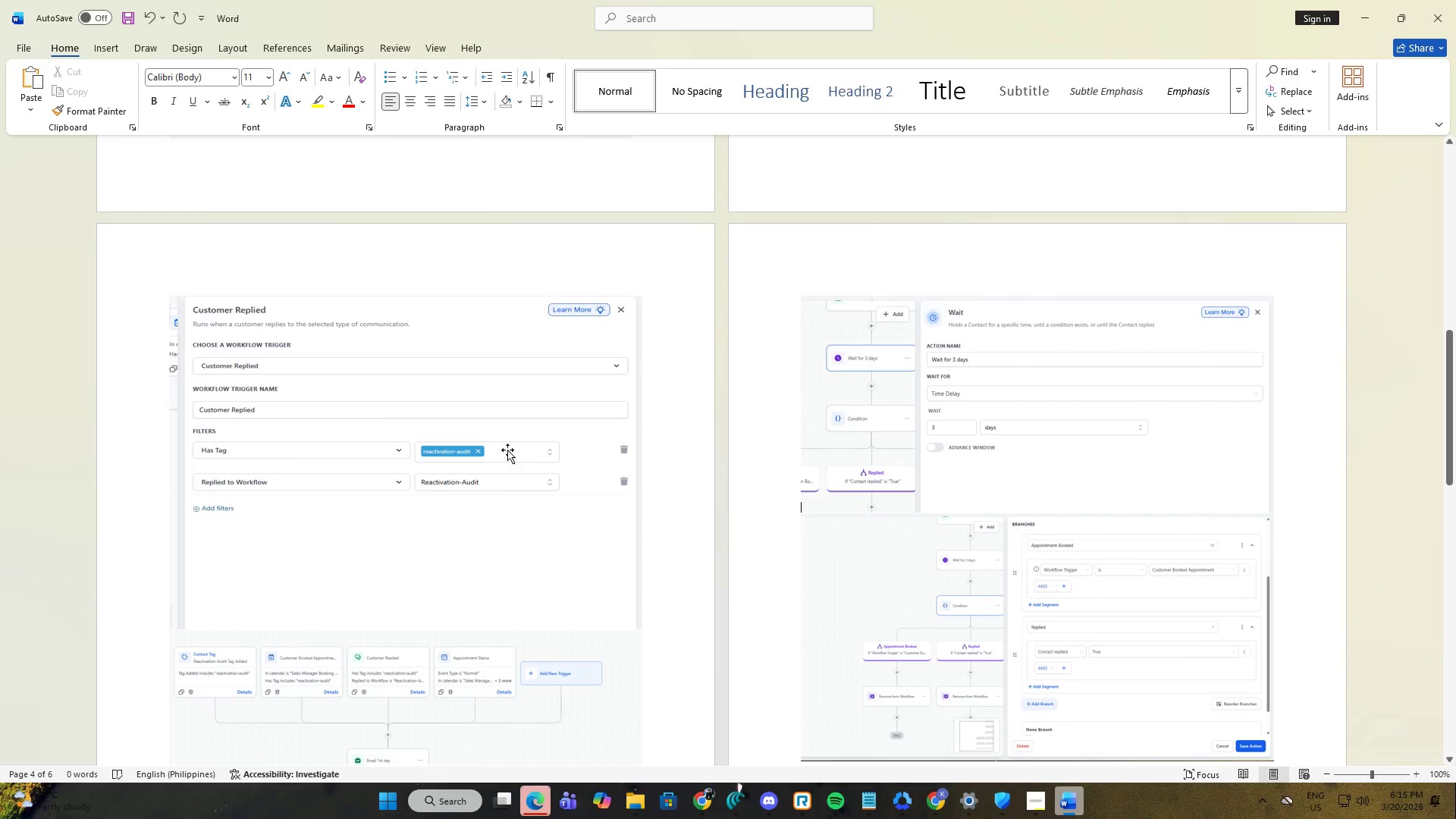 
key(Alt+AltLeft)
 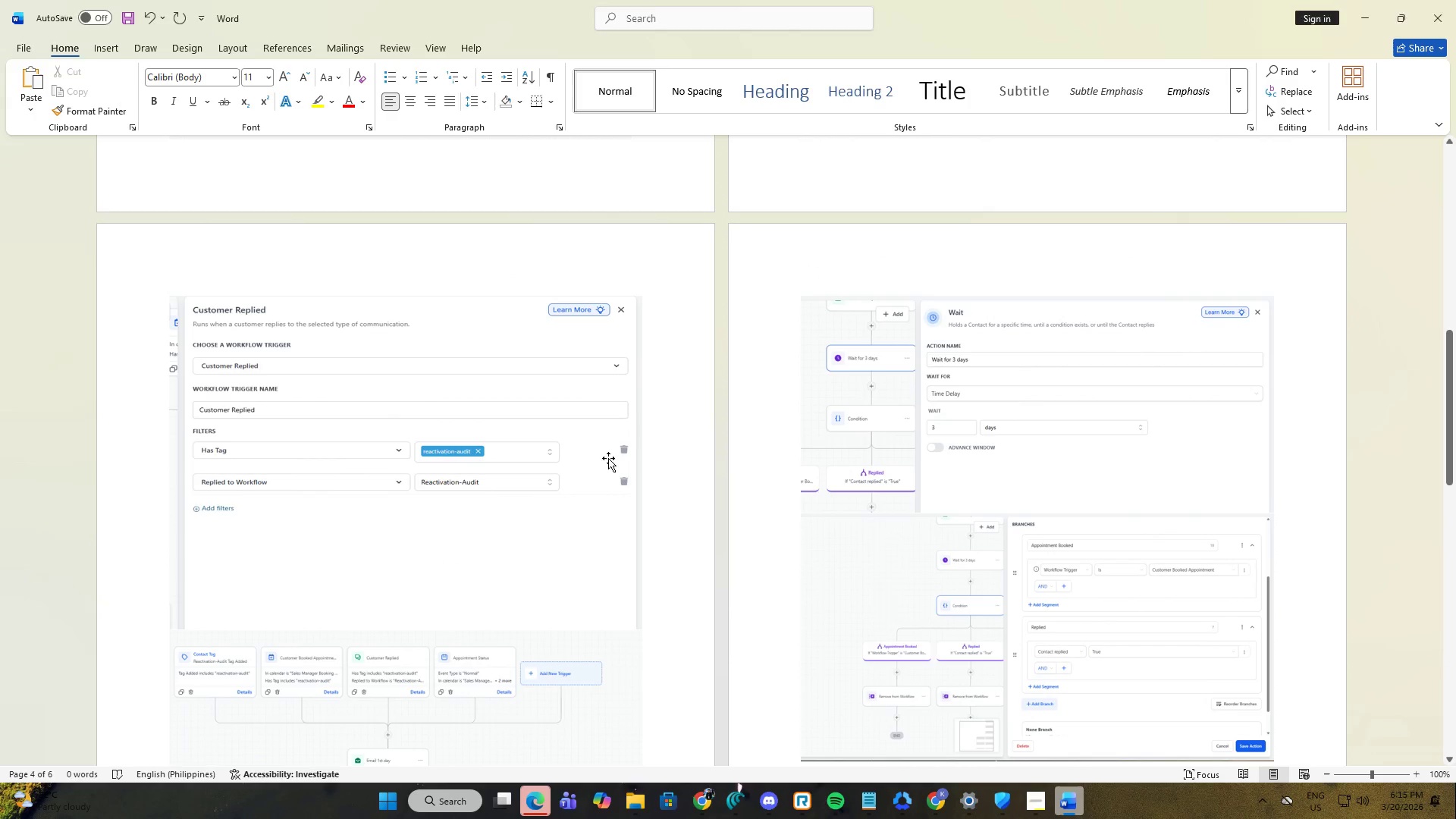 
key(Alt+Tab)
 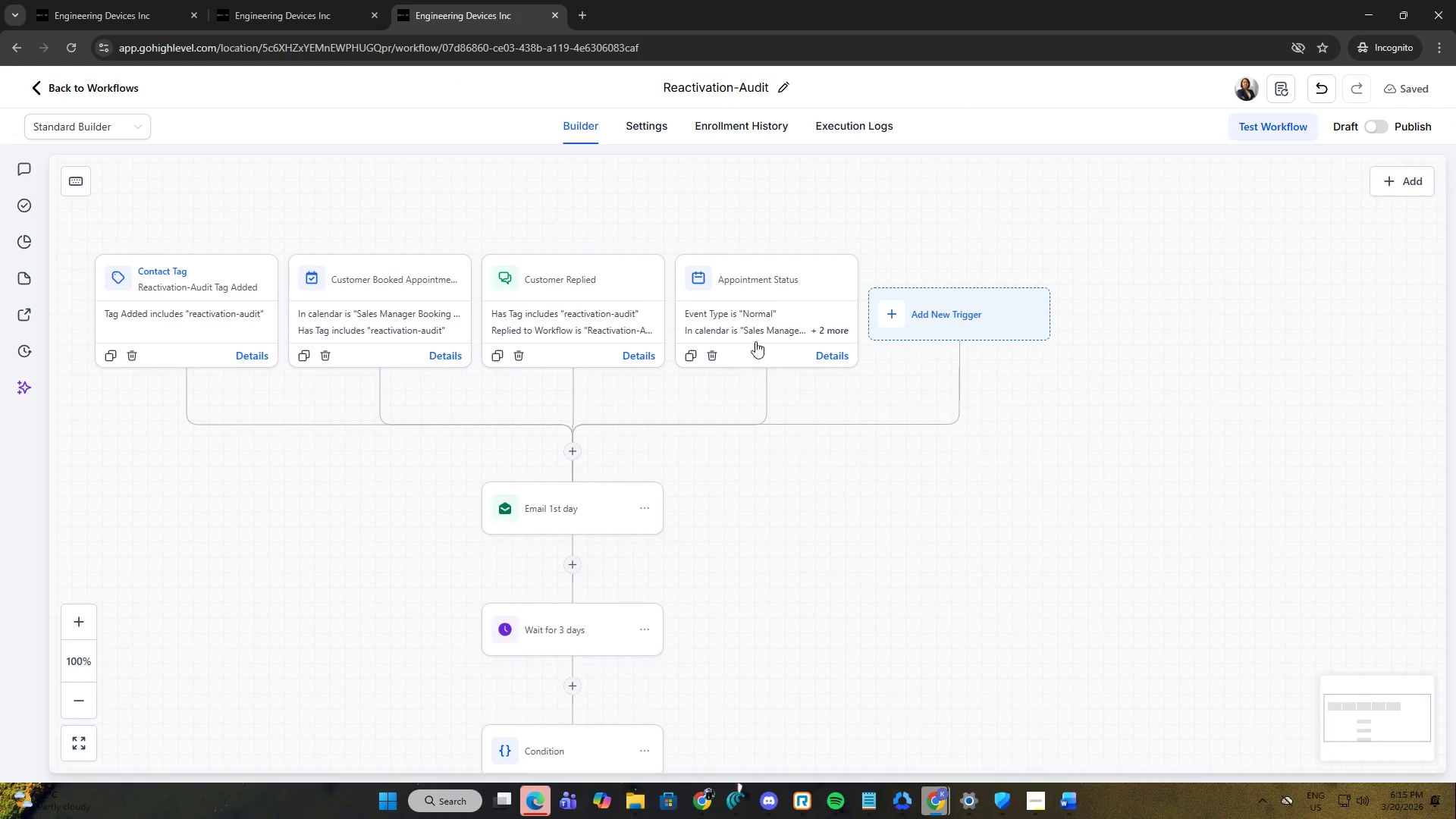 
left_click([752, 315])
 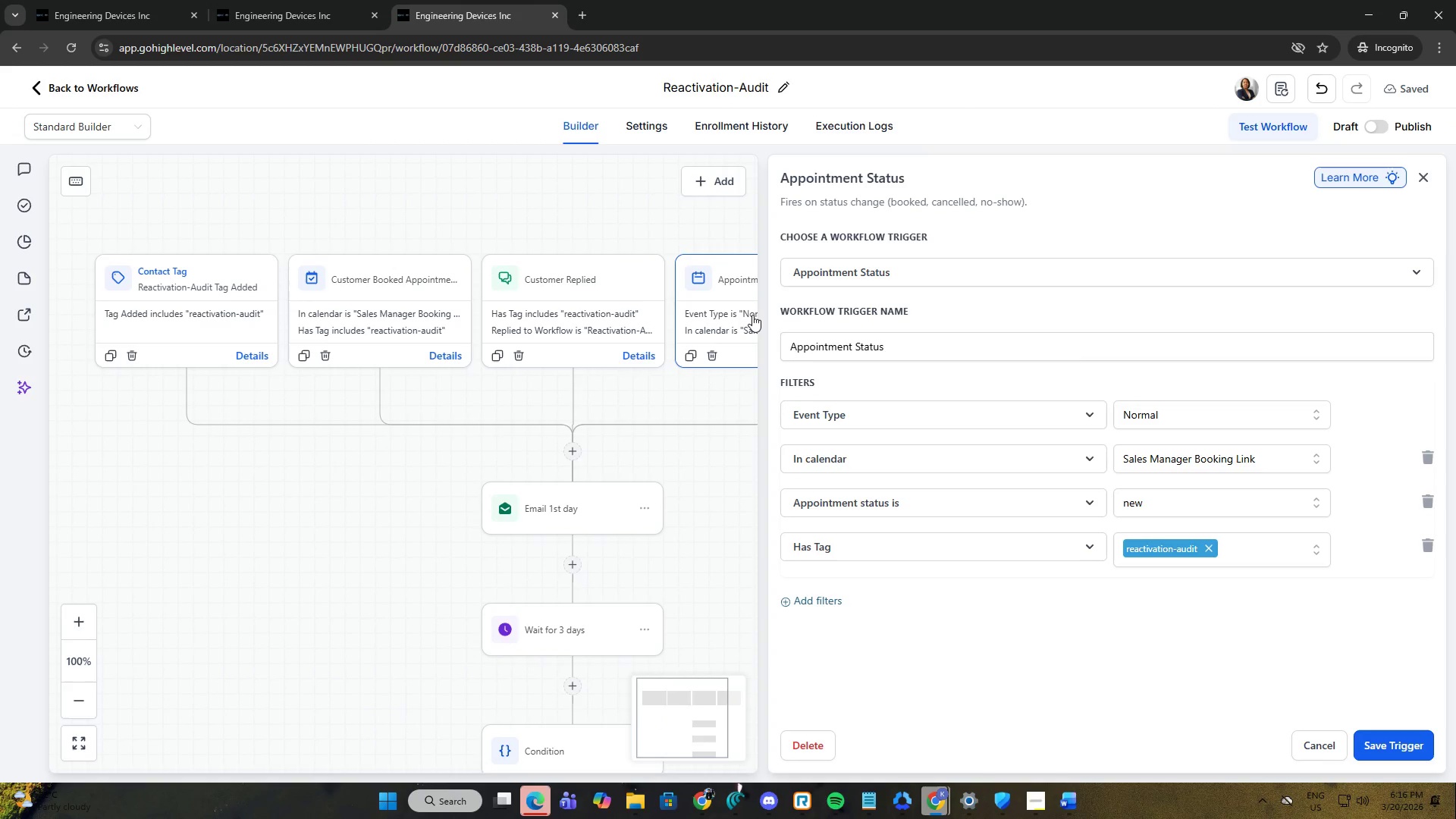 
key(PrintScreen)
 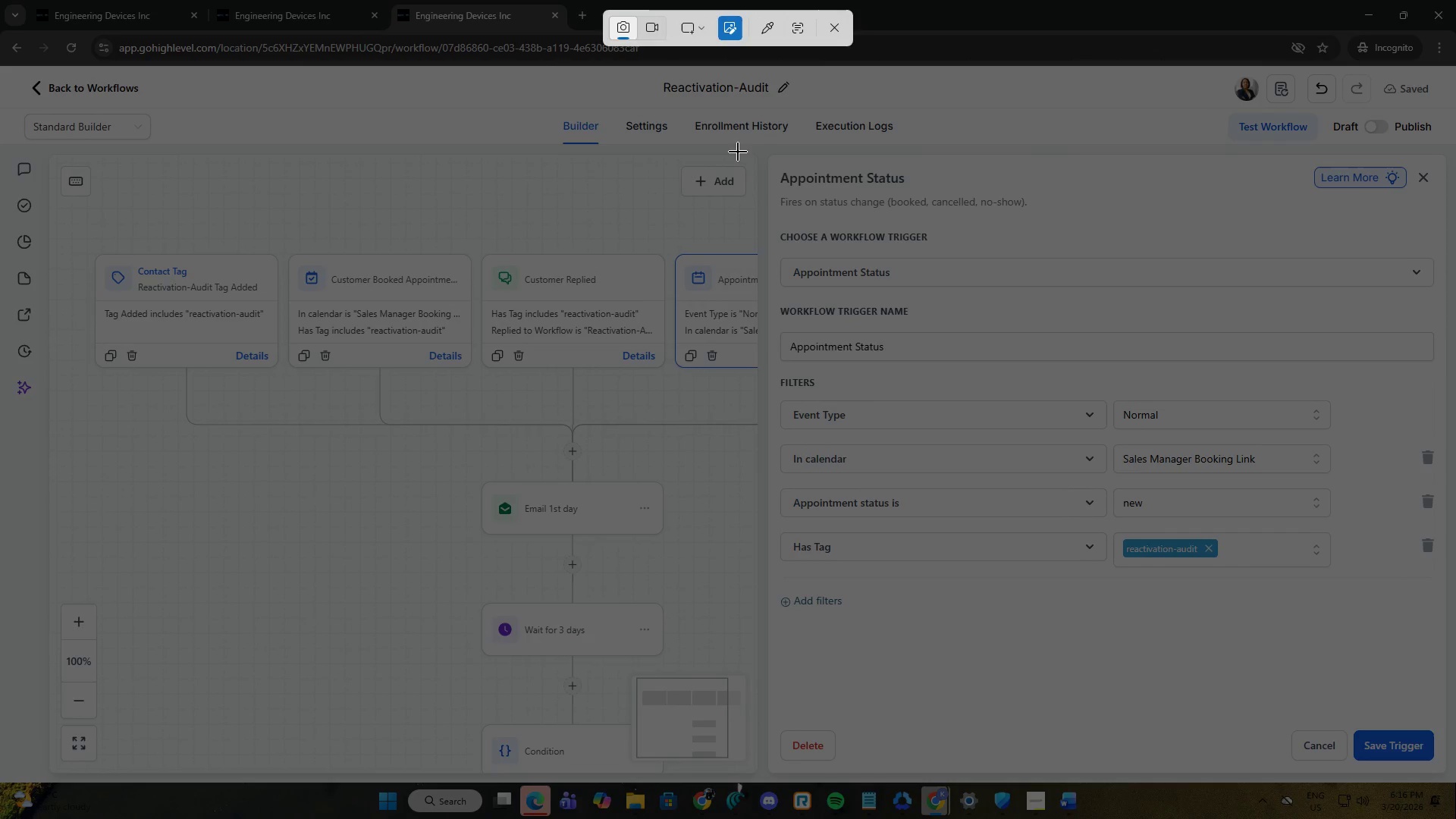 
left_click_drag(start_coordinate=[664, 154], to_coordinate=[1452, 704])
 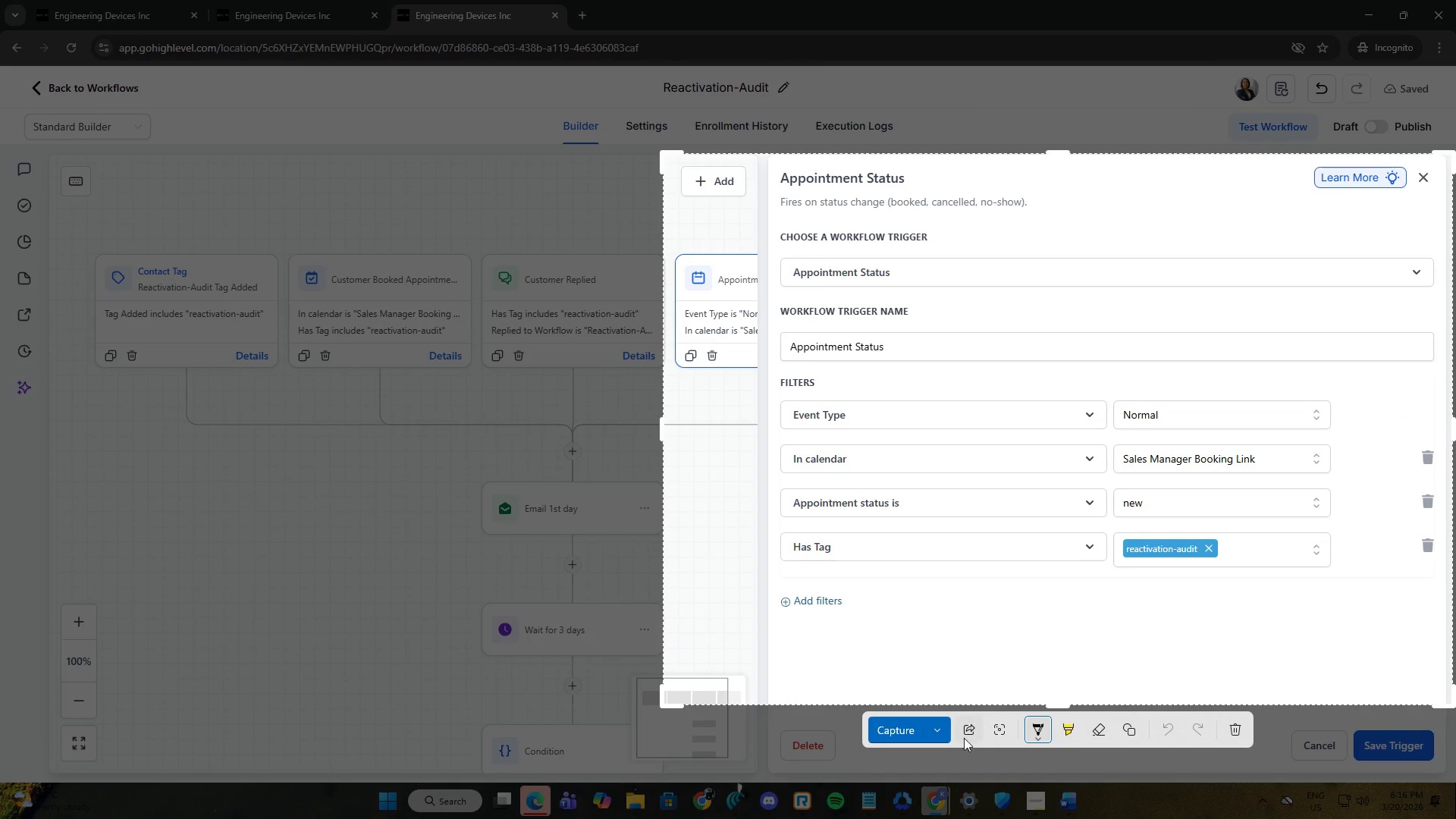 
left_click([943, 730])
 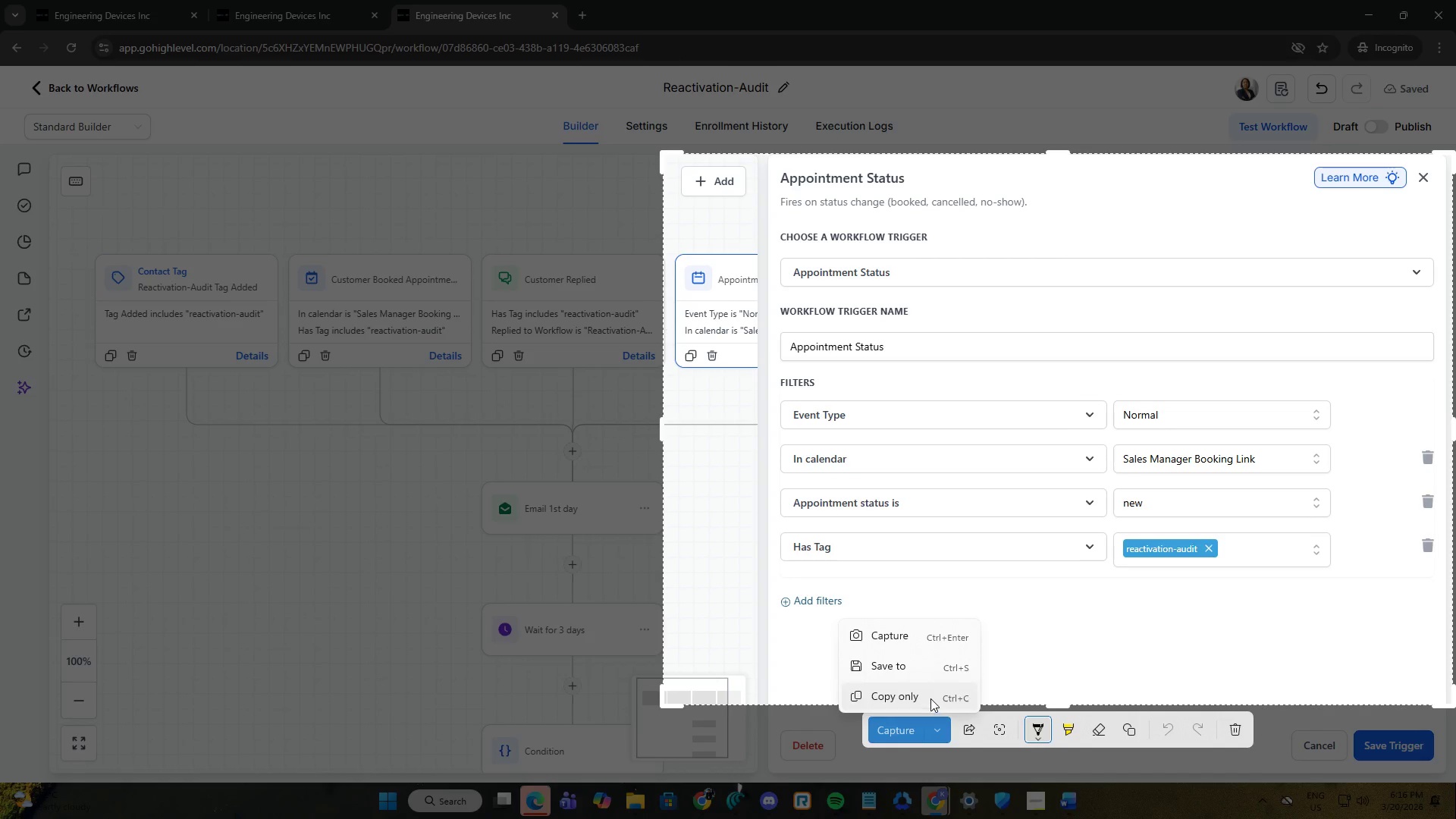 
left_click([930, 695])
 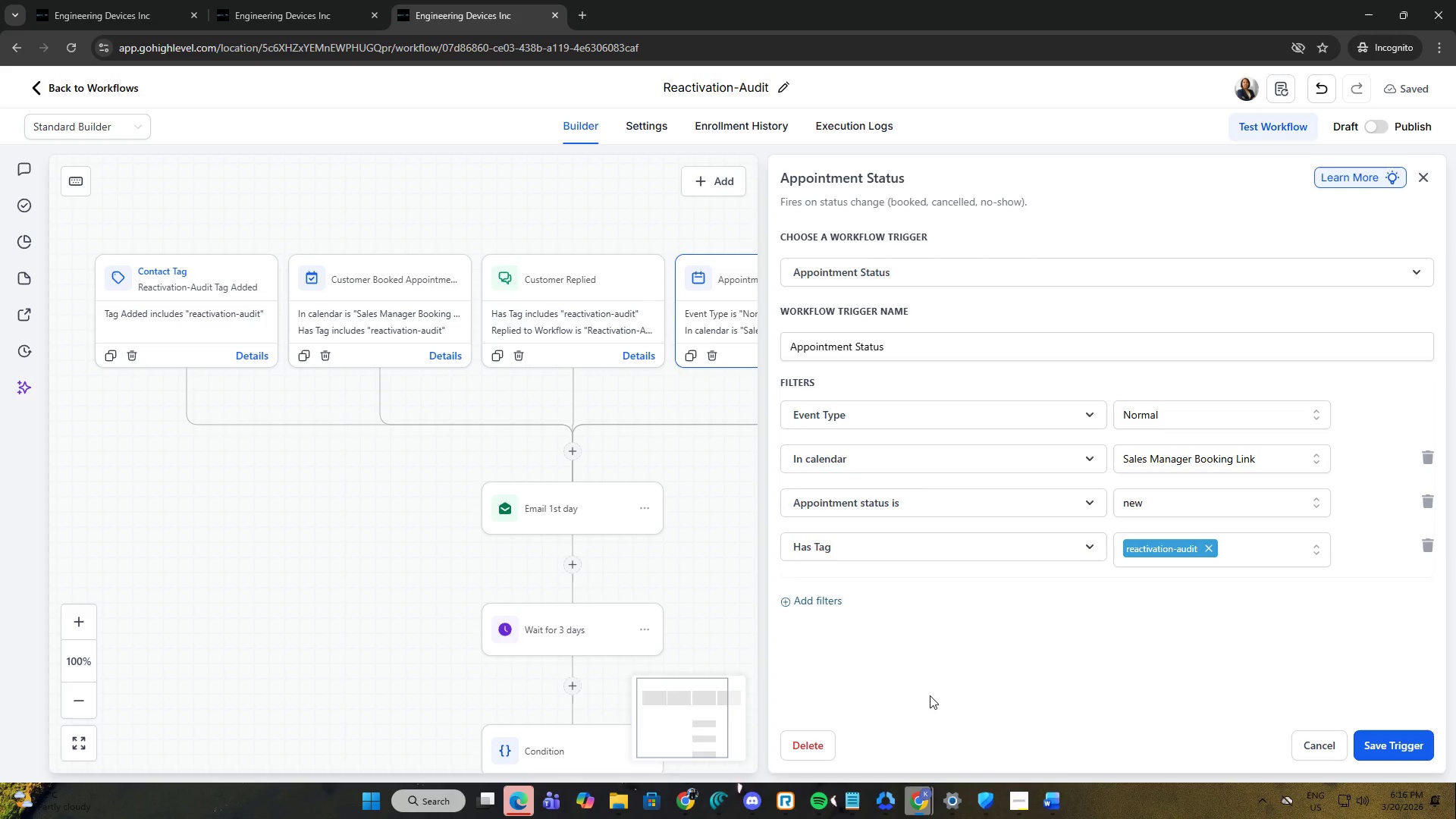 
key(Alt+AltLeft)
 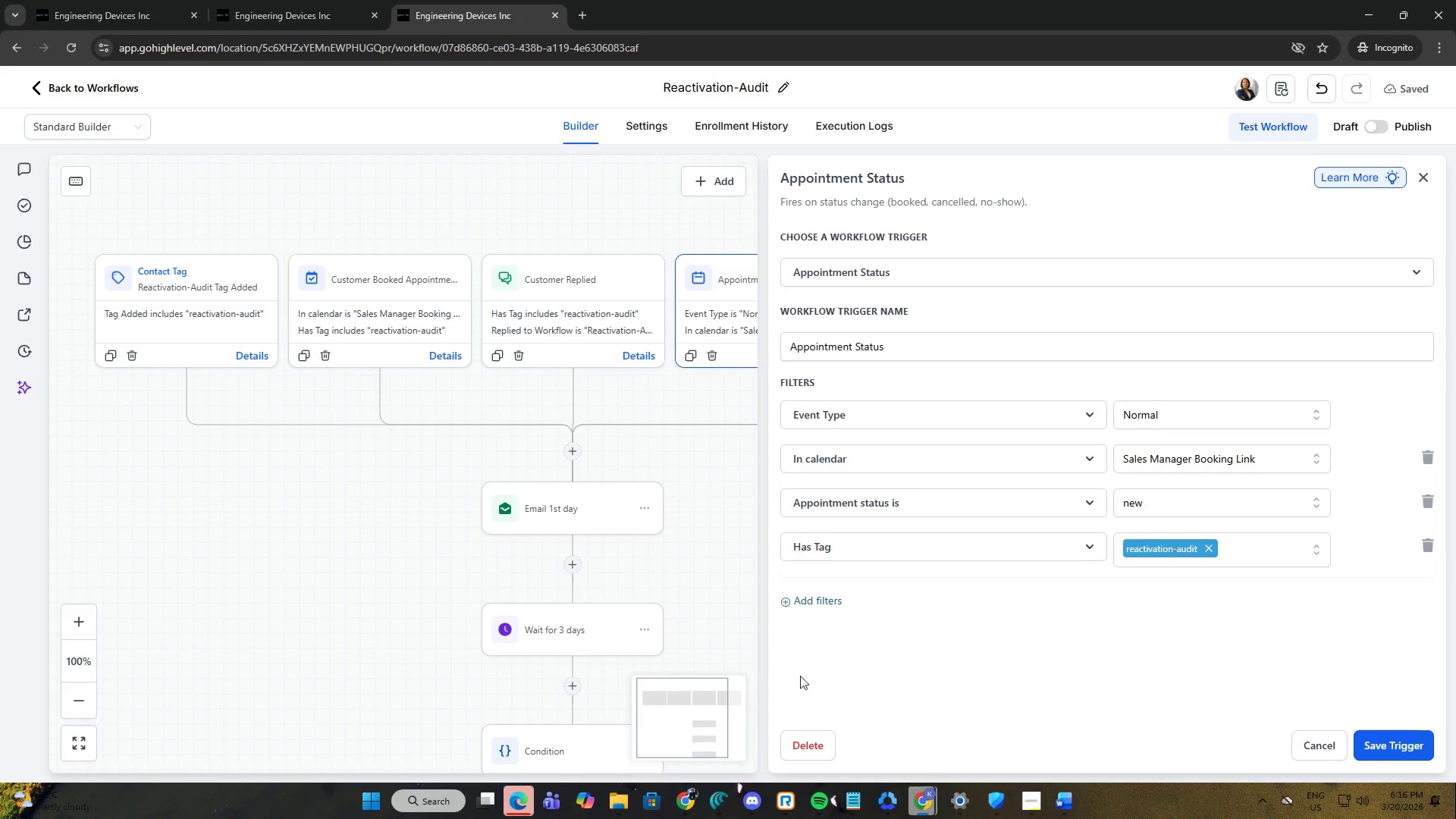 
key(Alt+Tab)
 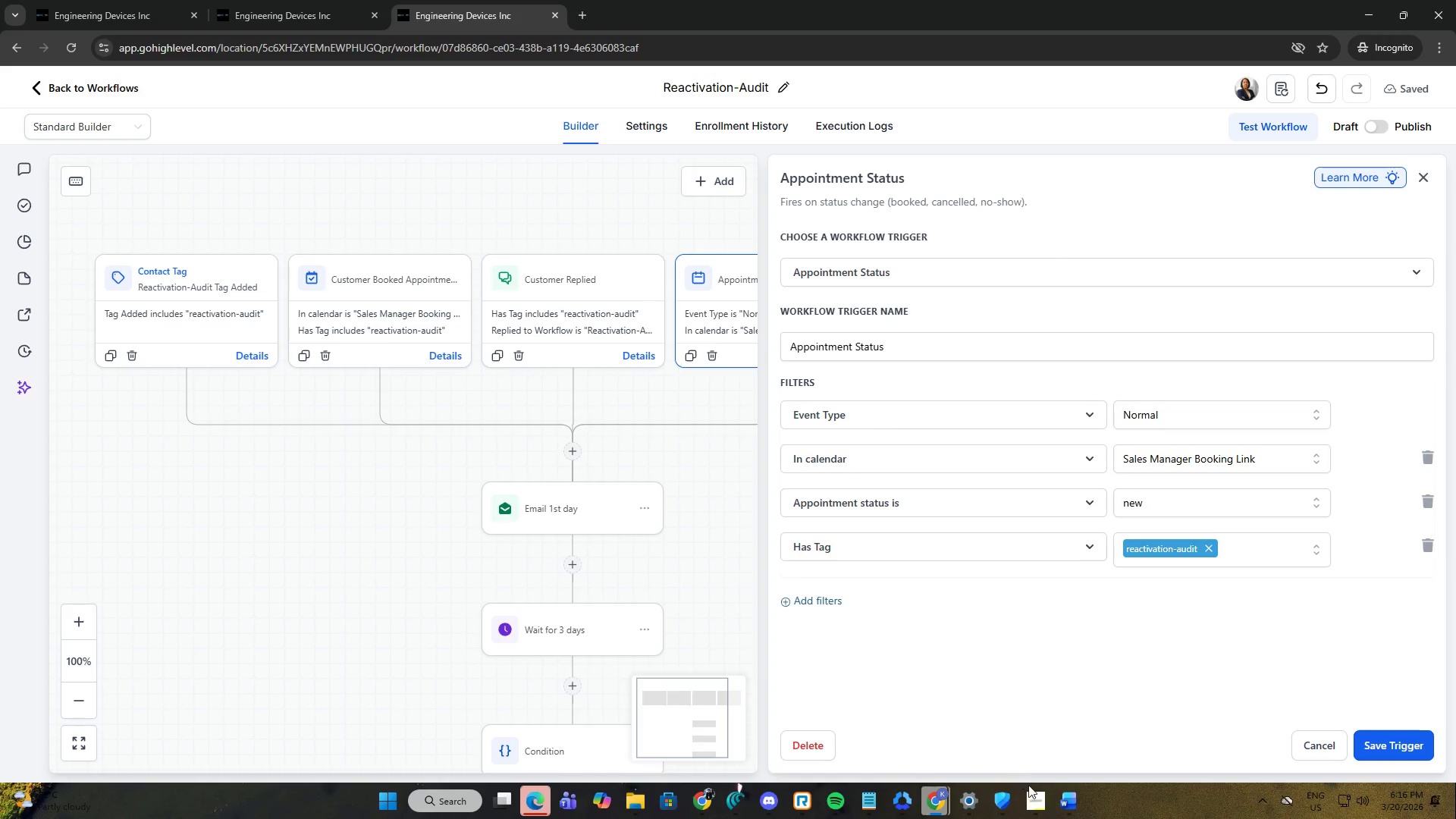 
left_click([1077, 796])
 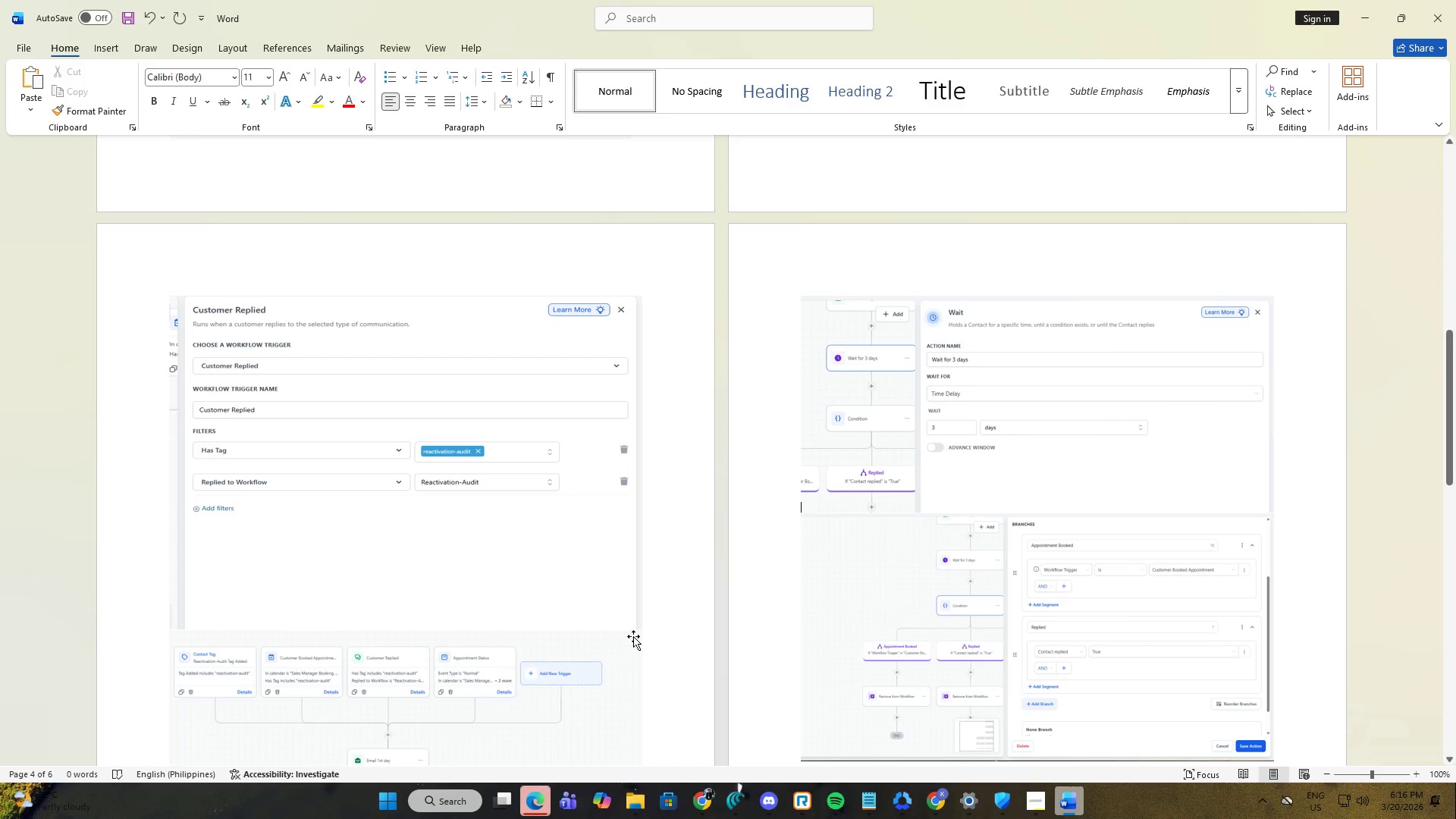 
scroll: coordinate [616, 626], scroll_direction: down, amount: 4.0
 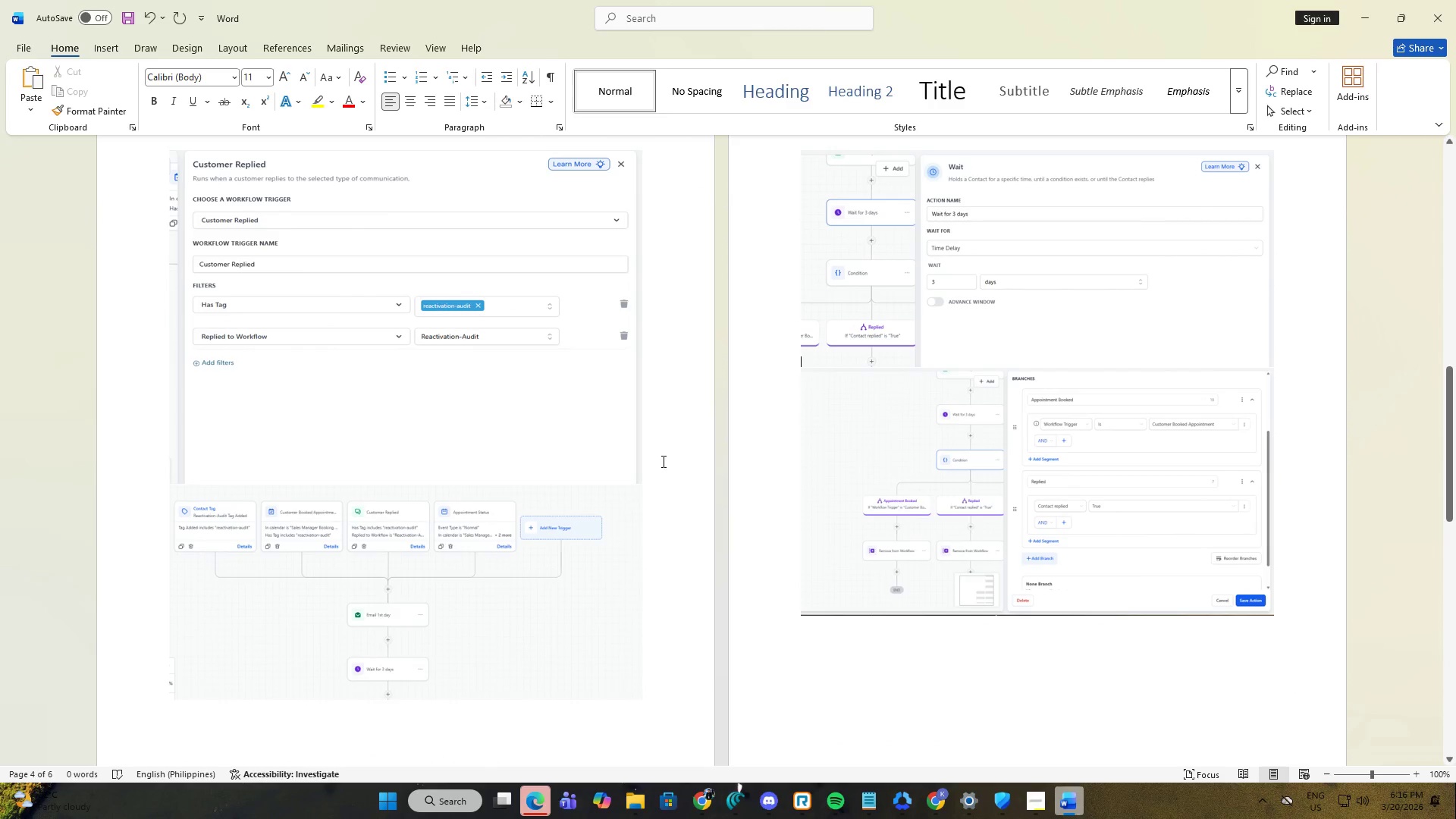 
left_click([677, 411])
 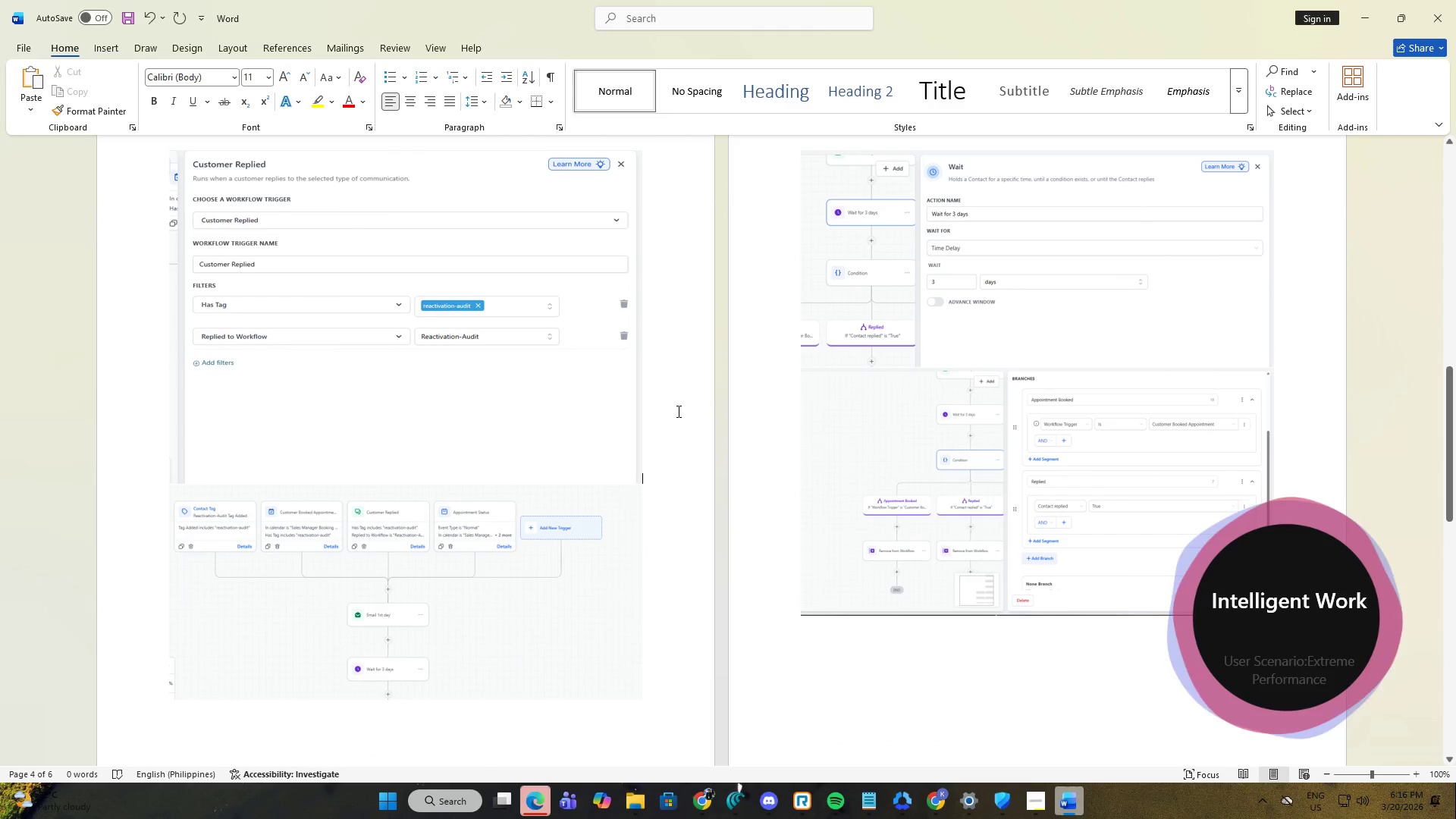 
key(Control+V)
 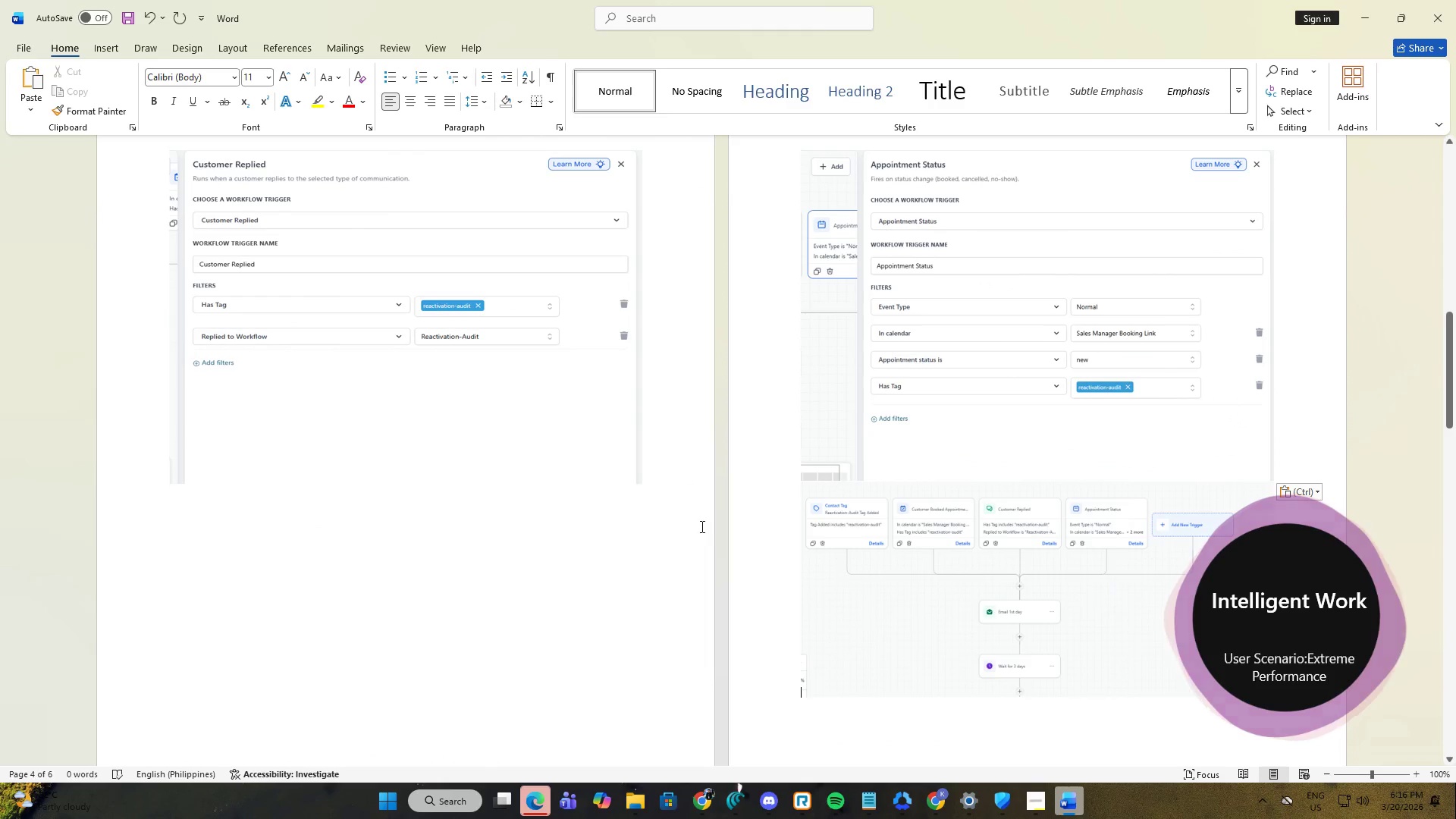 
scroll: coordinate [698, 531], scroll_direction: up, amount: 4.0
 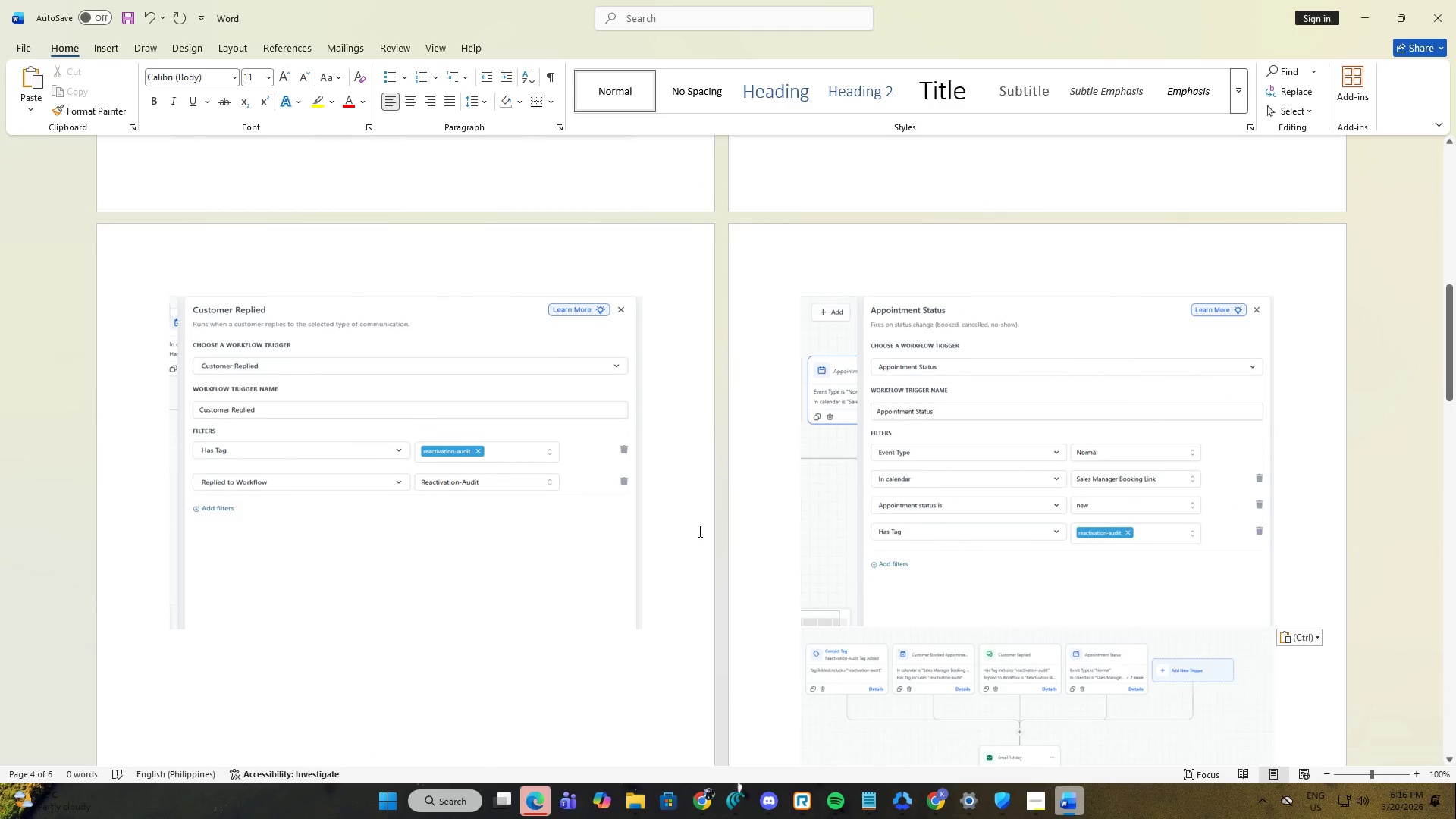 
scroll: coordinate [678, 531], scroll_direction: down, amount: 26.0
 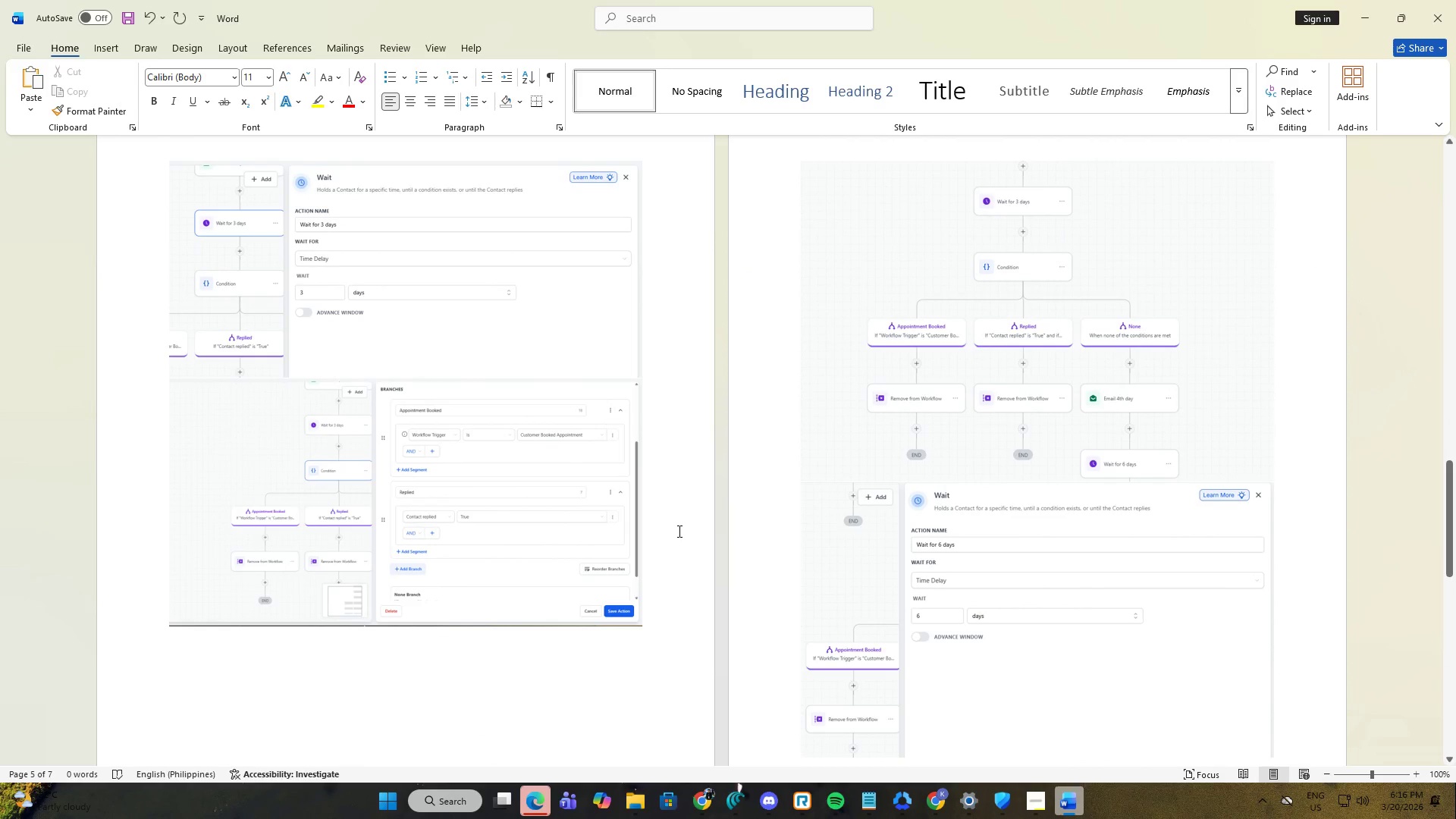 
key(Alt+AltLeft)
 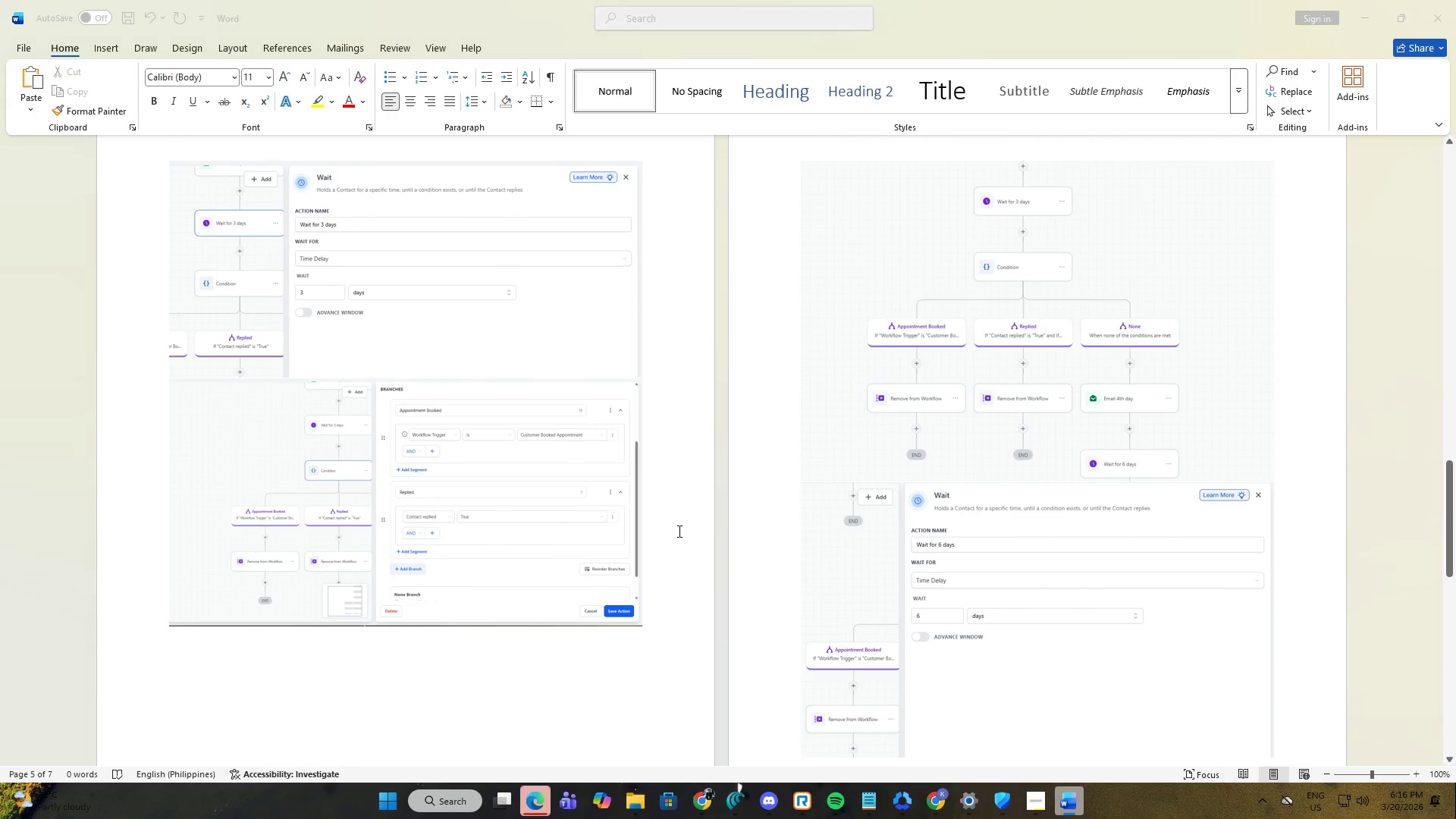 
key(Alt+Tab)
 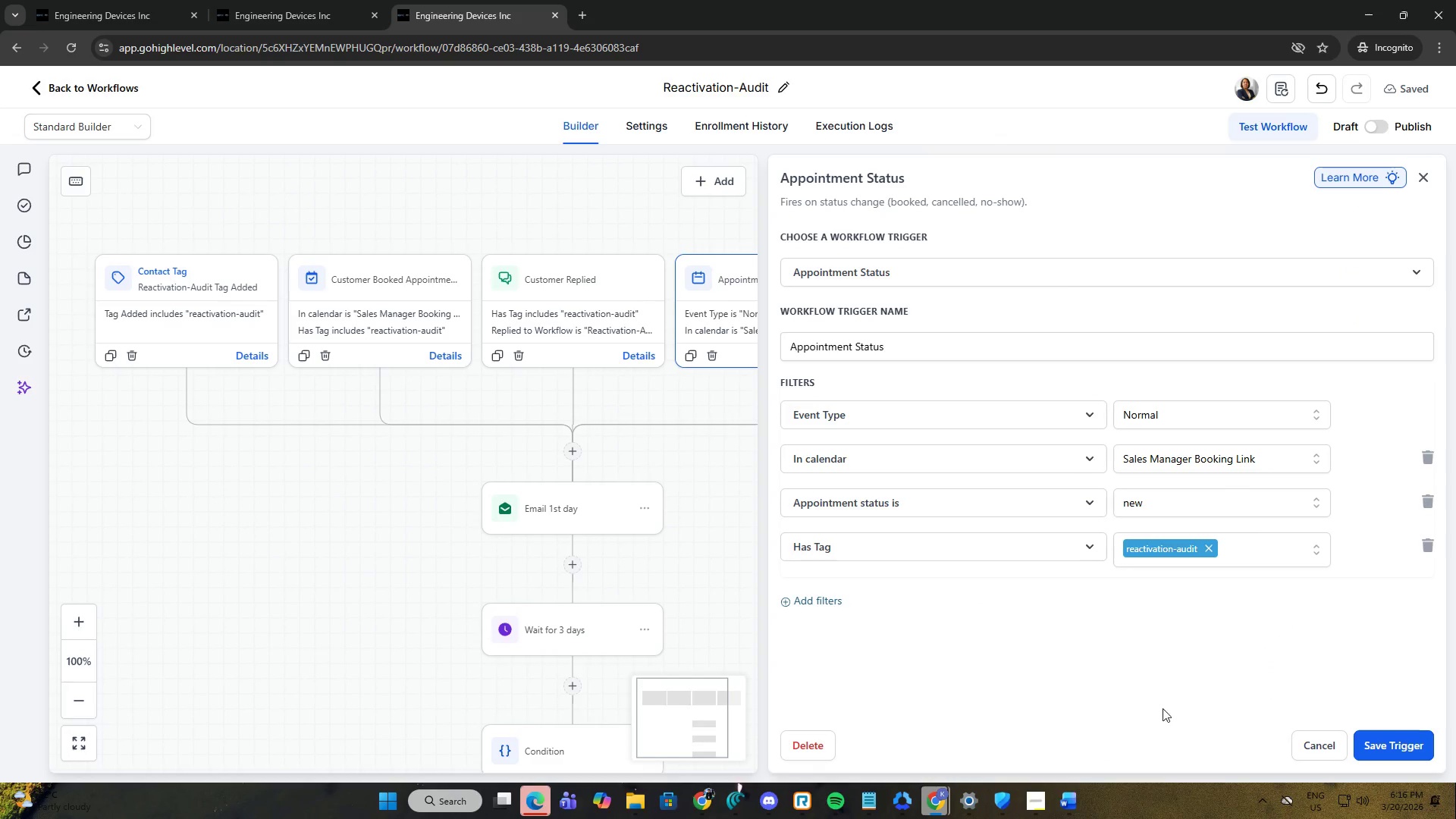 
left_click([1301, 745])
 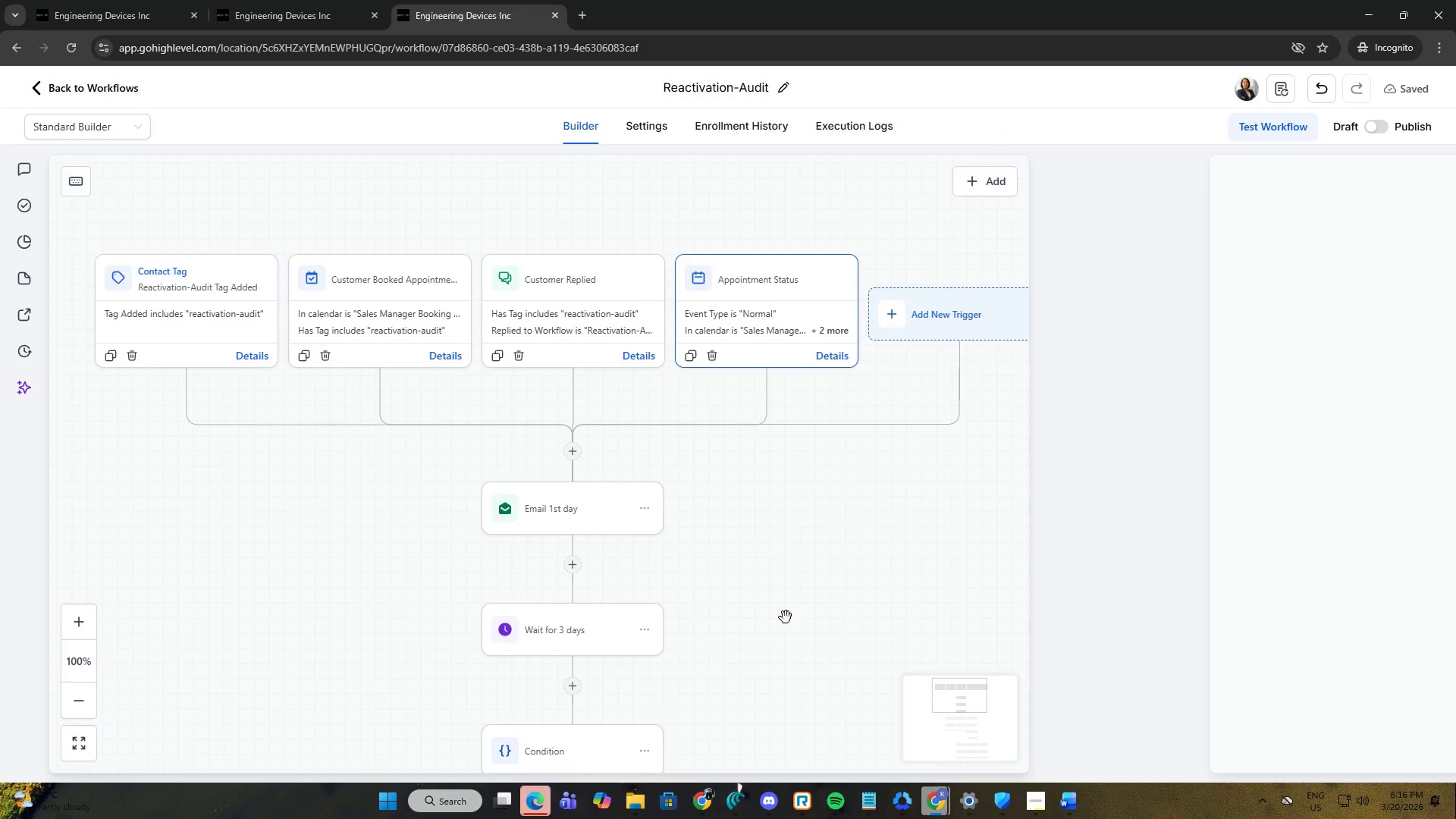 
scroll: coordinate [673, 585], scroll_direction: down, amount: 4.0
 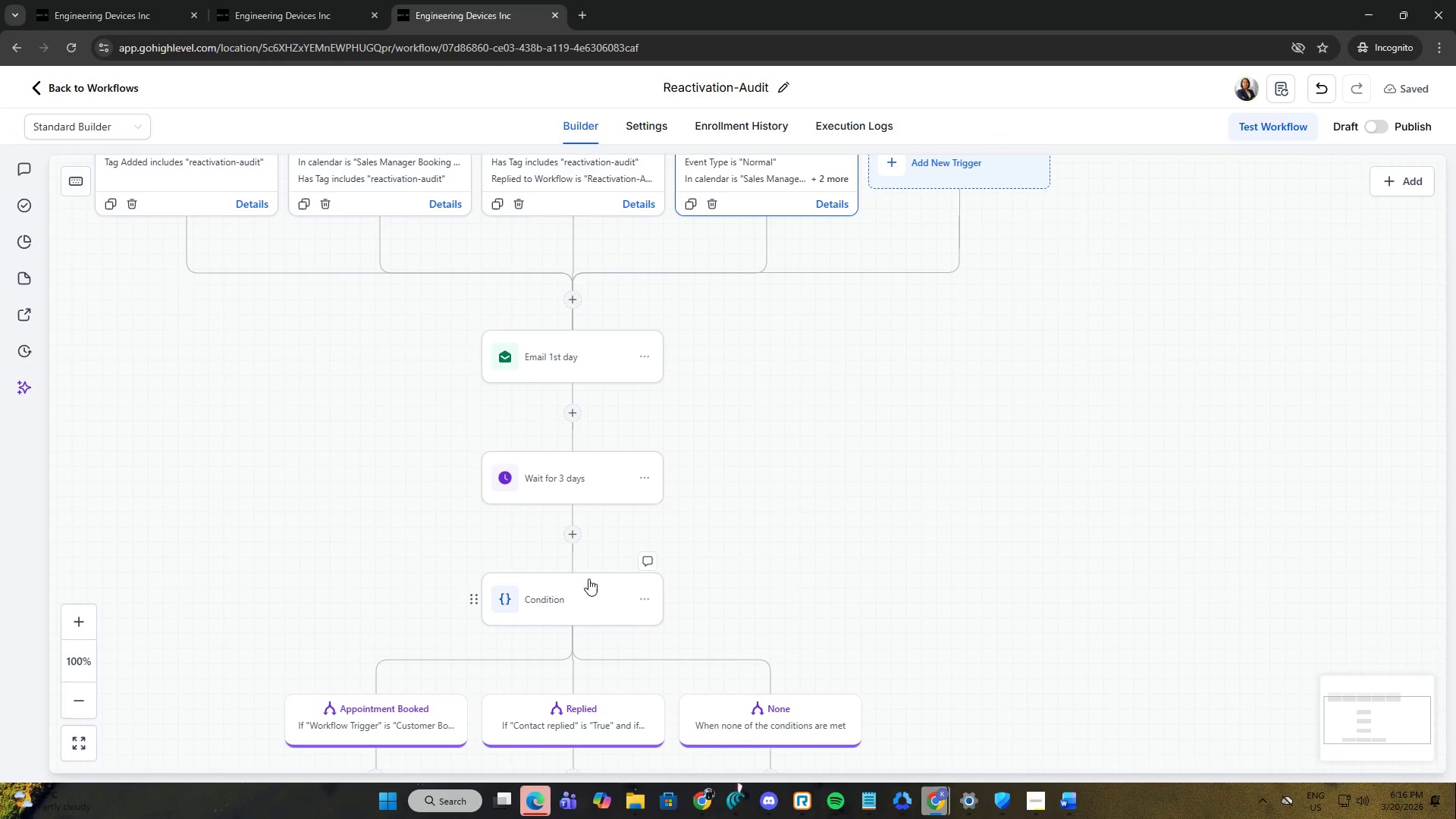 
left_click([576, 584])
 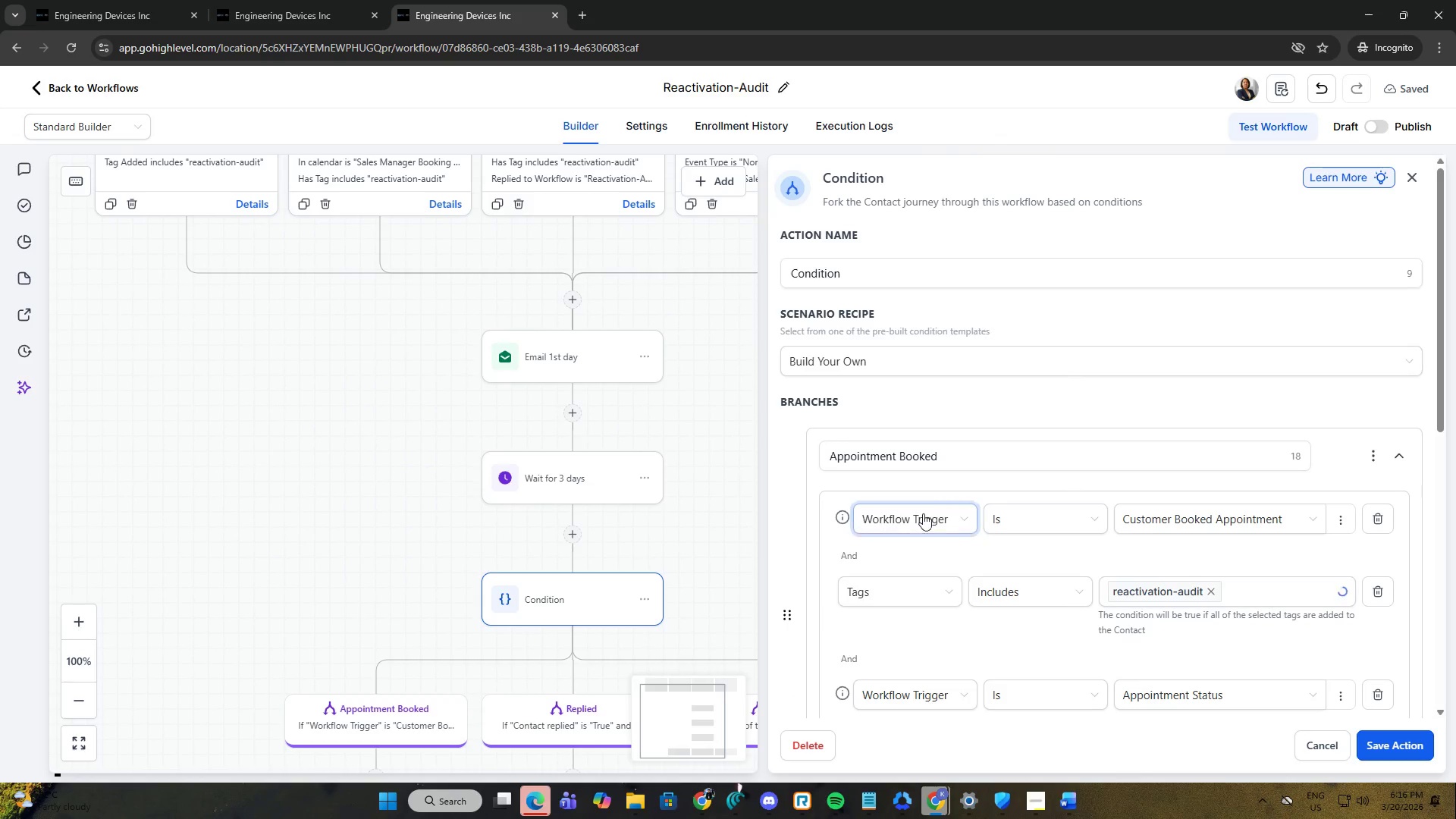 
scroll: coordinate [948, 510], scroll_direction: down, amount: 5.0
 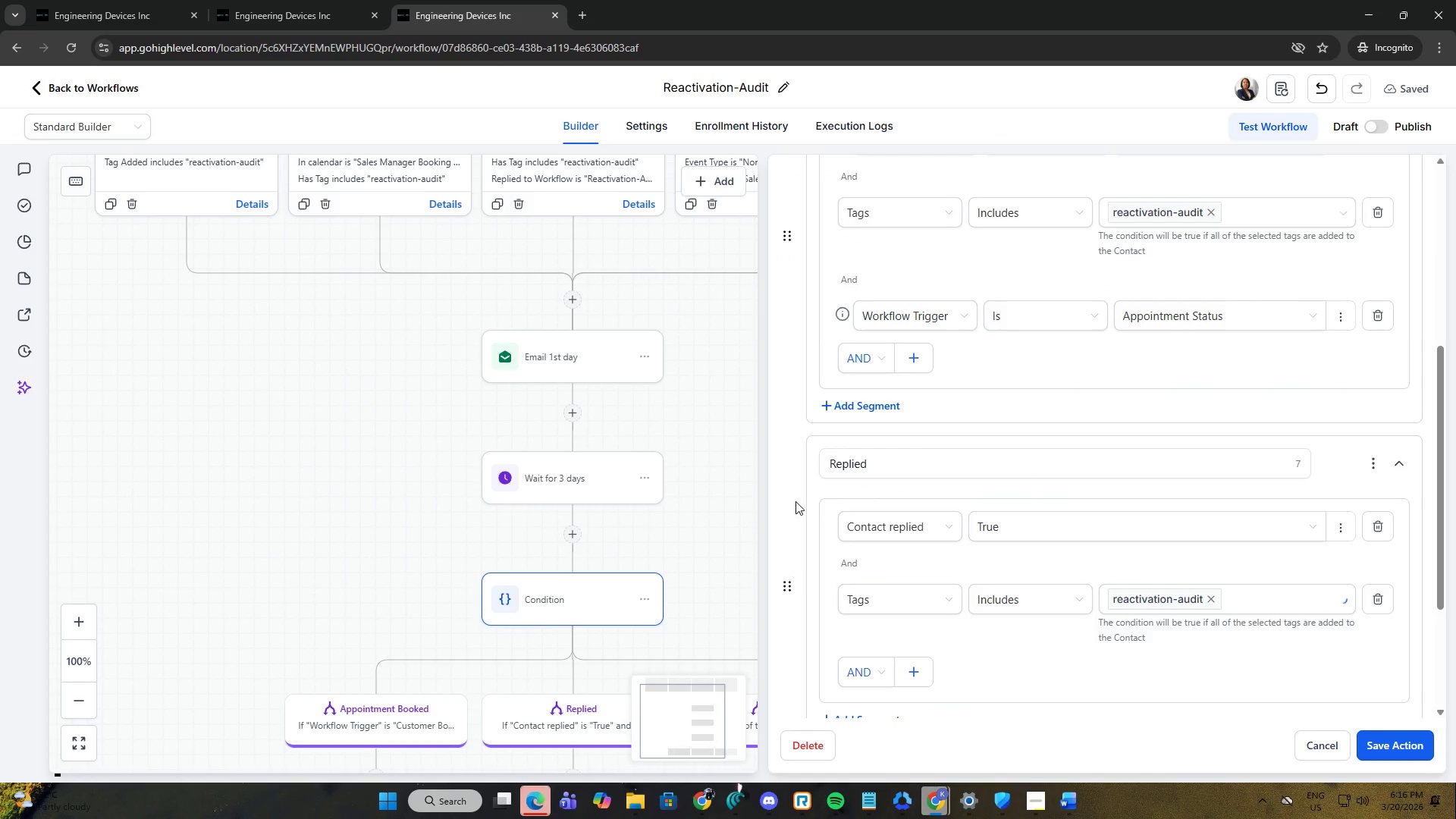 
scroll: coordinate [792, 501], scroll_direction: up, amount: 2.0
 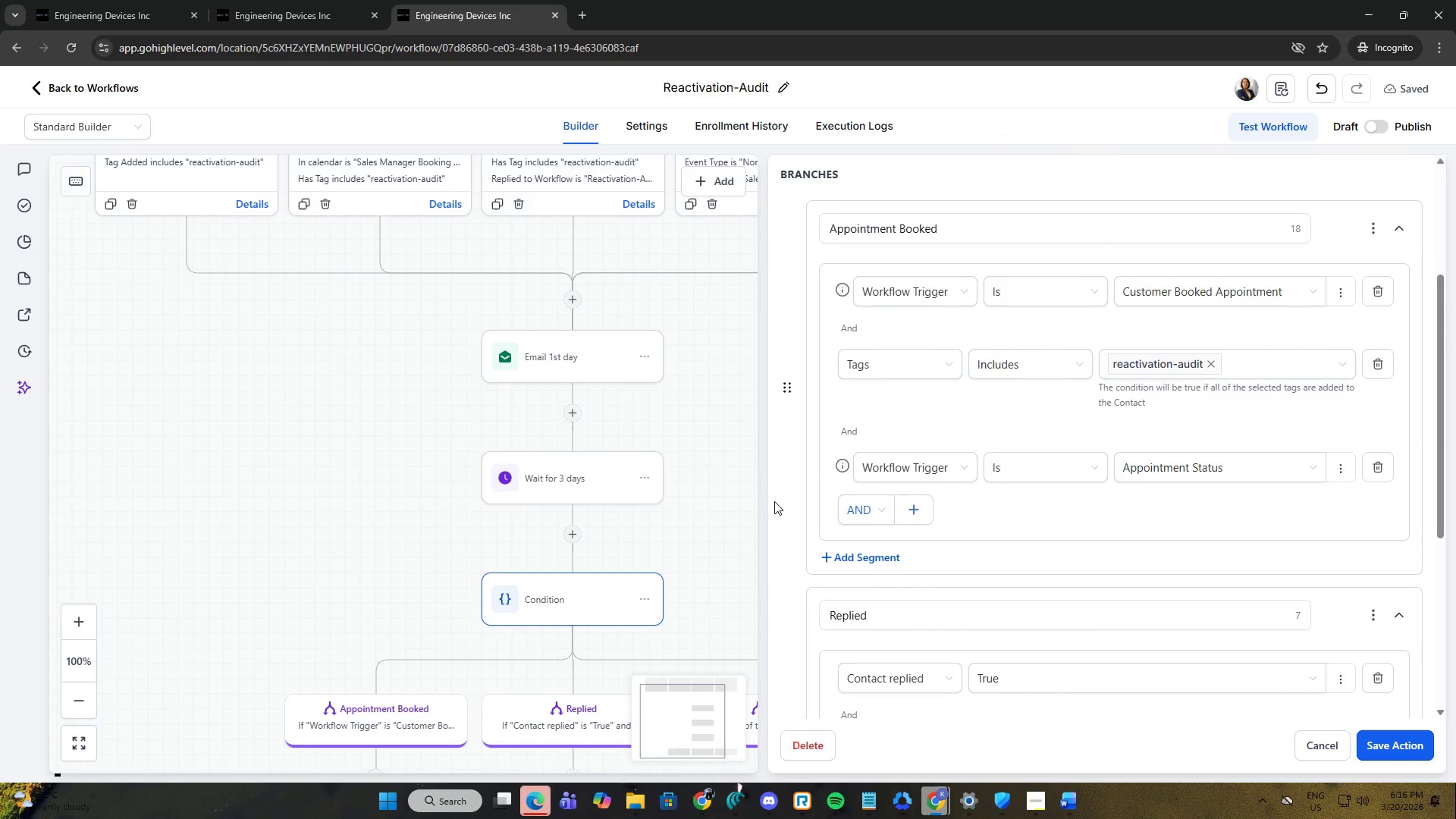 
scroll: coordinate [730, 496], scroll_direction: down, amount: 7.0
 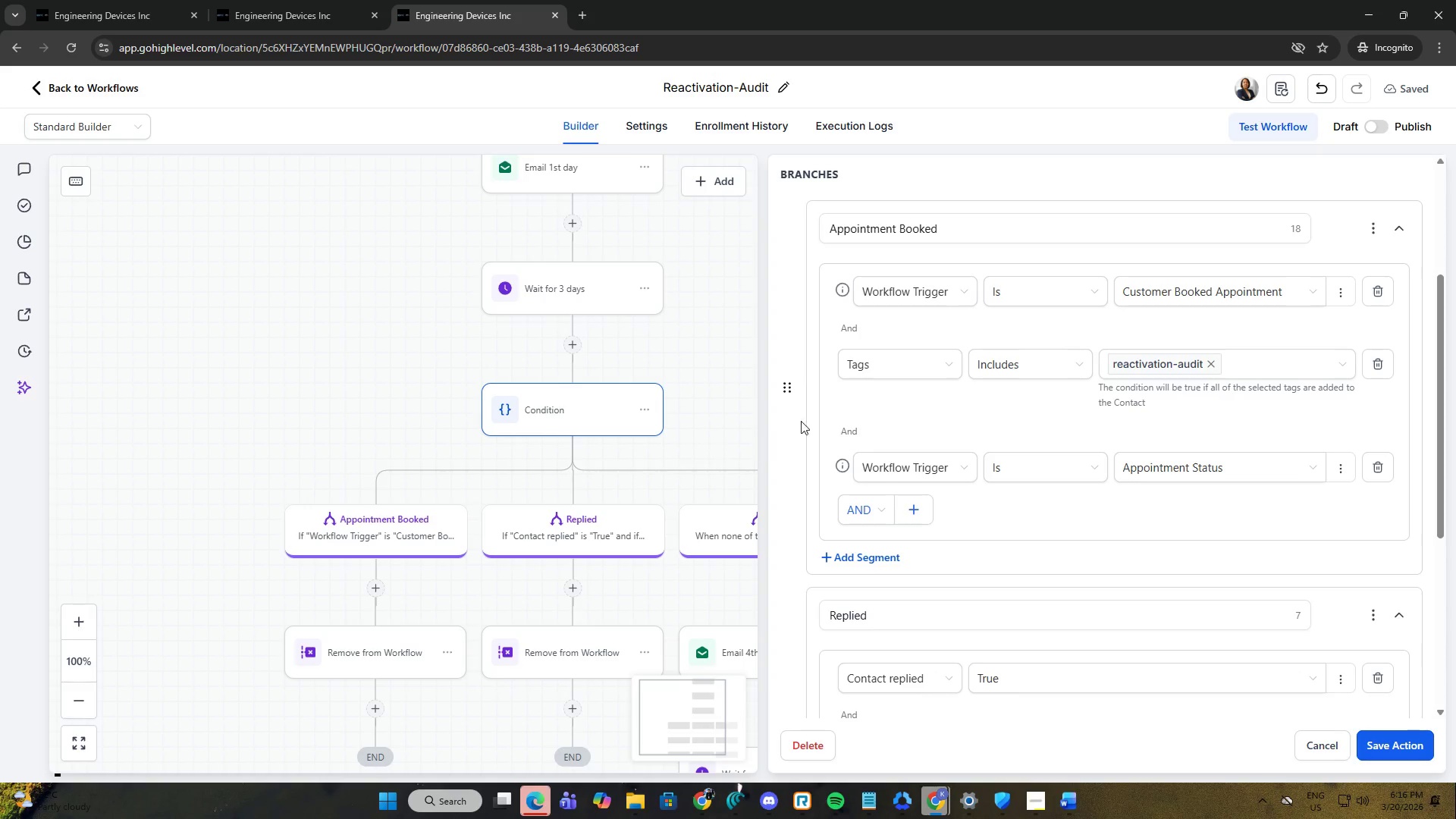 
key(PrintScreen)
 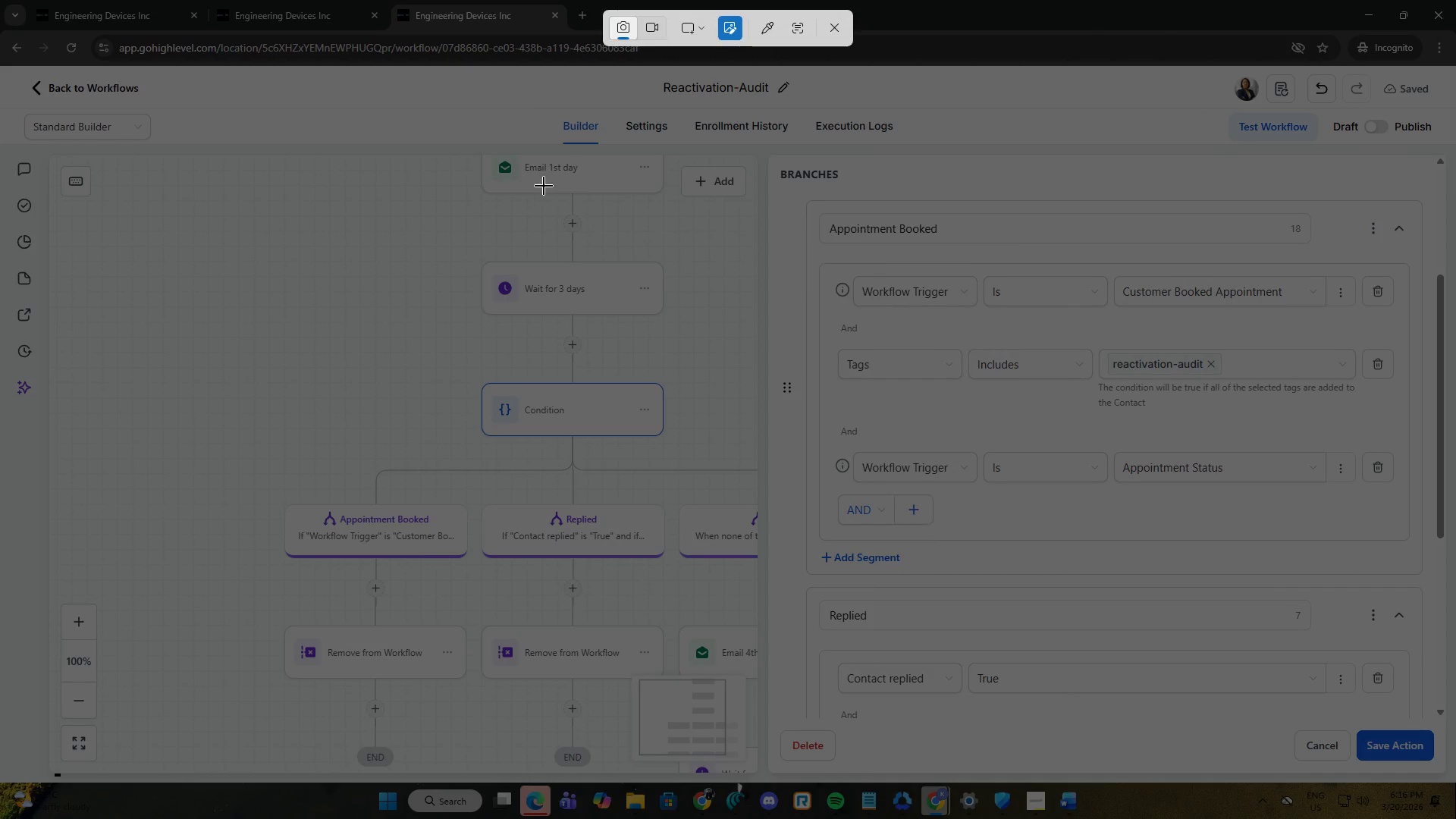 
left_click_drag(start_coordinate=[462, 155], to_coordinate=[1448, 762])
 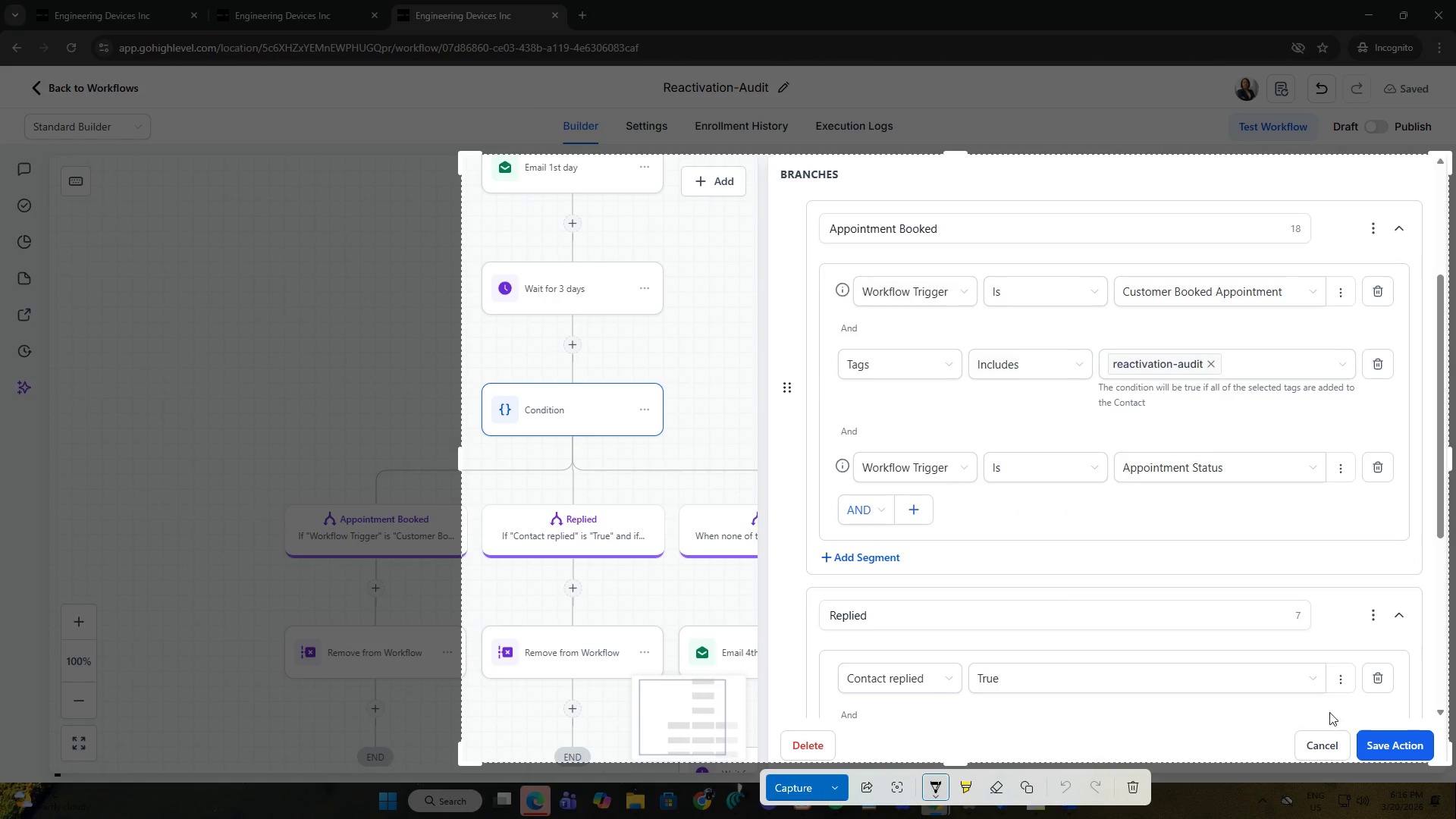 
key(Escape)
 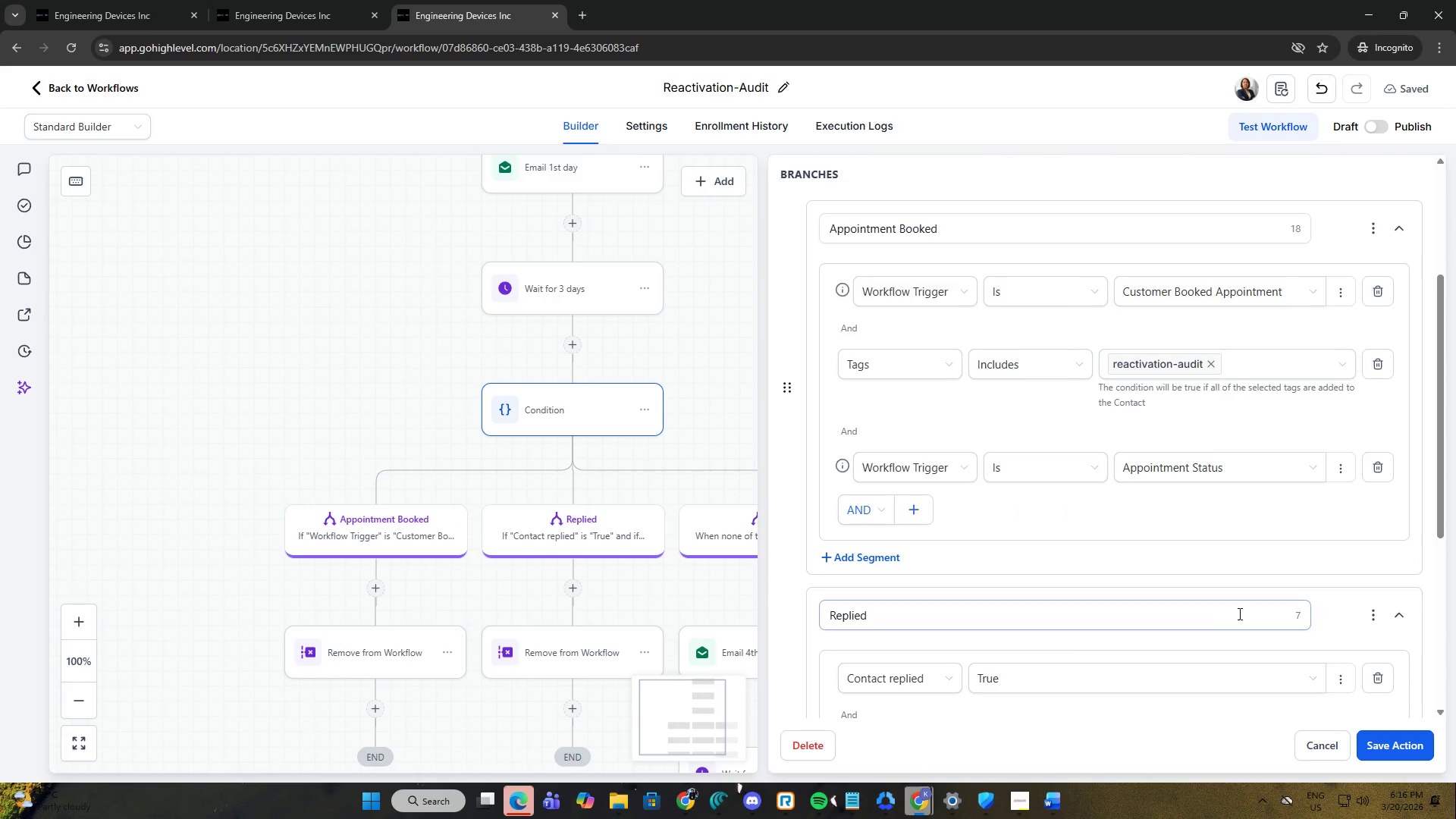 
scroll: coordinate [1238, 613], scroll_direction: down, amount: 1.0
 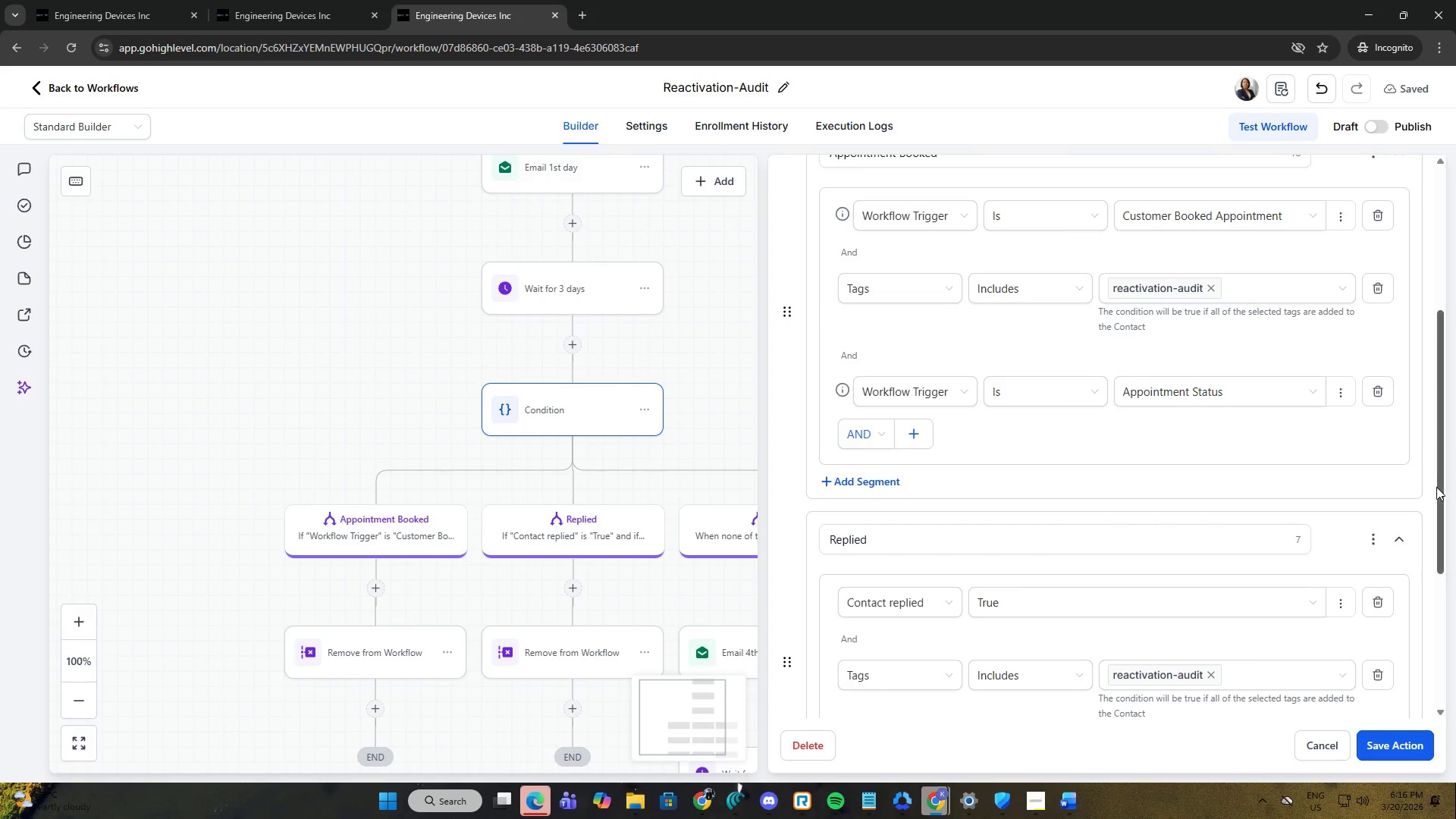 
left_click_drag(start_coordinate=[1438, 482], to_coordinate=[1442, 472])
 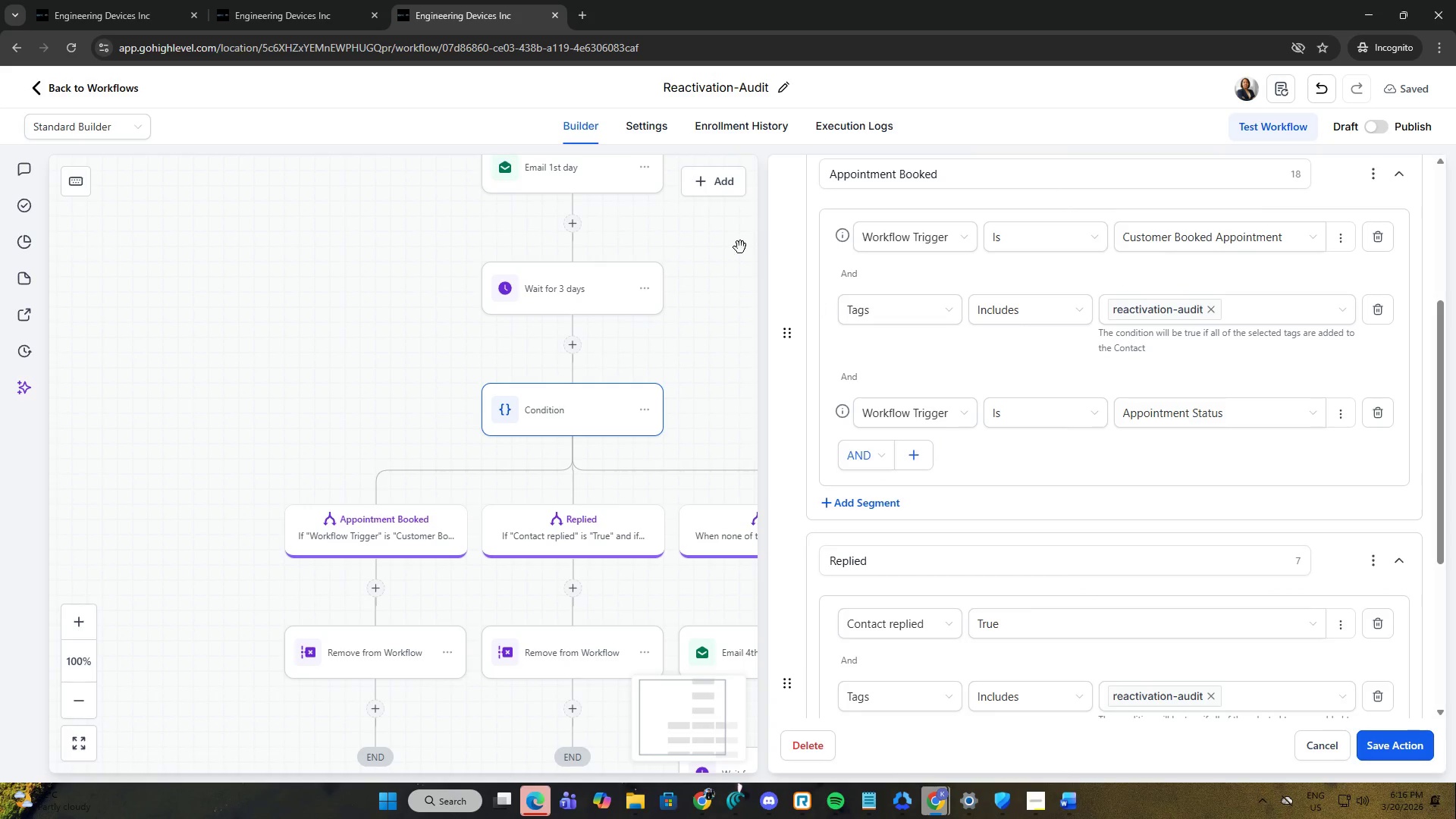 
key(PrintScreen)
 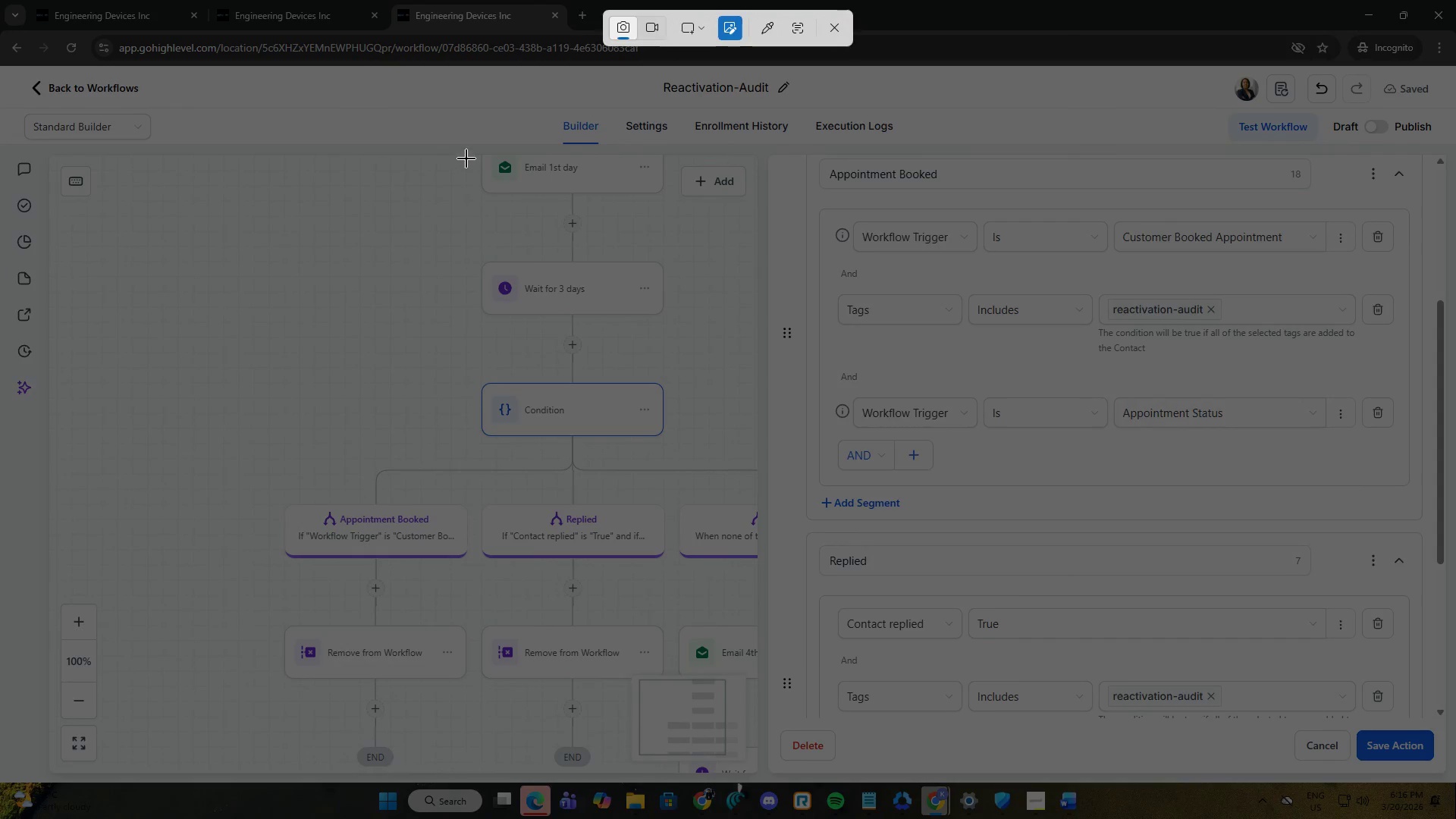 
left_click_drag(start_coordinate=[471, 150], to_coordinate=[1432, 756])
 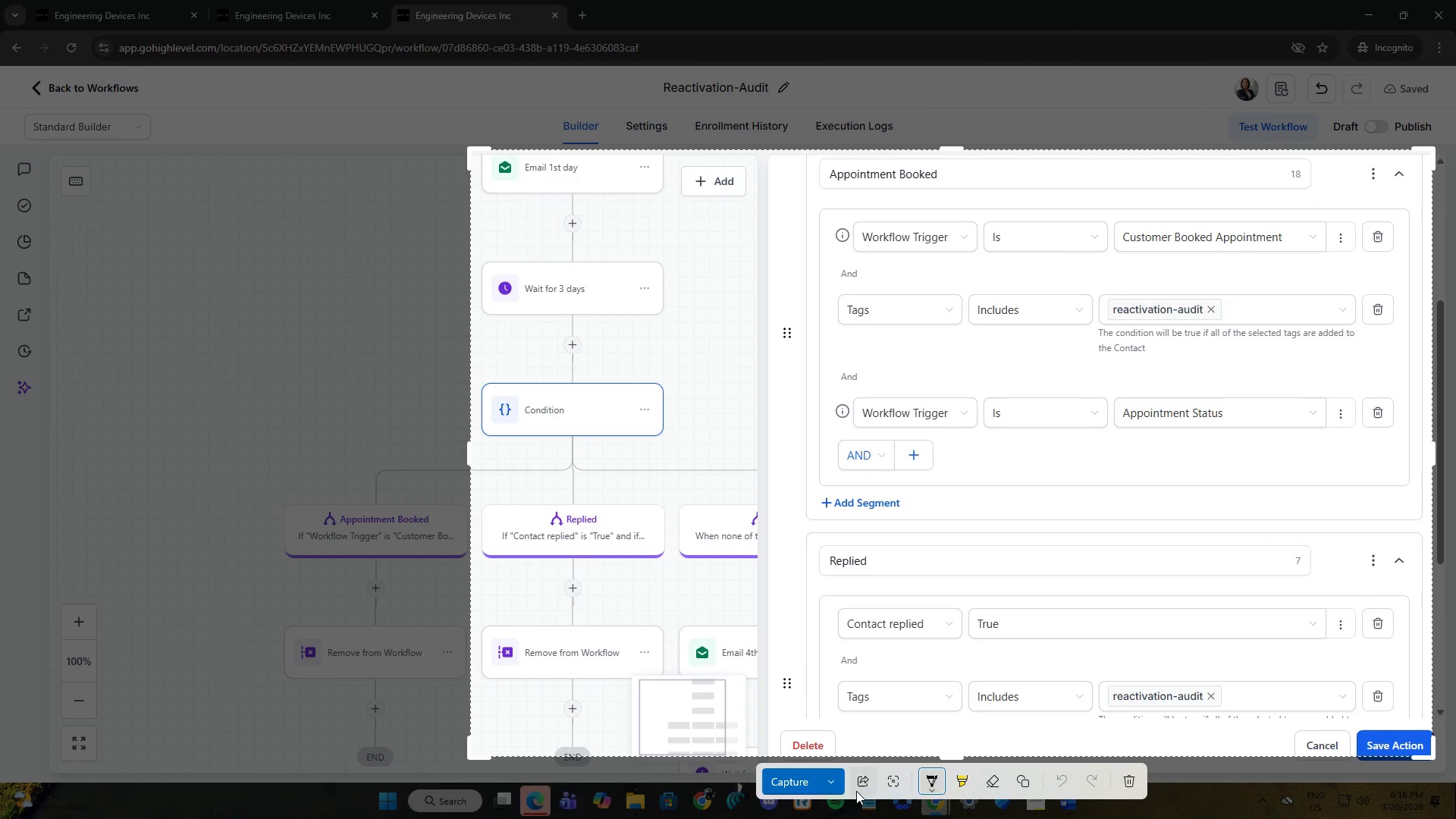 
left_click([836, 786])
 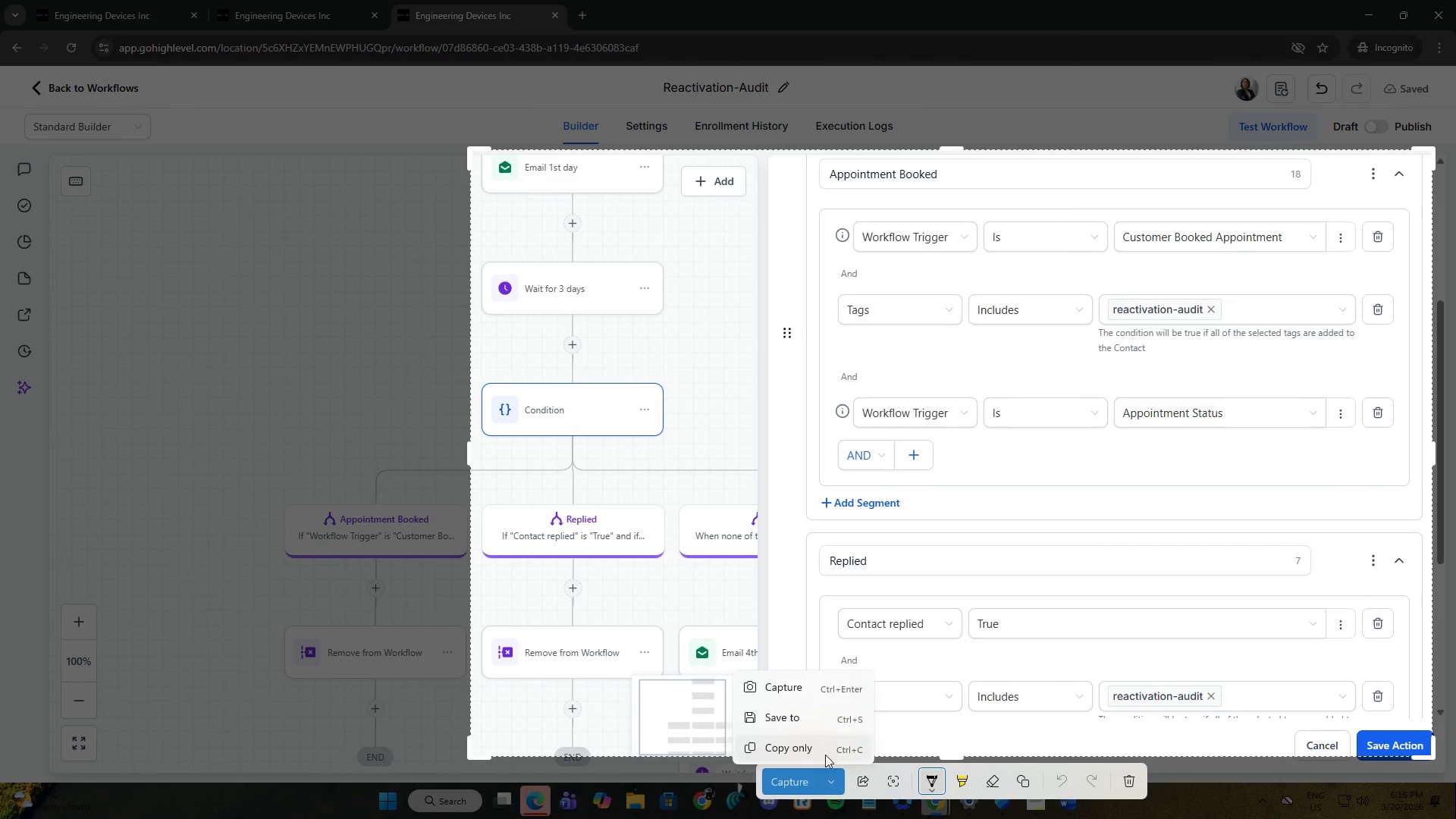 
left_click([824, 747])
 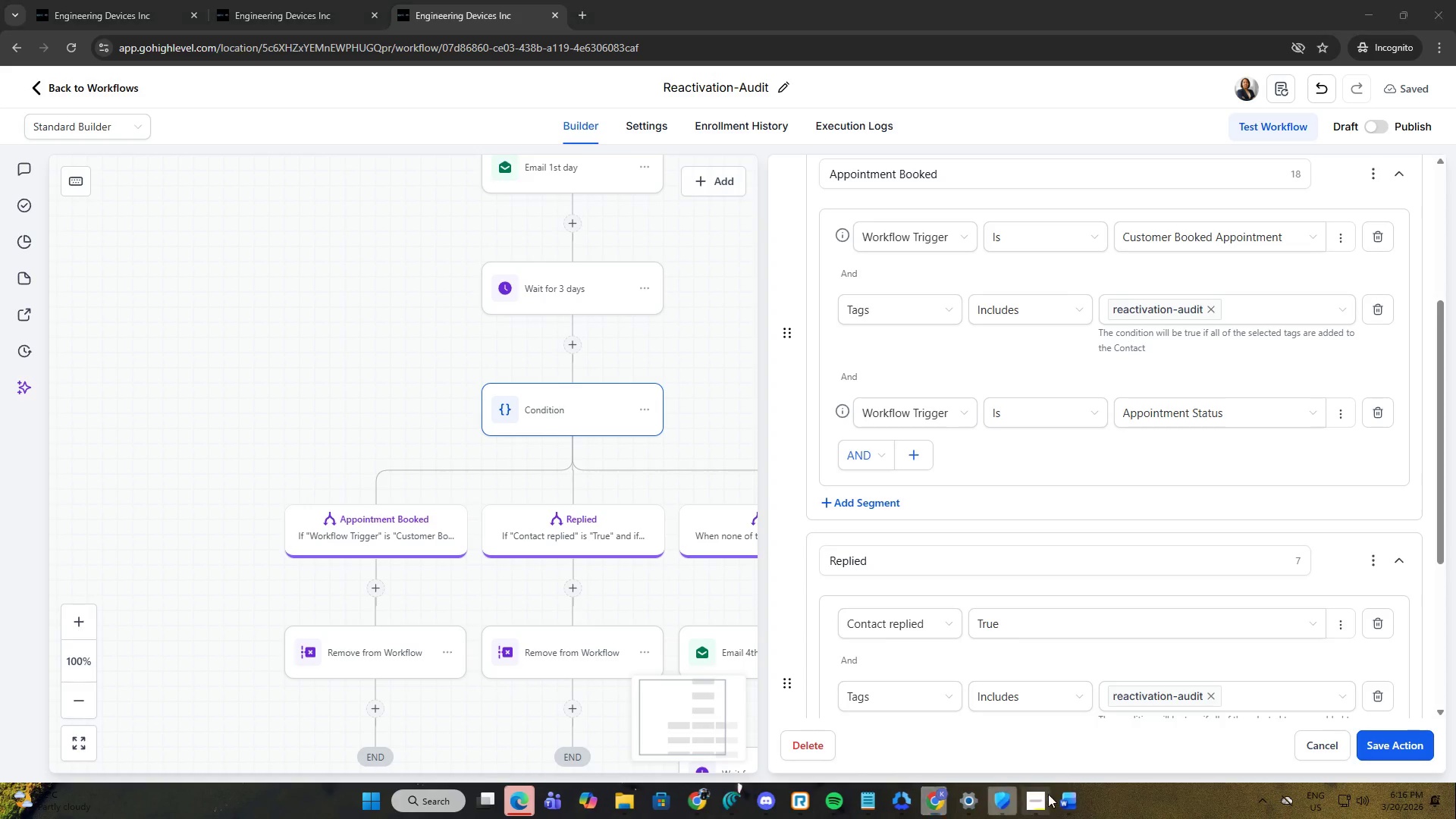 
left_click([1073, 799])
 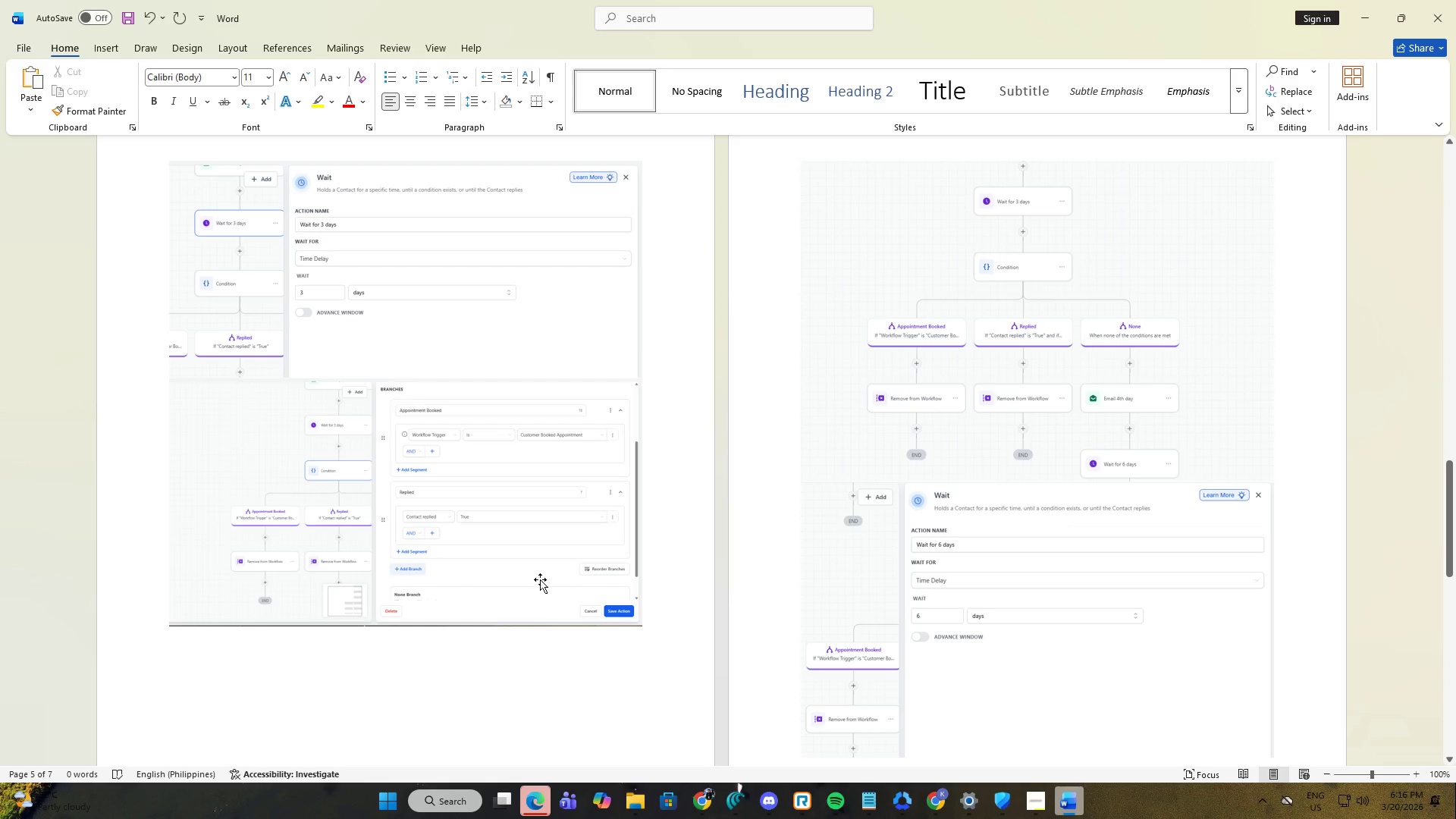 
scroll: coordinate [591, 587], scroll_direction: up, amount: 3.0
 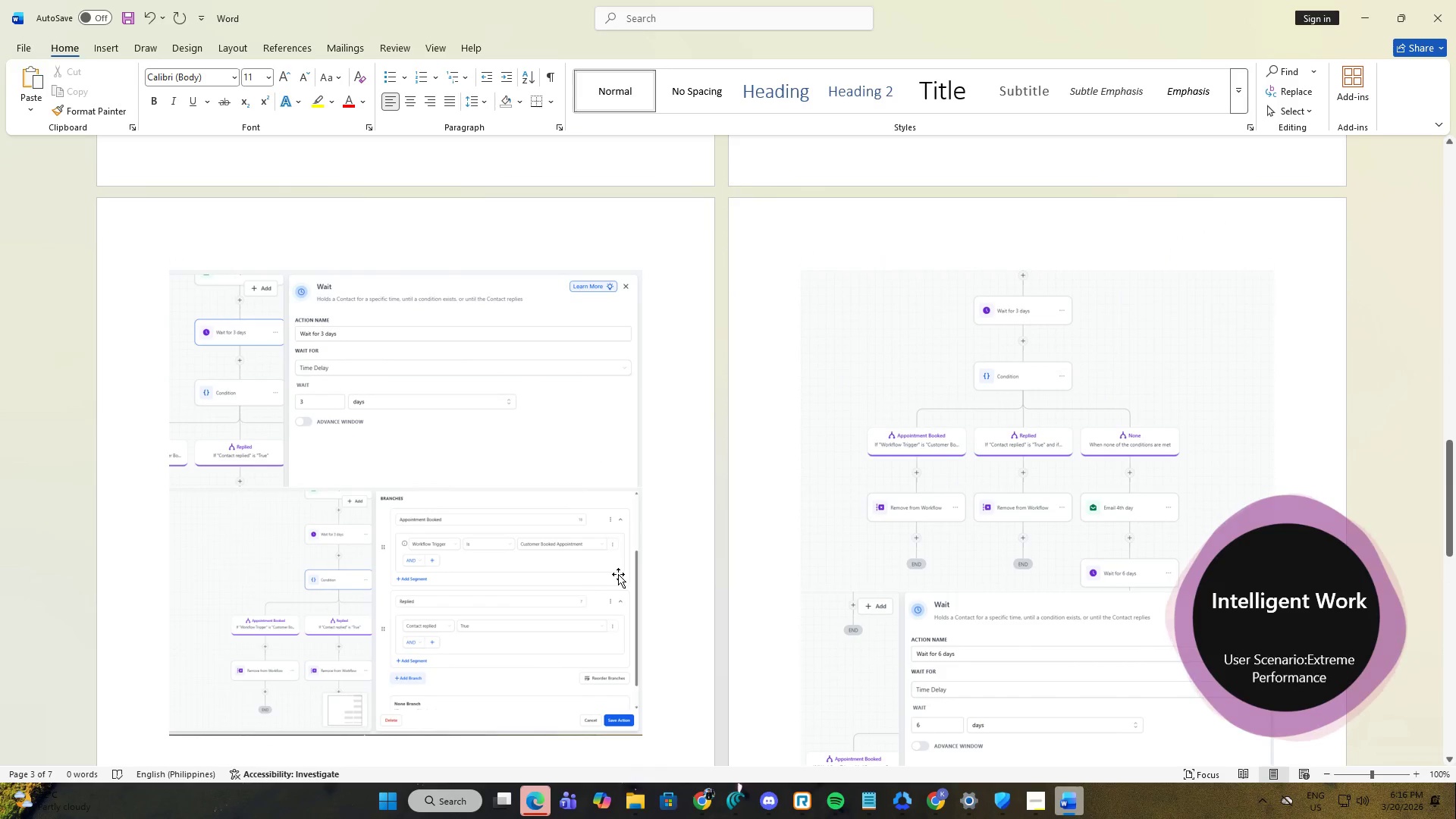 
scroll: coordinate [618, 574], scroll_direction: down, amount: 3.0
 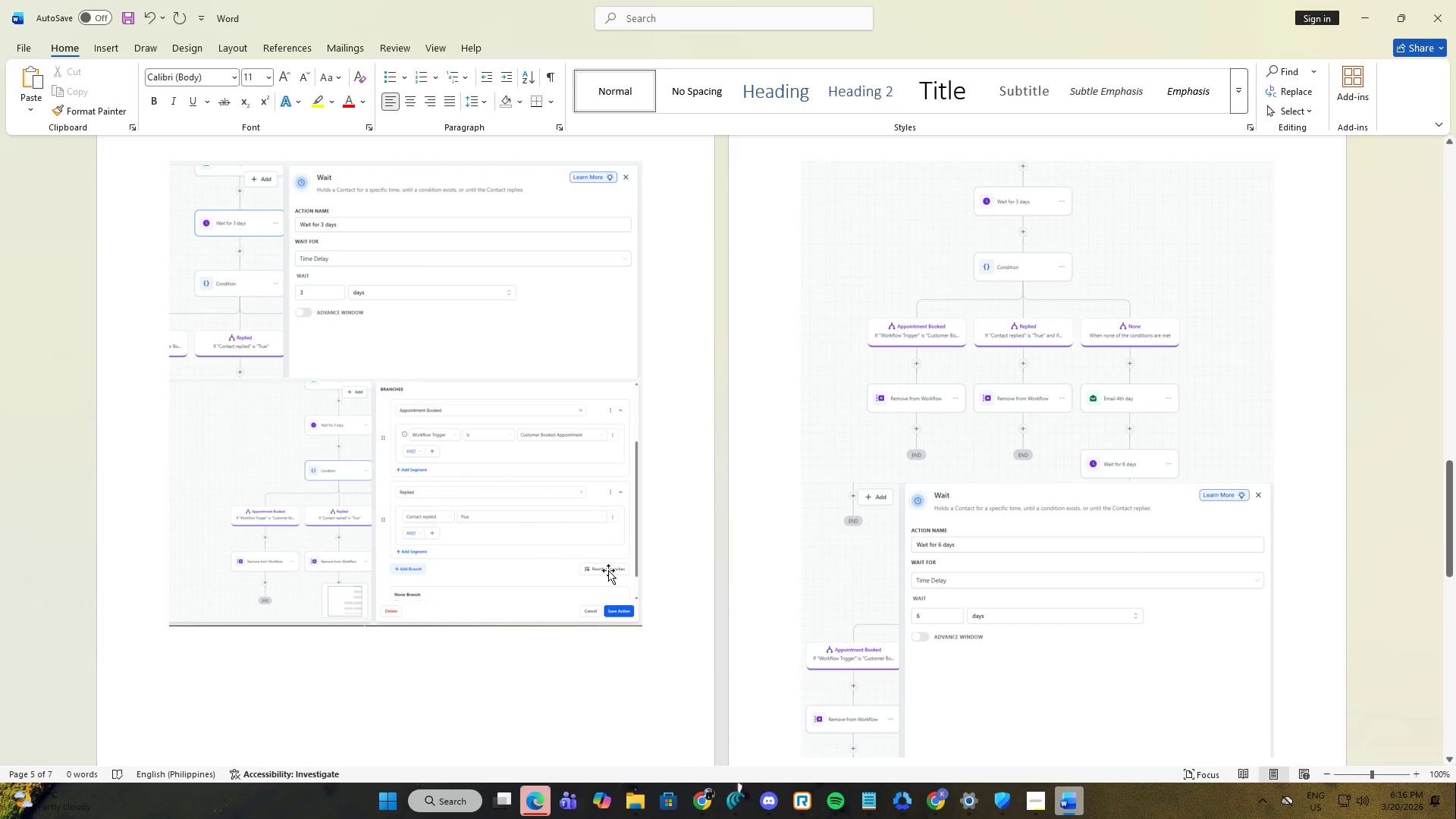 
left_click([509, 551])
 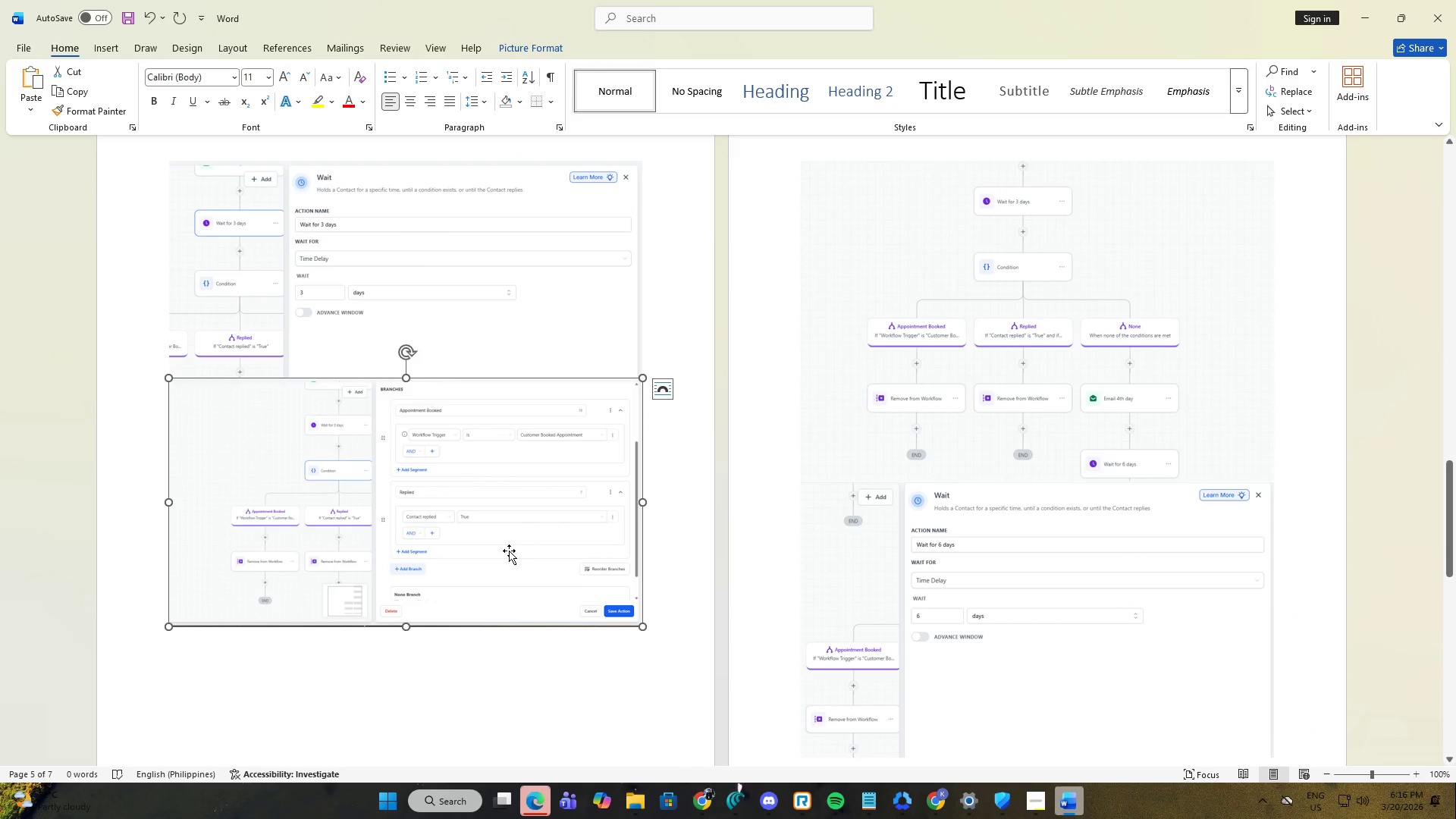 
key(Control+ControlLeft)
 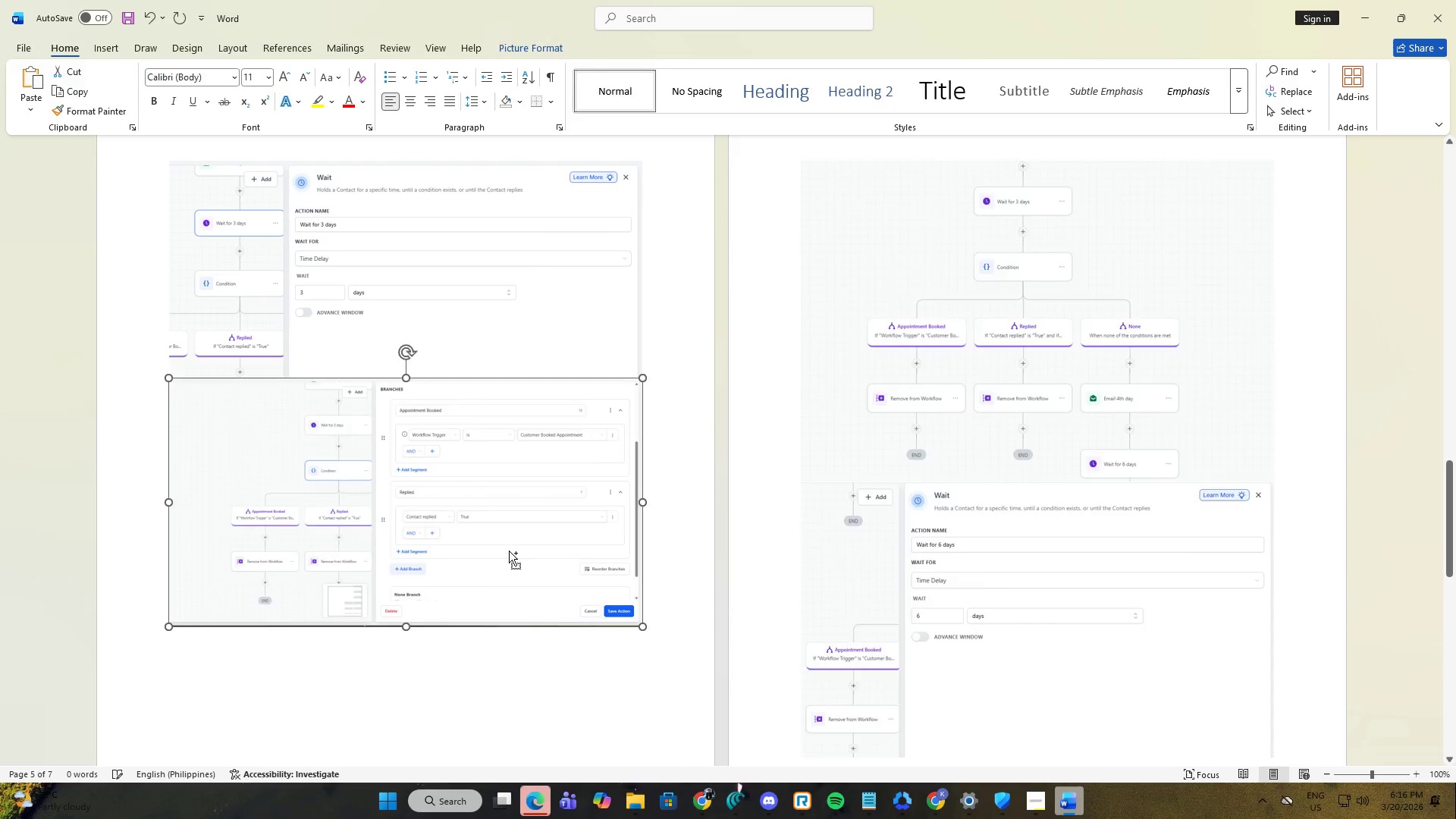 
key(Control+V)
 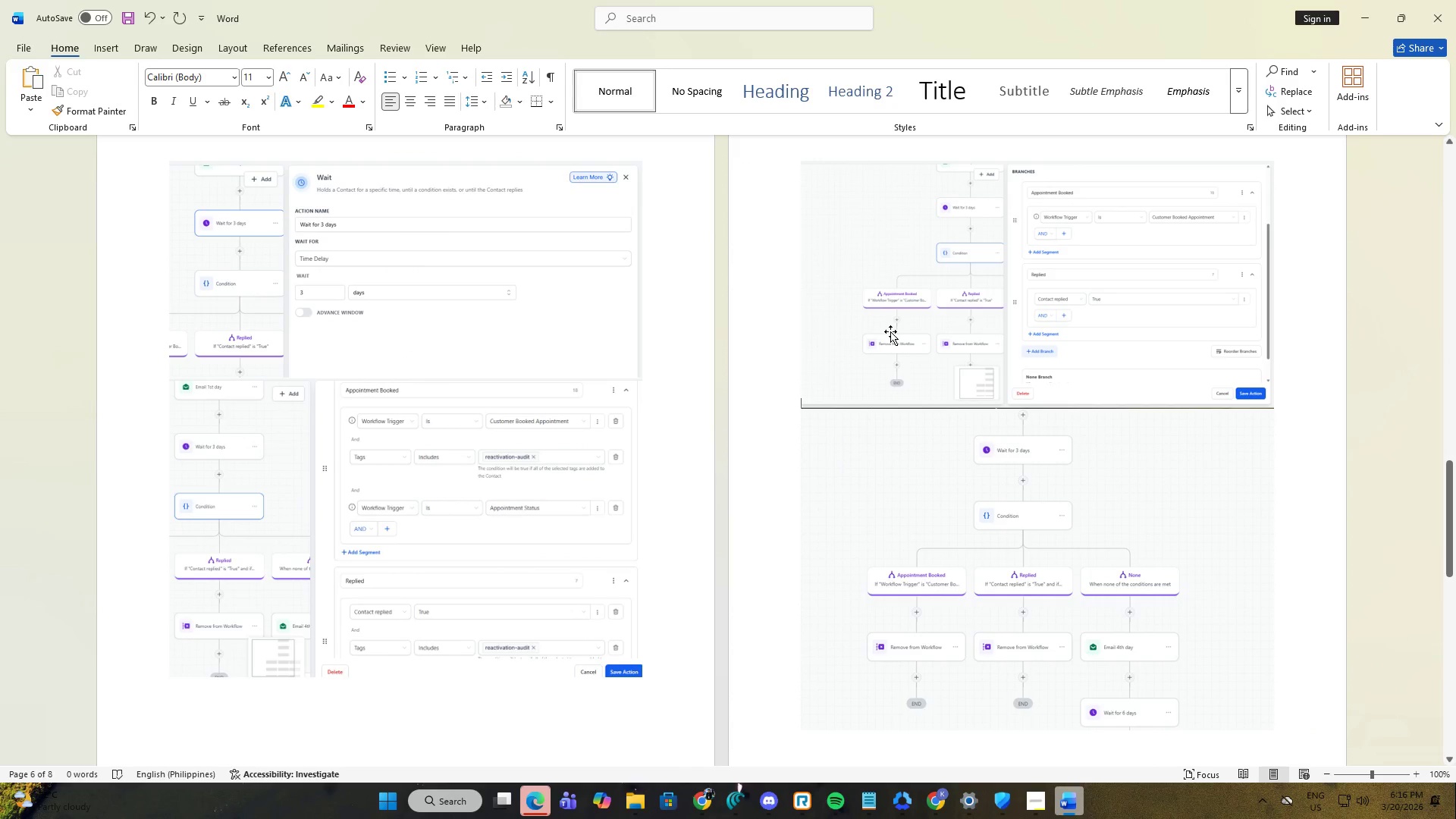 
left_click([890, 331])
 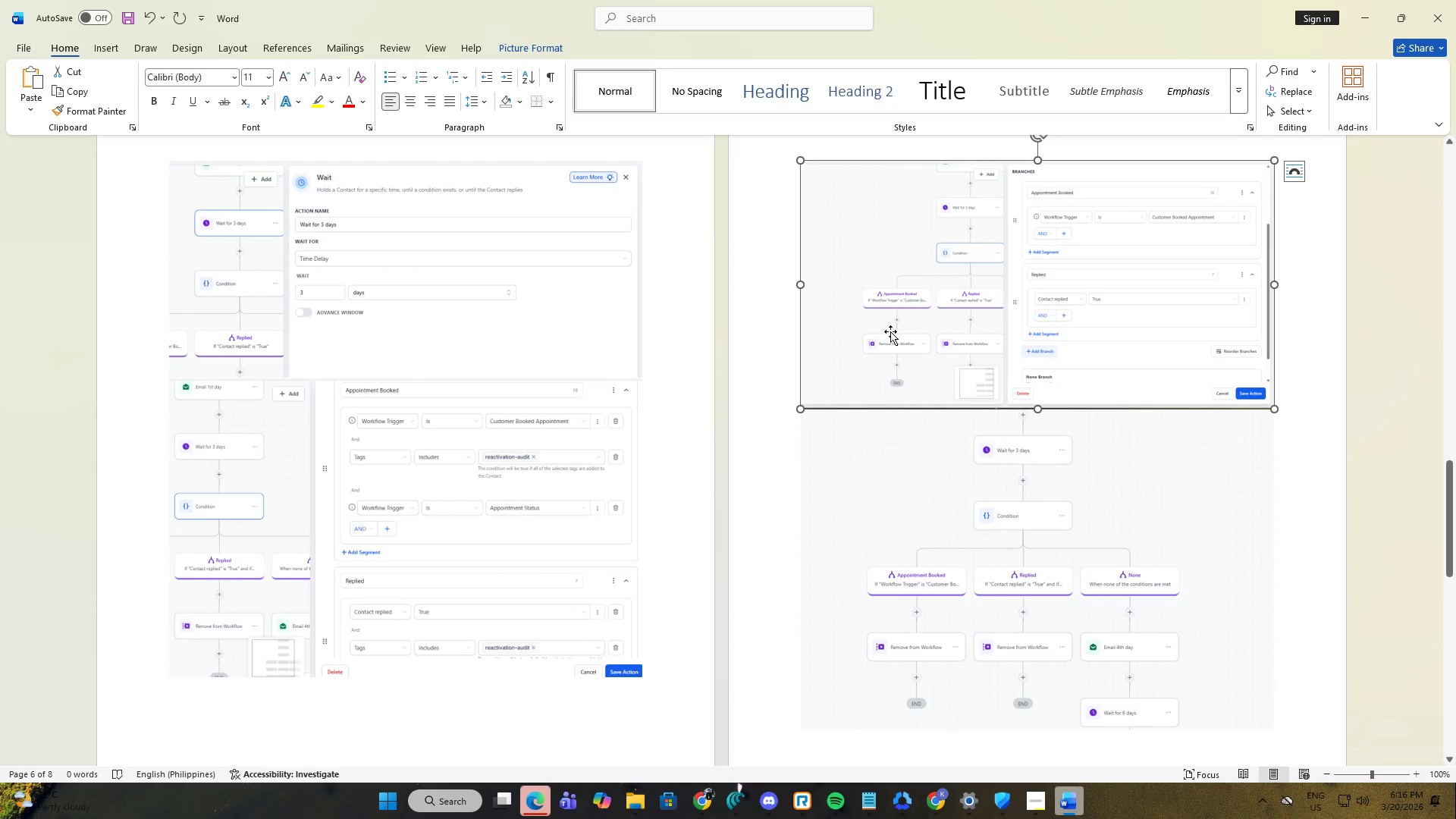 
key(Delete)
 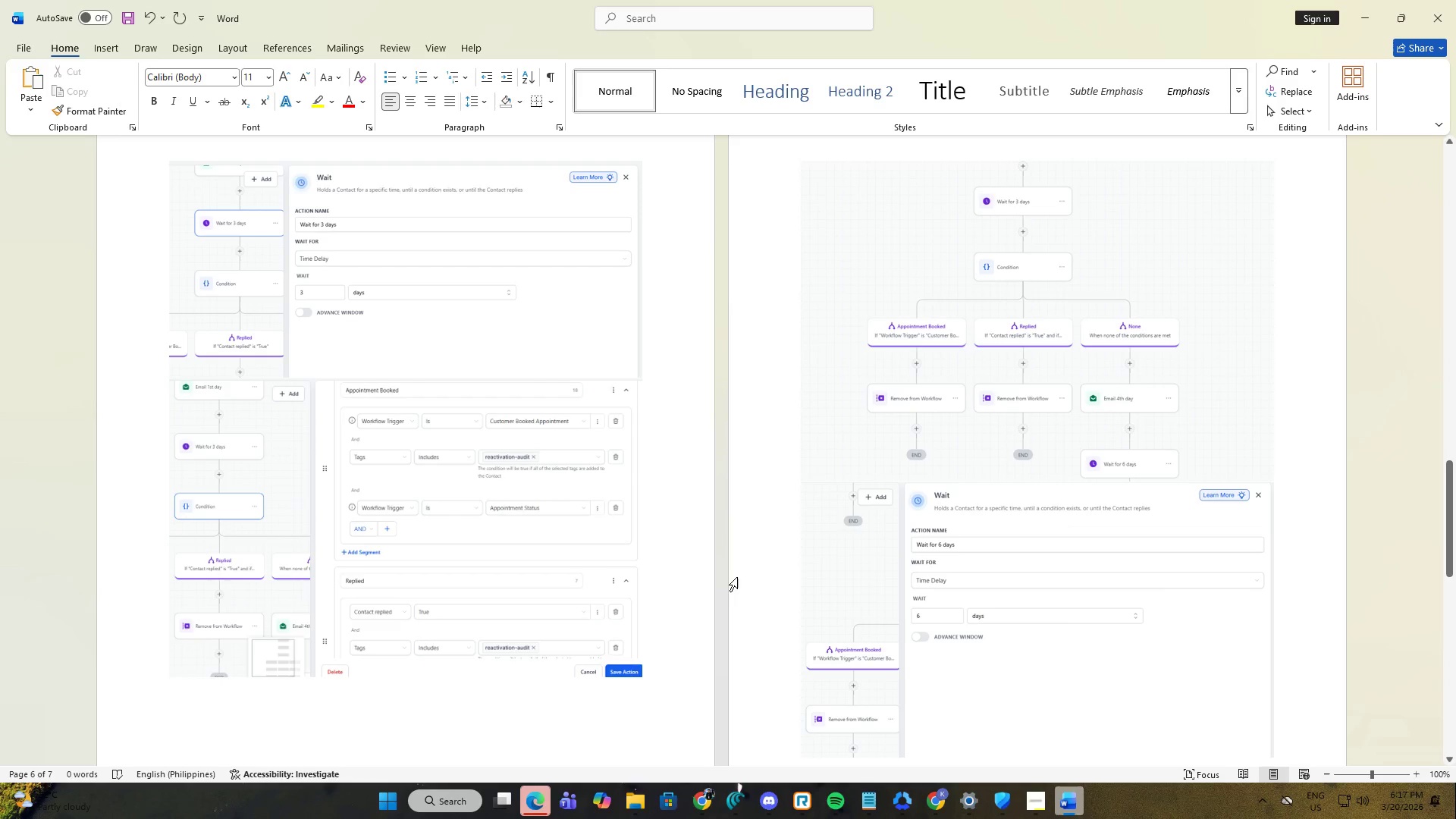 
scroll: coordinate [737, 577], scroll_direction: up, amount: 4.0
 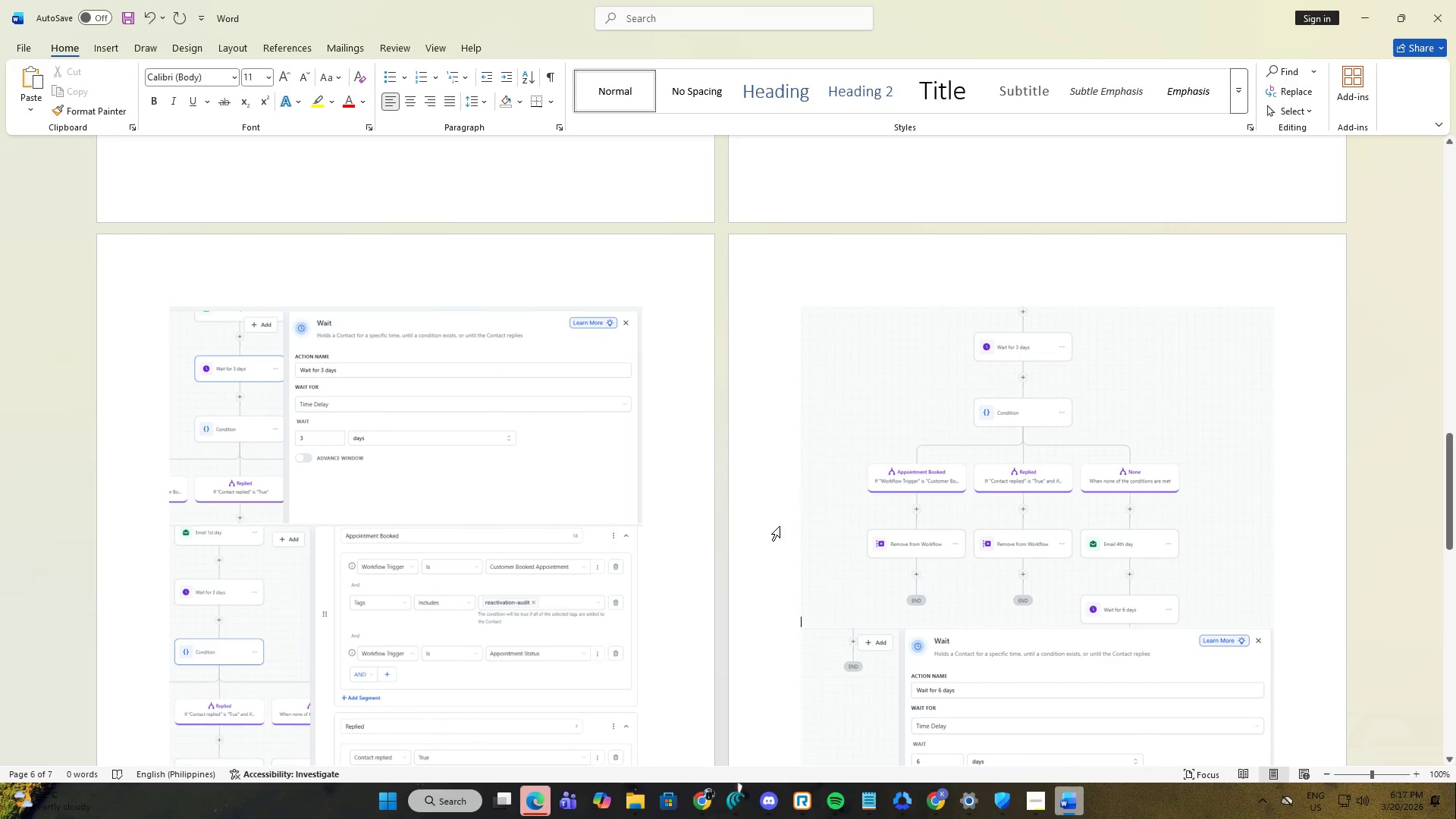 
scroll: coordinate [780, 526], scroll_direction: down, amount: 5.0
 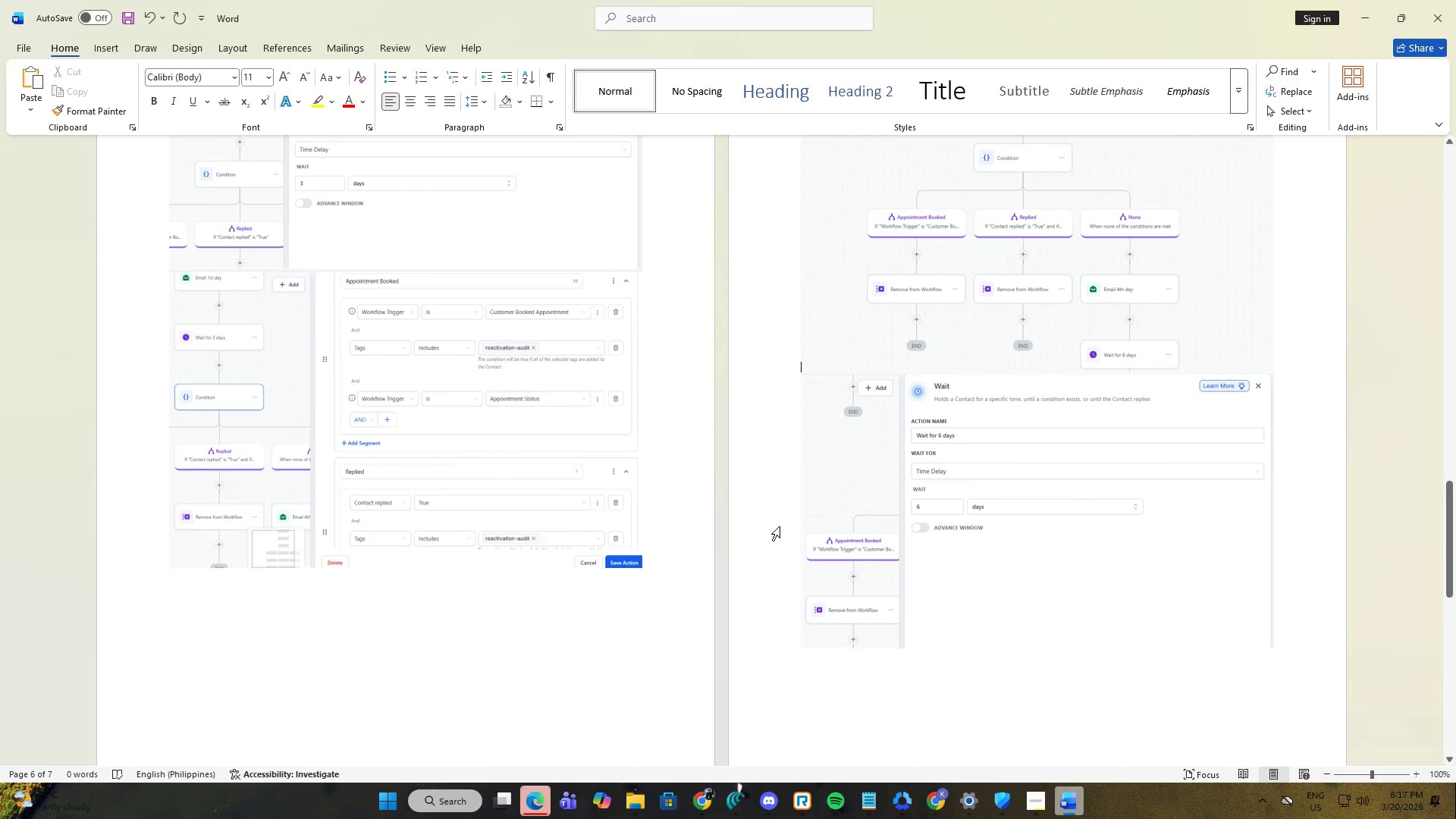 
scroll: coordinate [780, 526], scroll_direction: up, amount: 5.0
 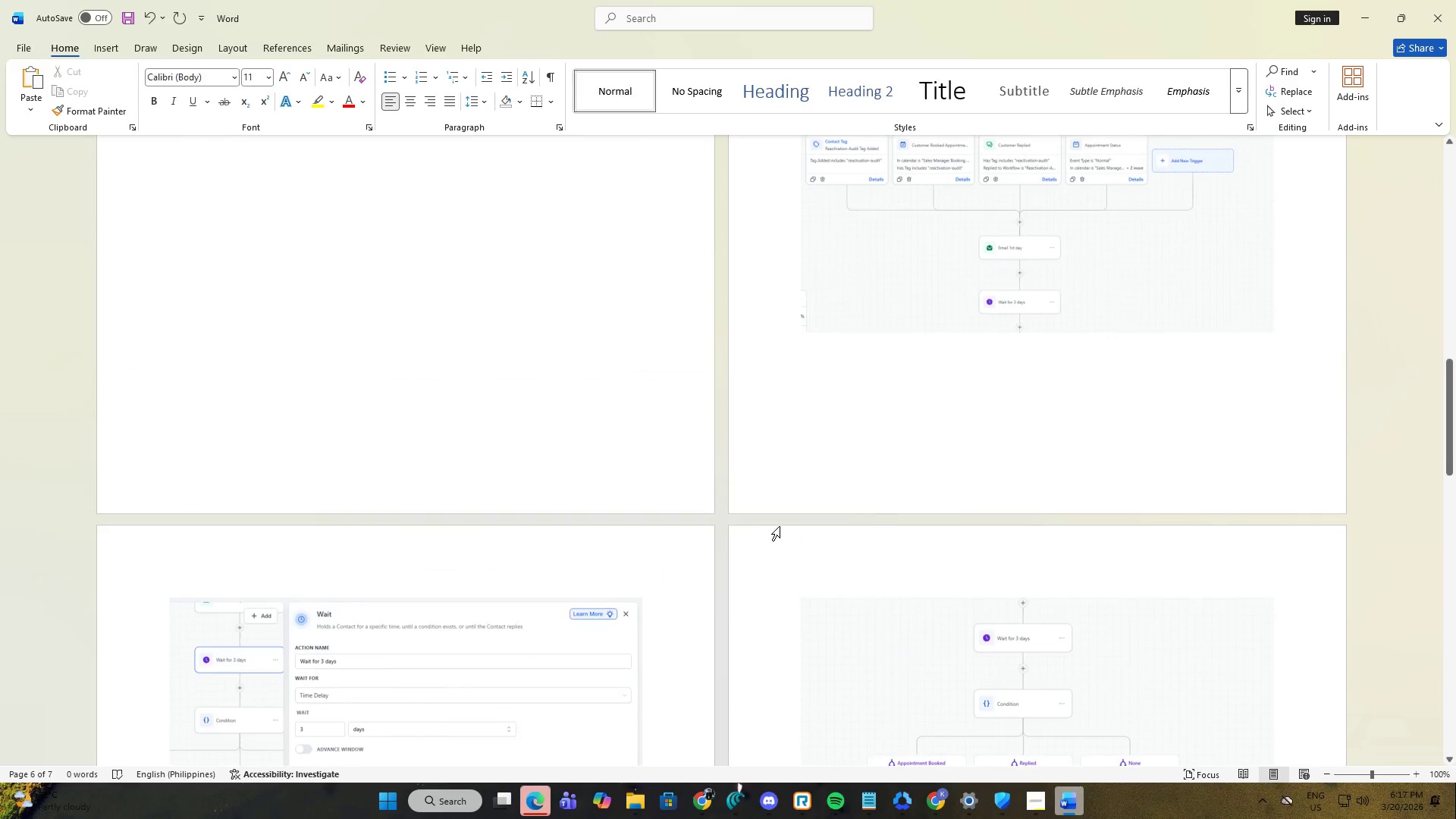 
scroll: coordinate [780, 526], scroll_direction: down, amount: 11.0
 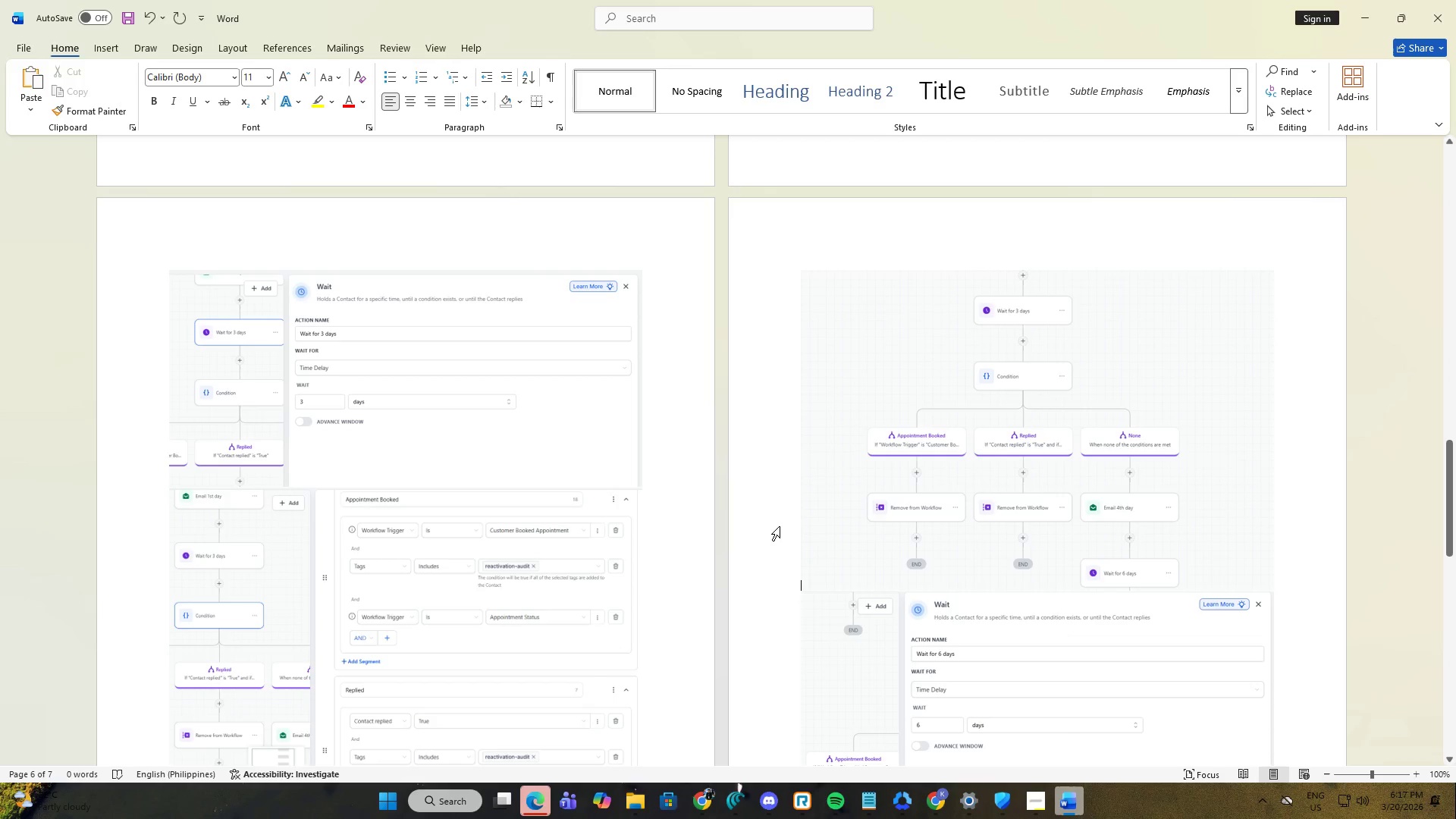 
key(Alt+AltLeft)
 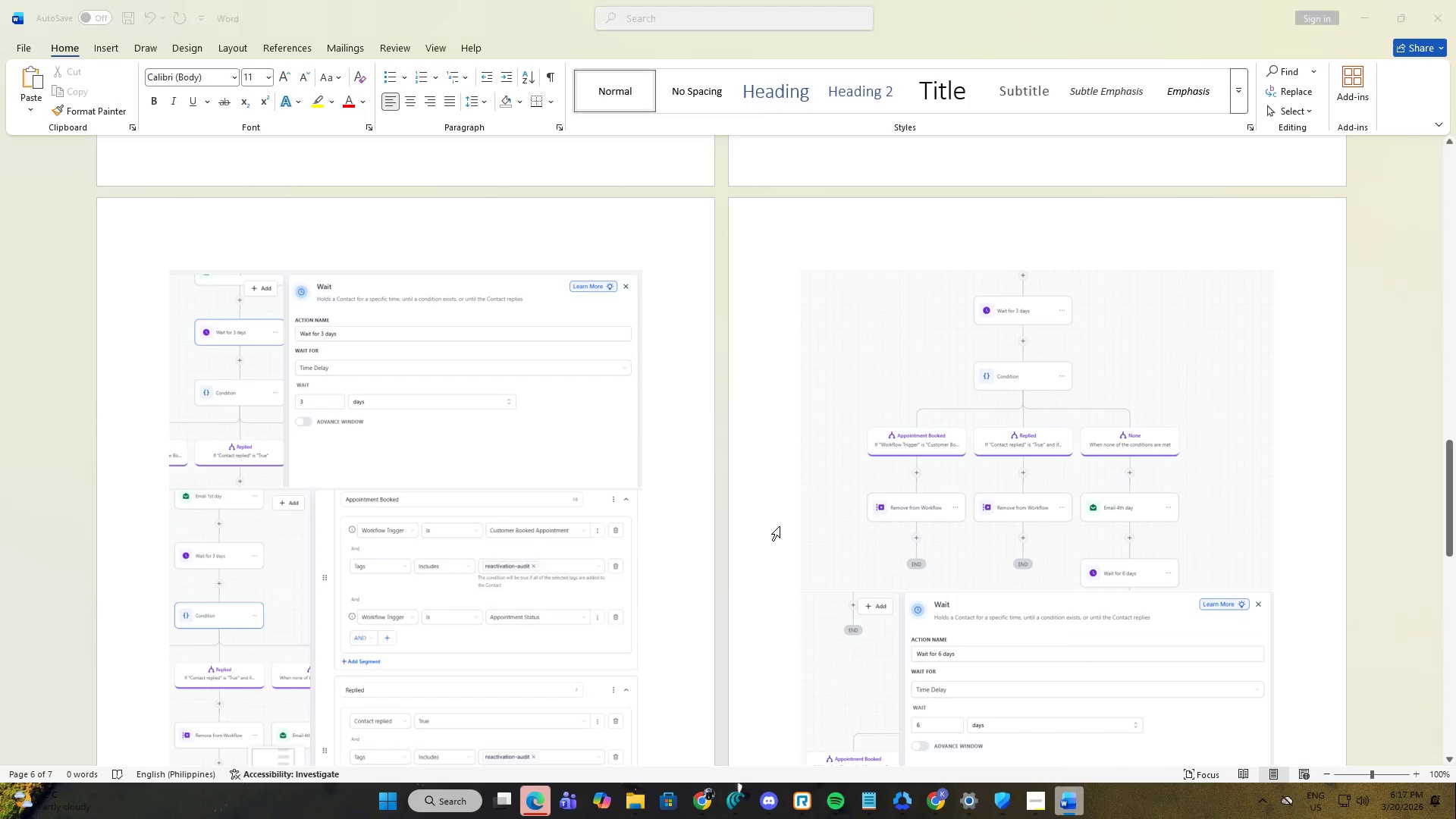 
key(Alt+Tab)
 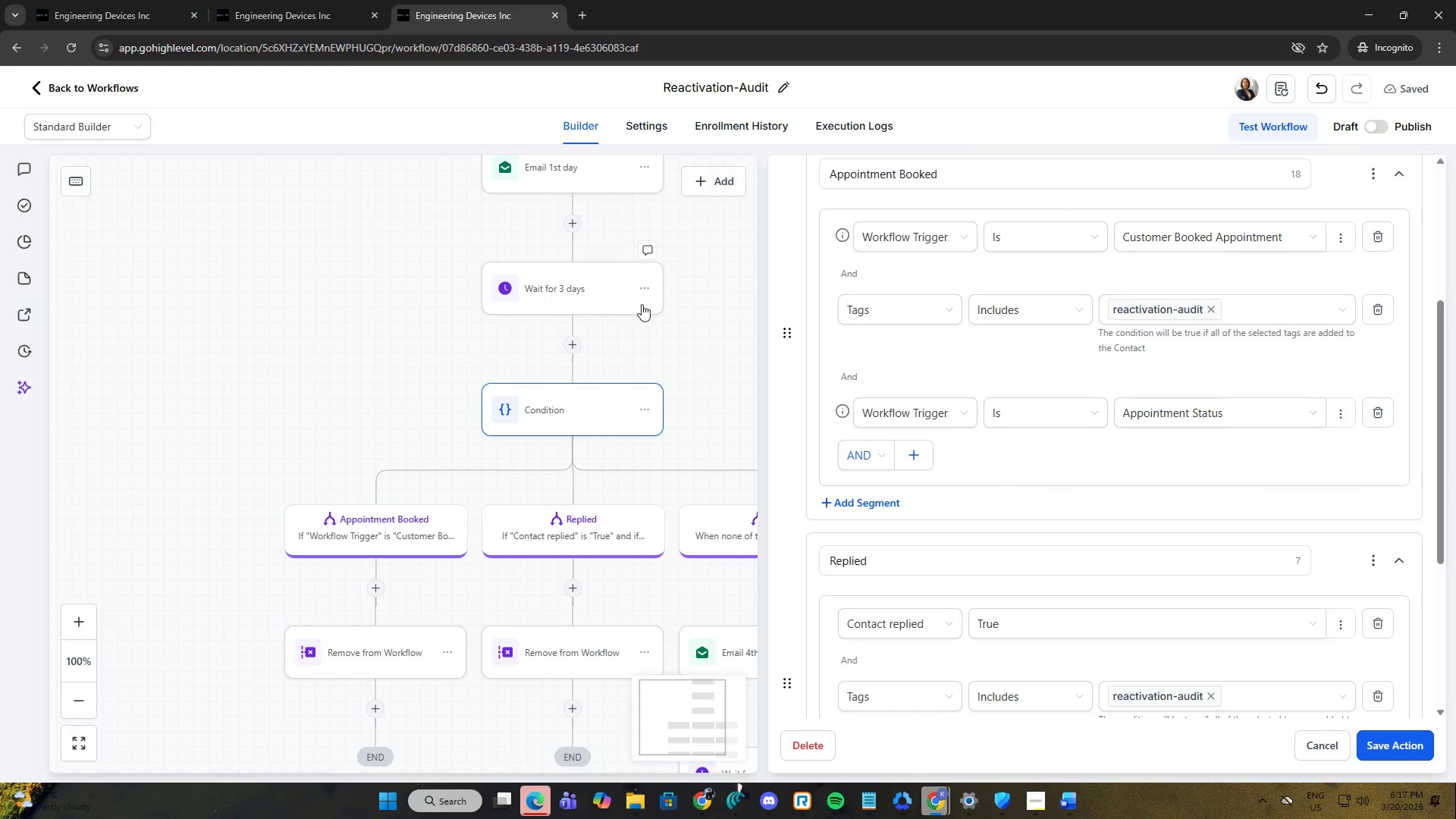 
left_click([582, 282])
 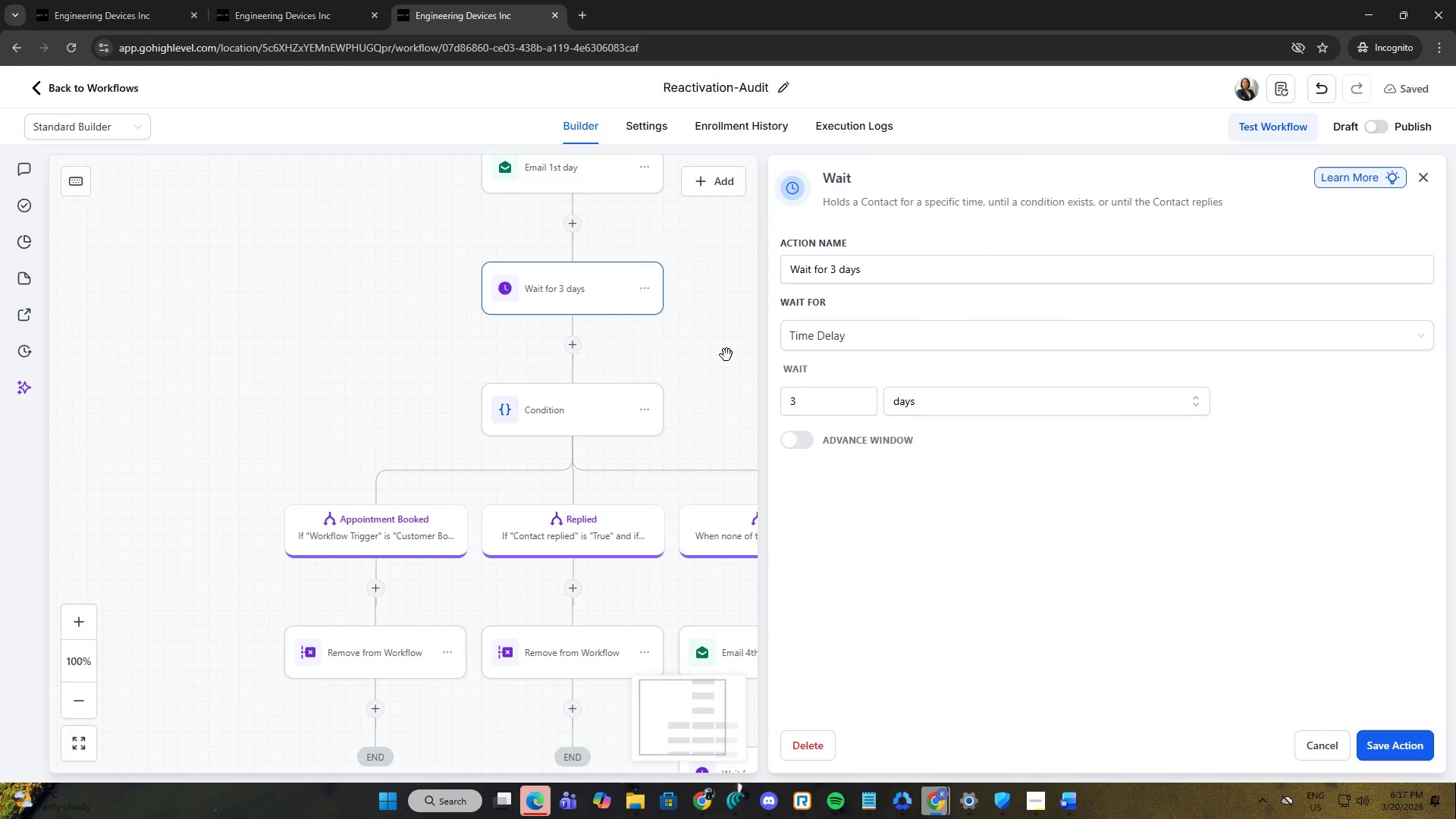 
scroll: coordinate [739, 364], scroll_direction: up, amount: 3.0
 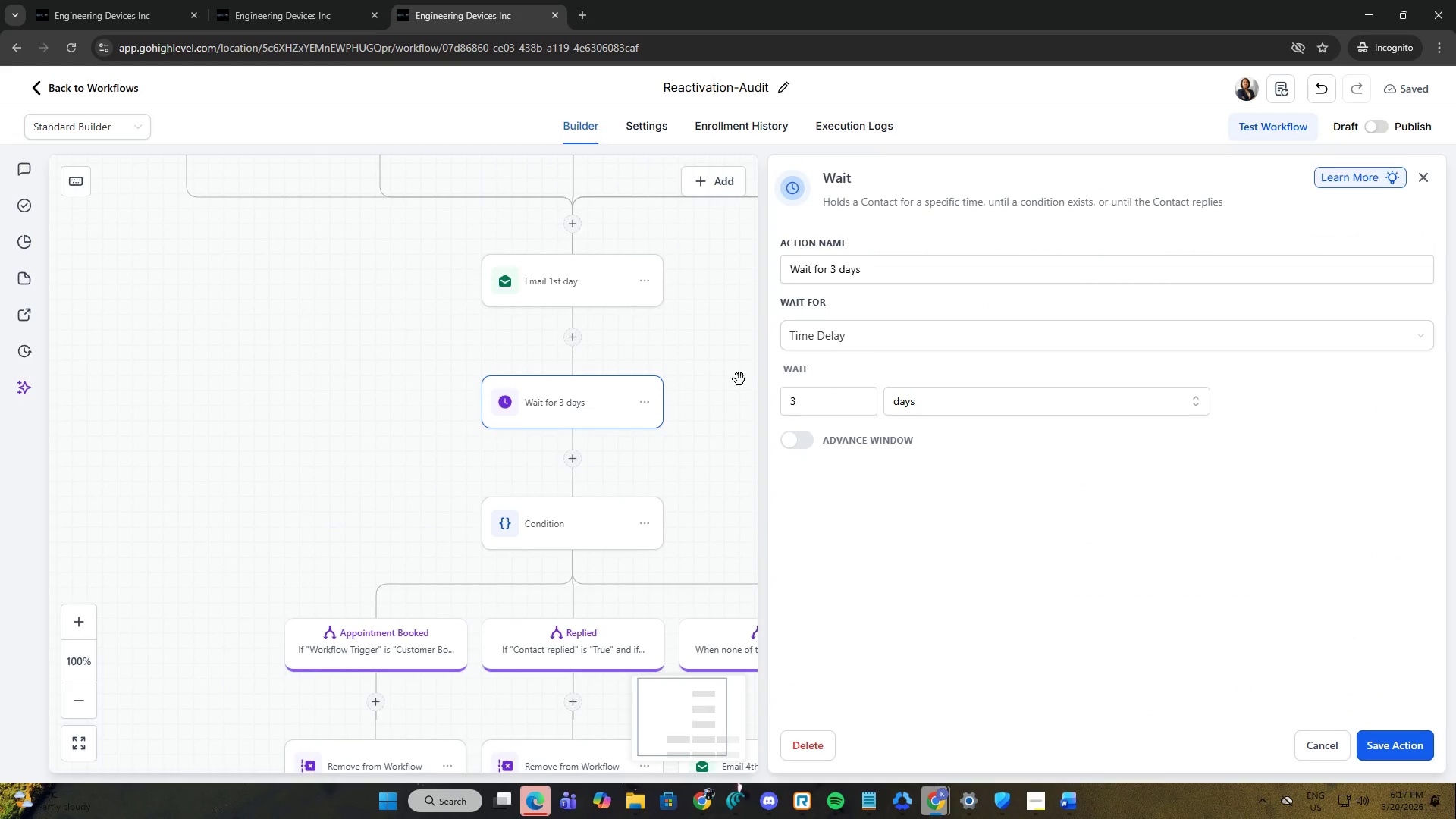 
key(PrintScreen)
 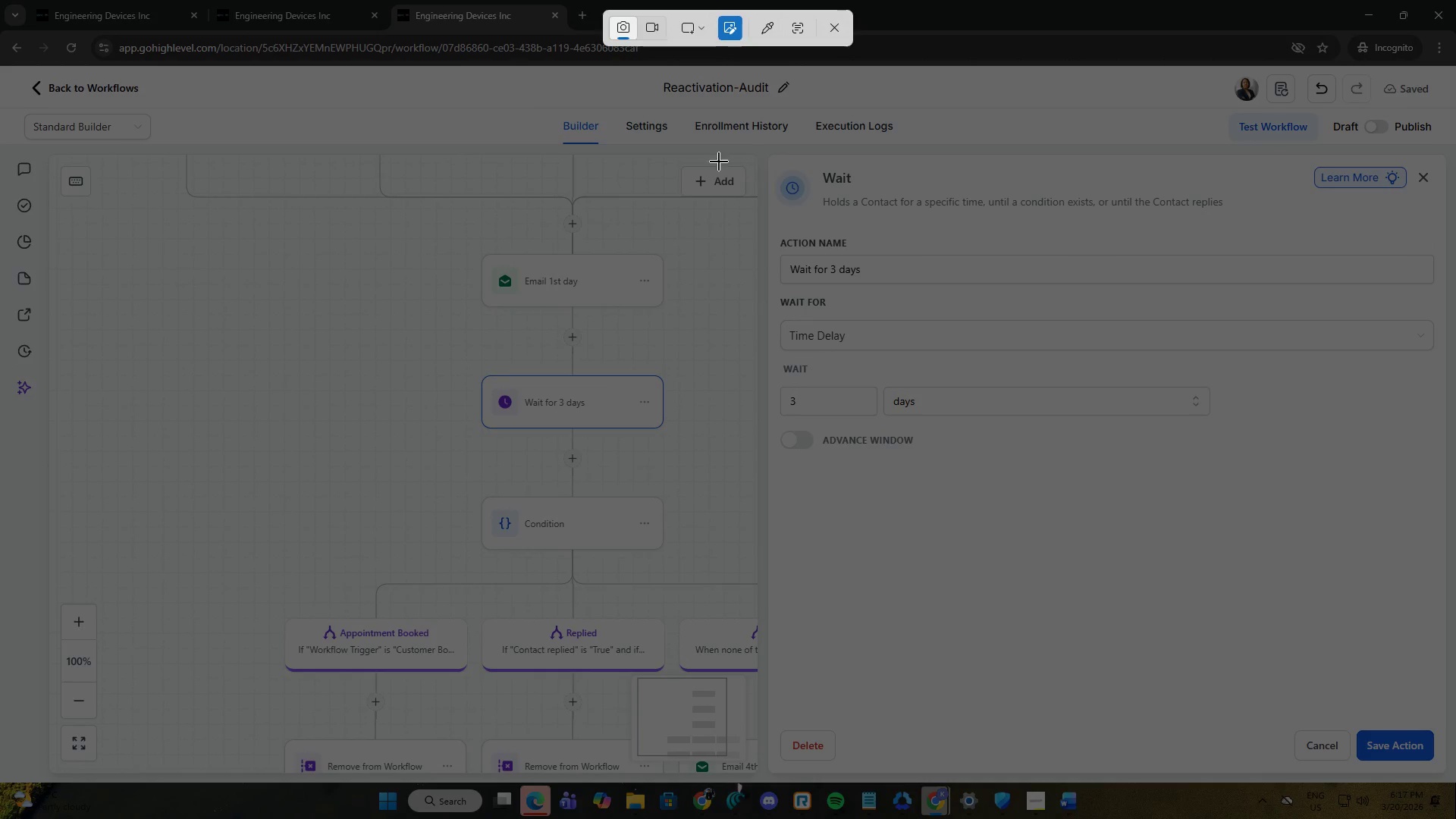 
left_click_drag(start_coordinate=[431, 153], to_coordinate=[1389, 649])
 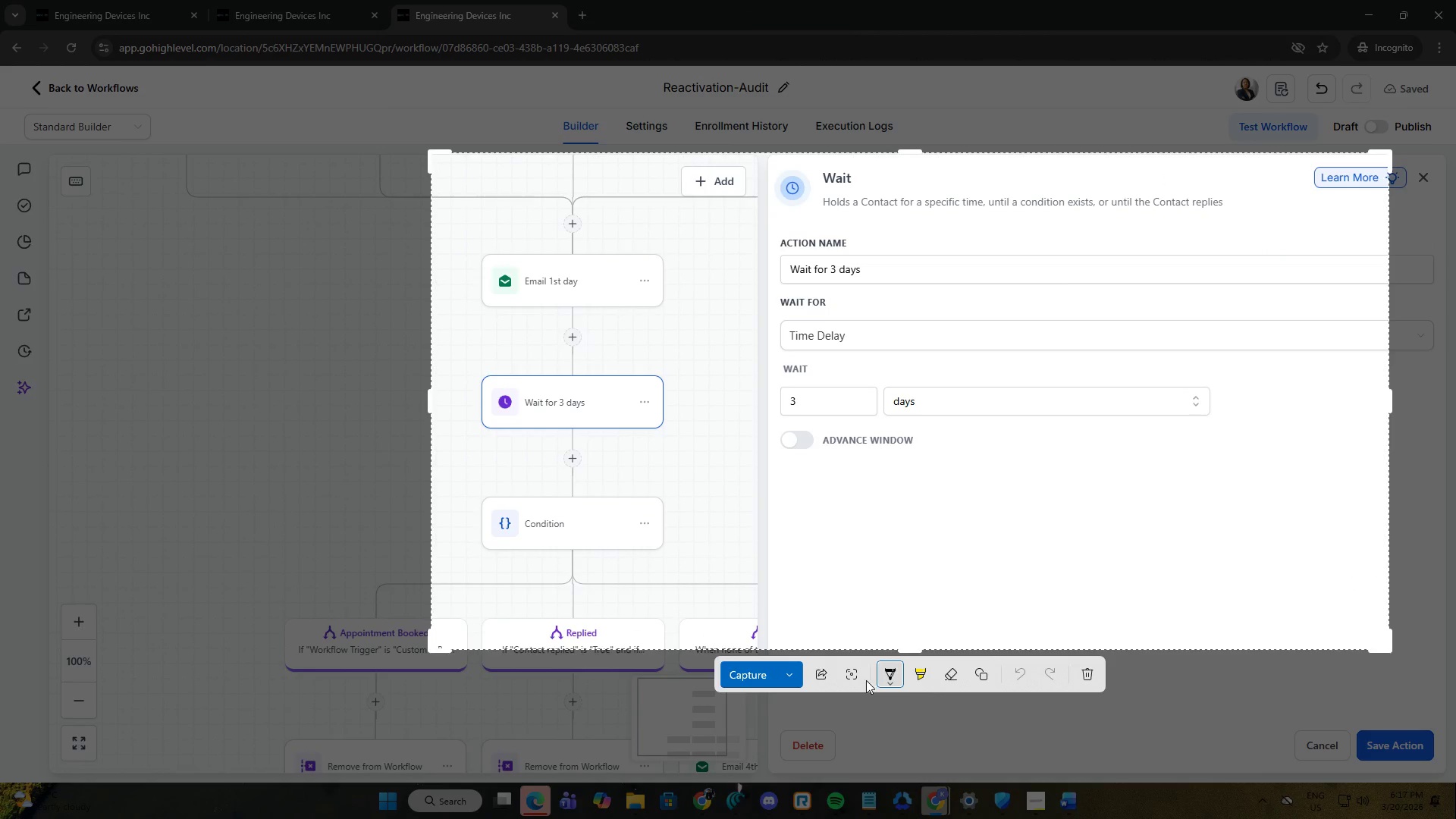 
left_click([793, 667])
 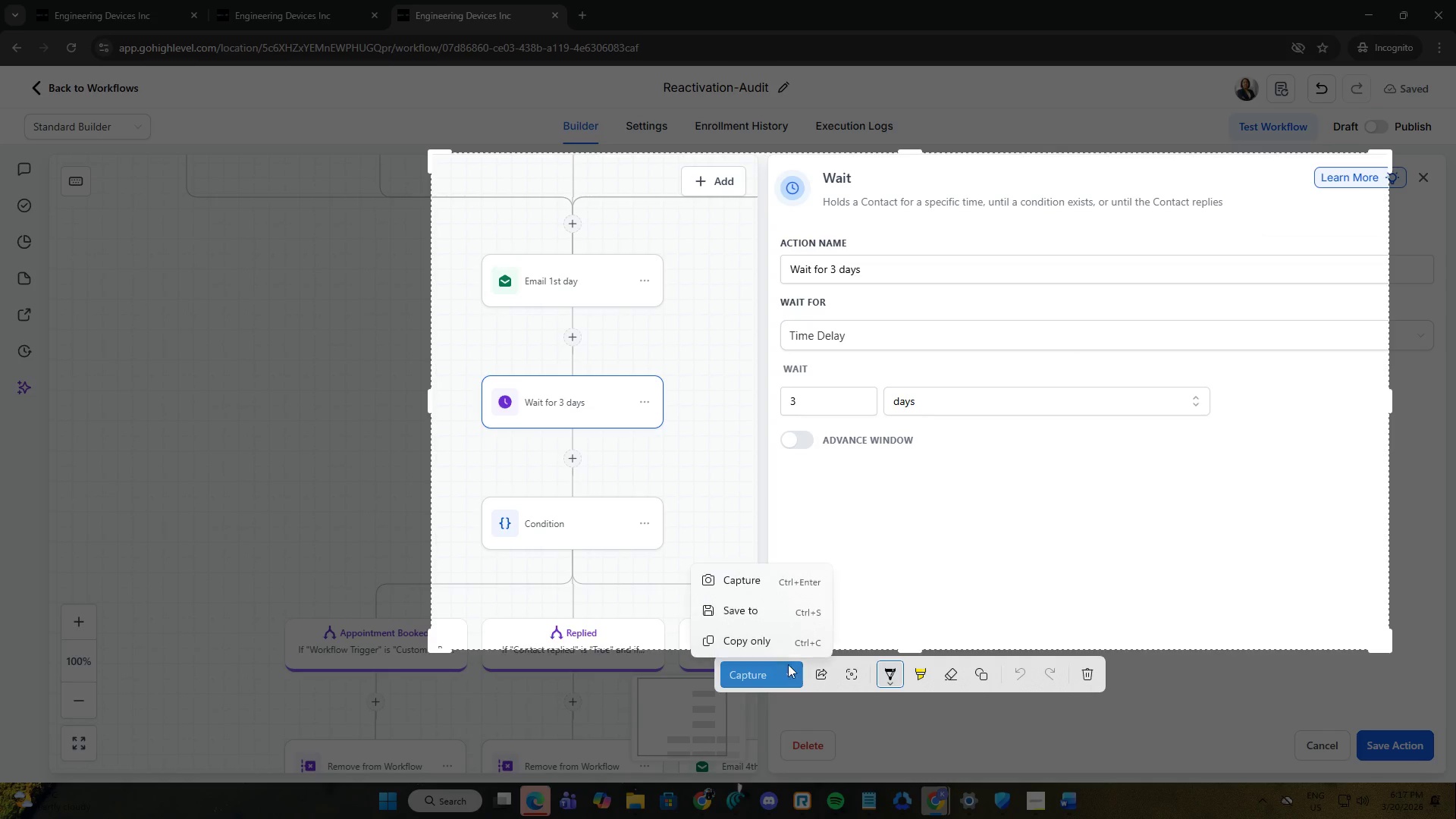 
left_click([783, 648])
 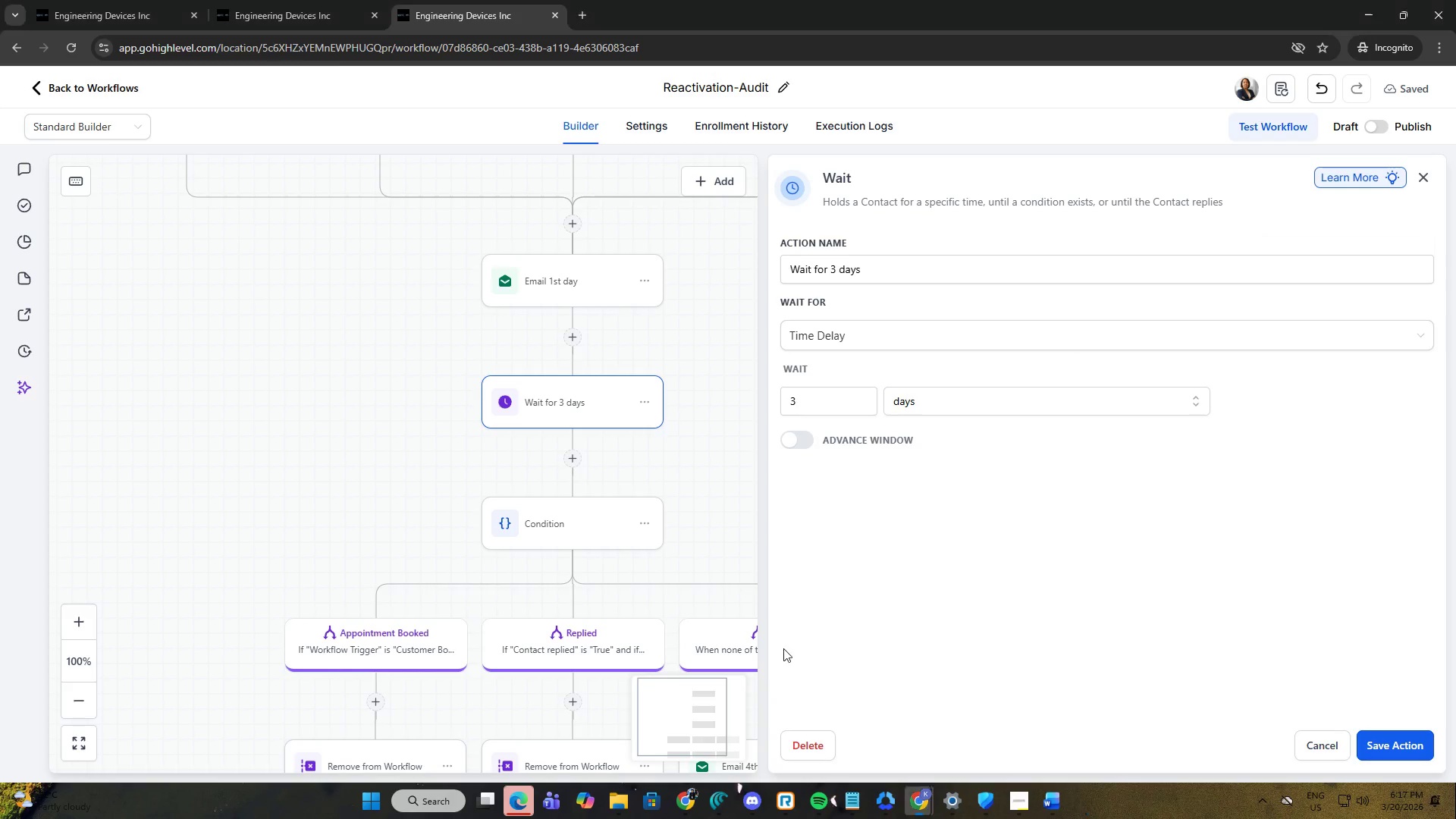 
key(Alt+AltLeft)
 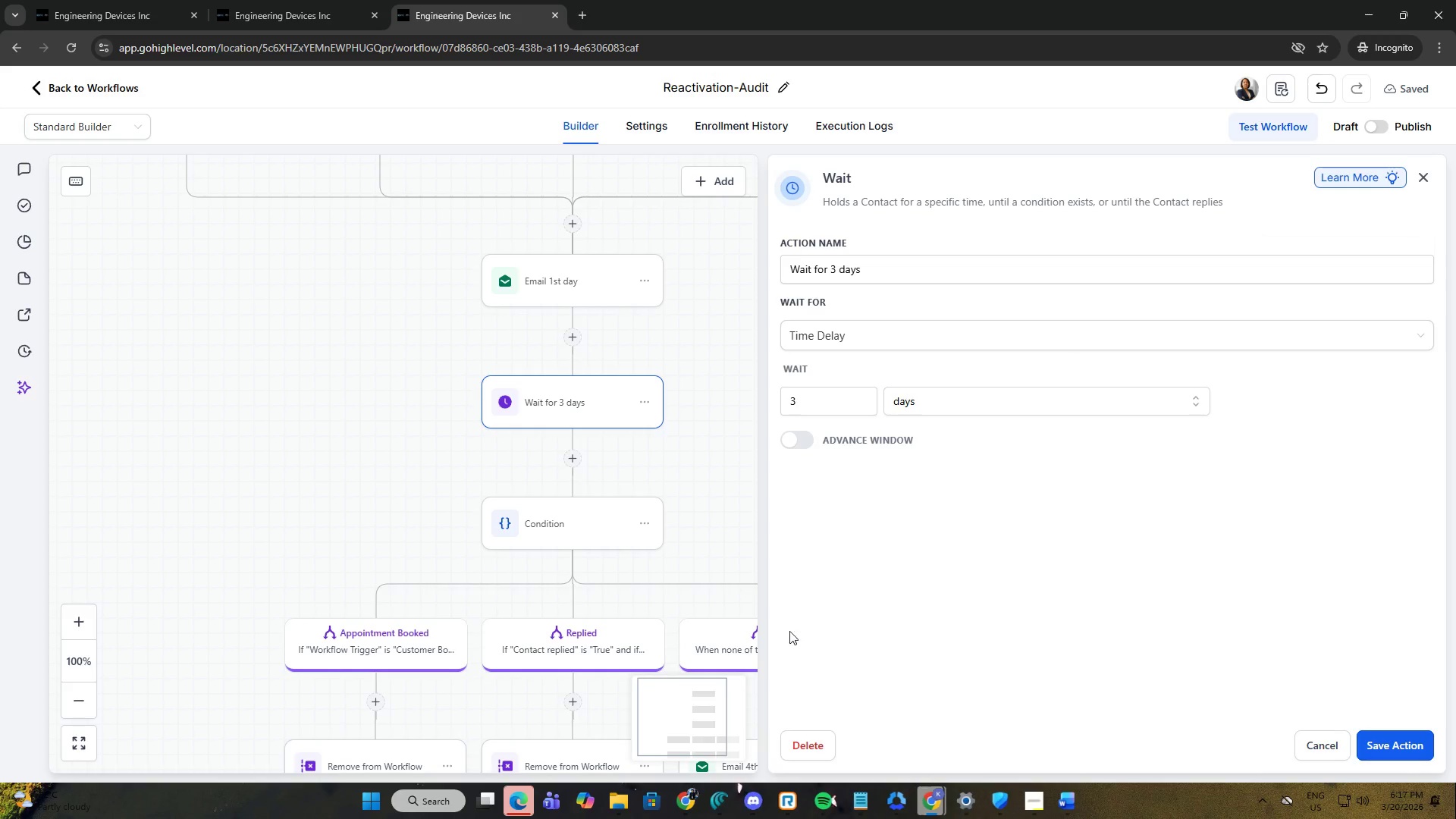 
key(Alt+Tab)
 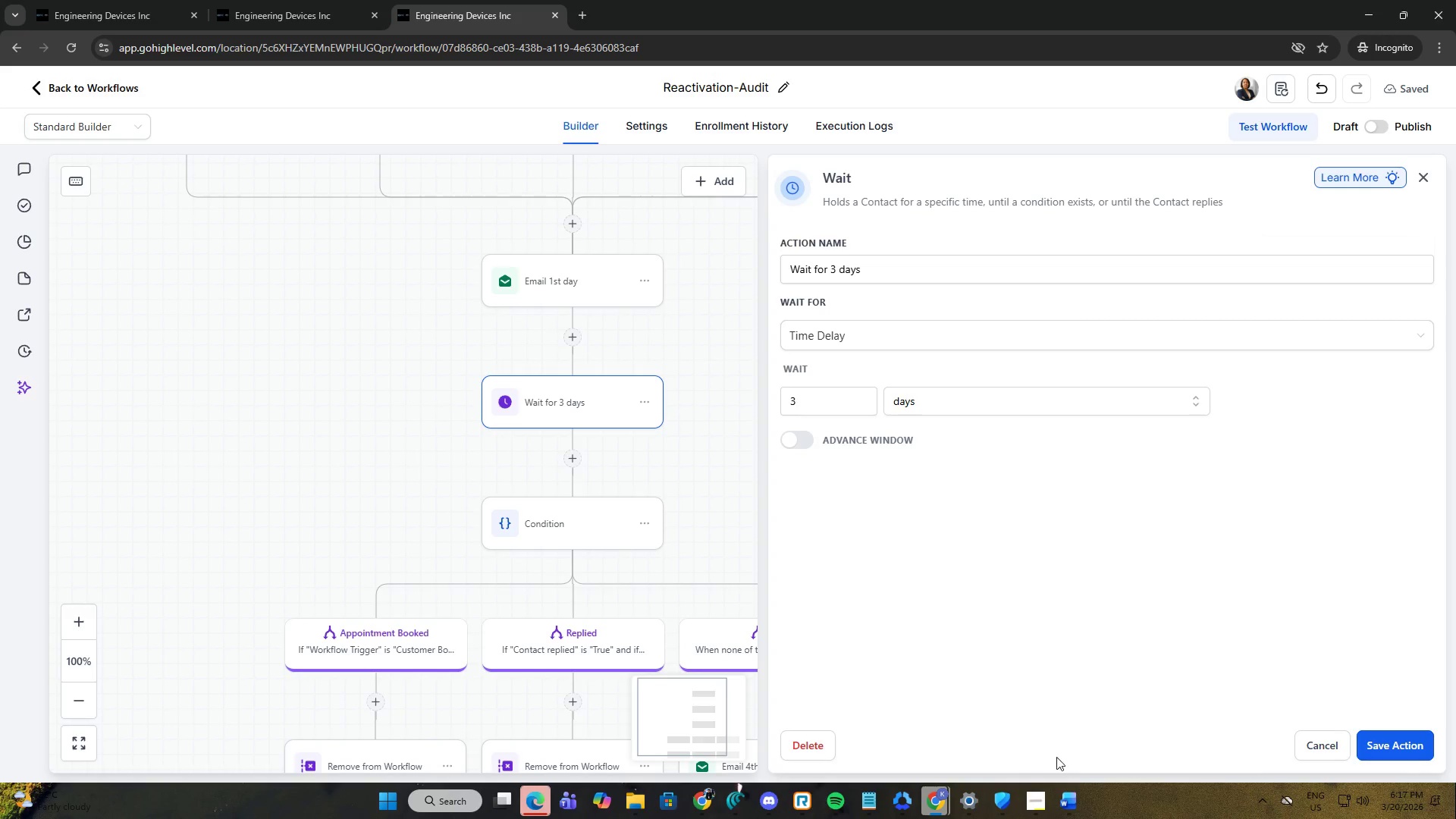 
left_click([1072, 799])
 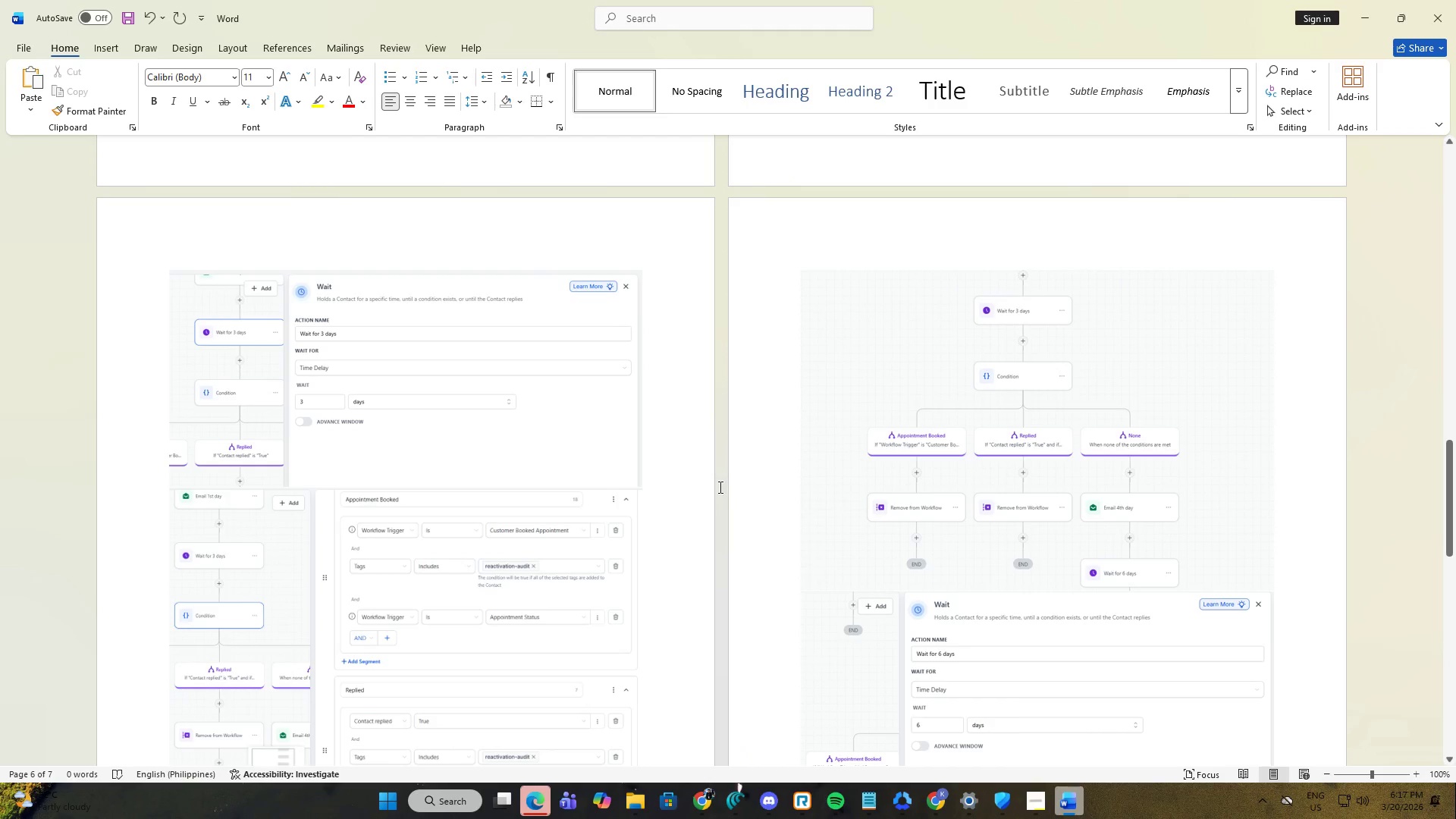 
key(Alt+AltLeft)
 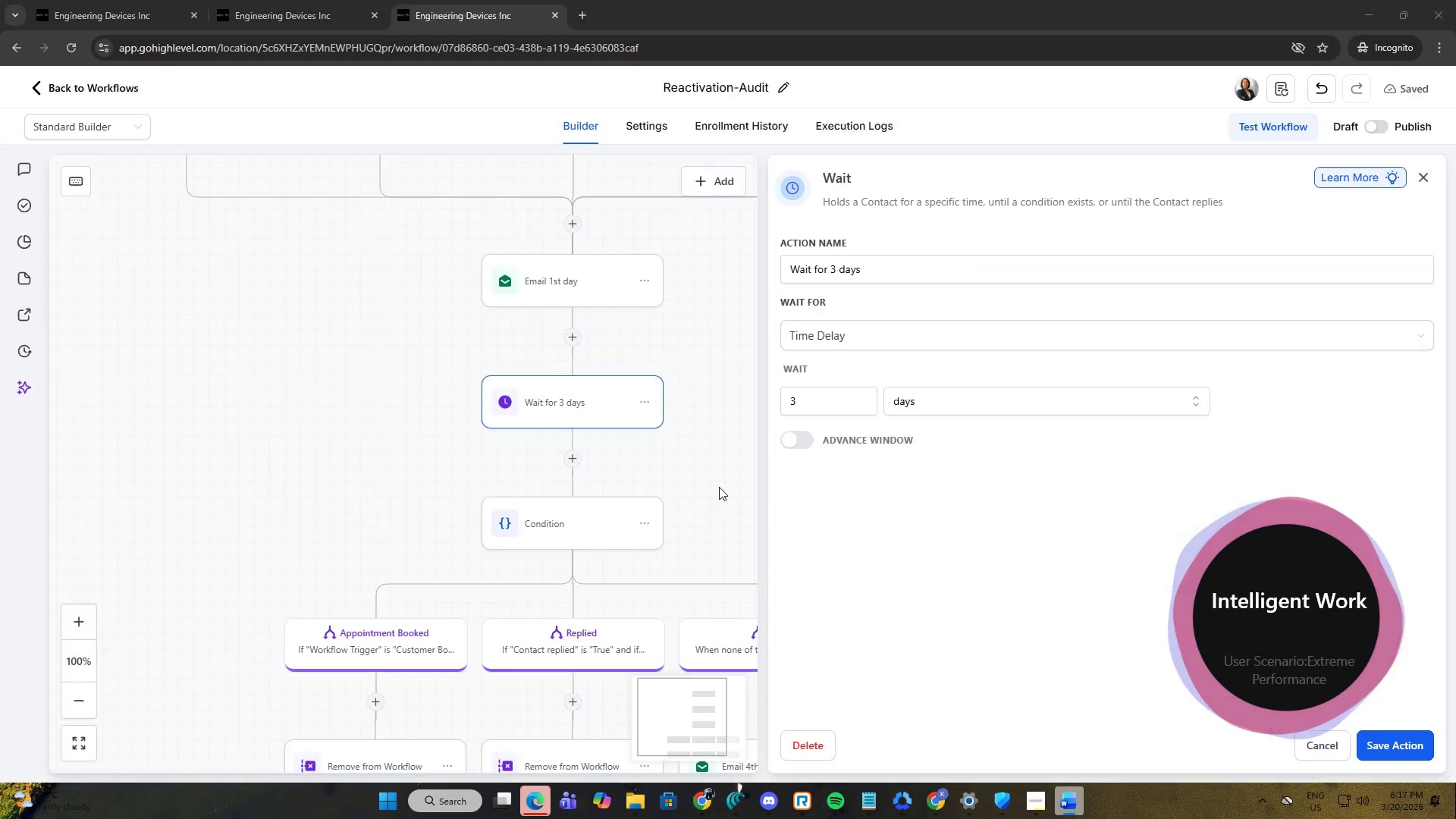 
key(Alt+Tab)
 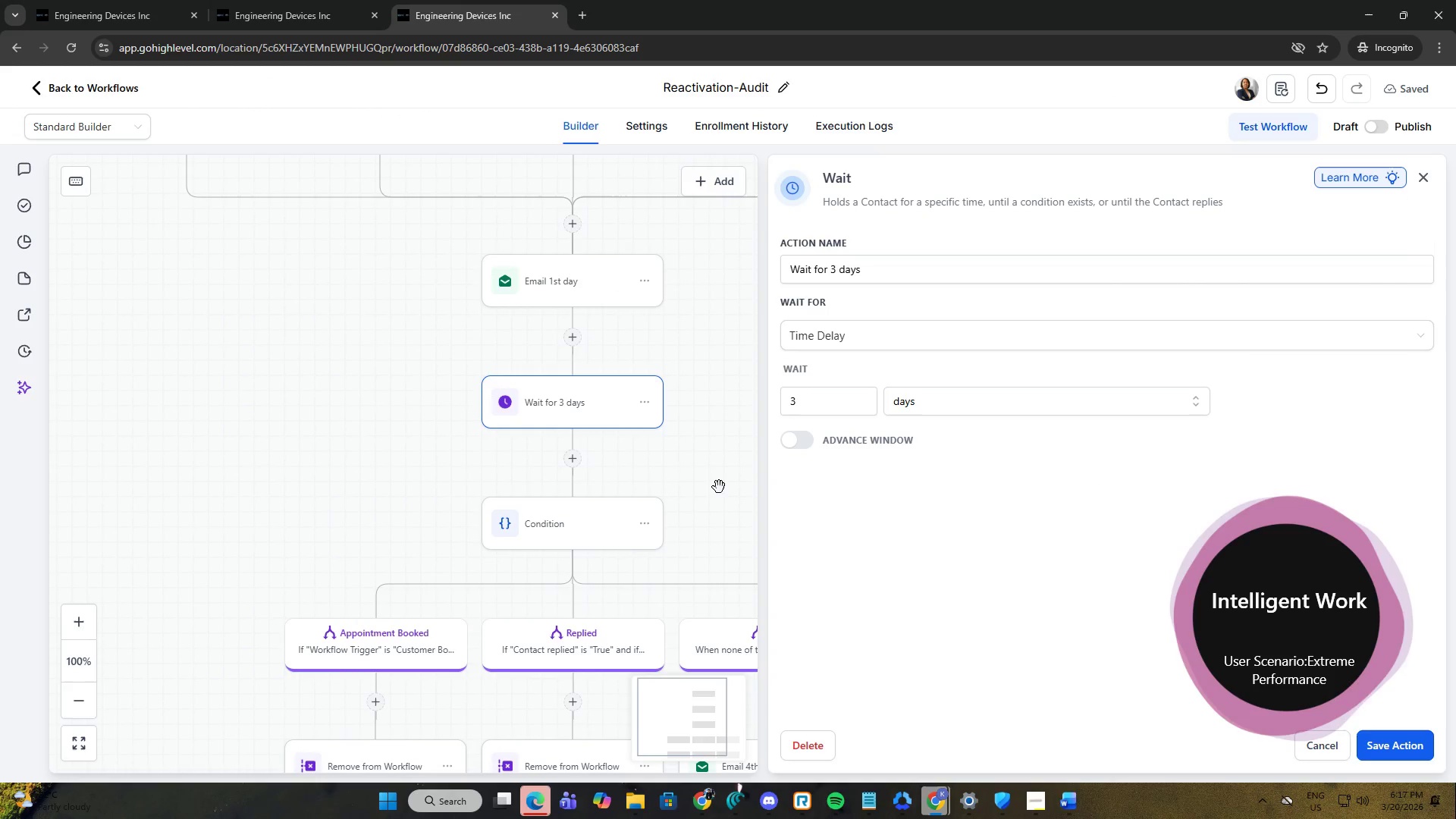 
key(Alt+AltLeft)
 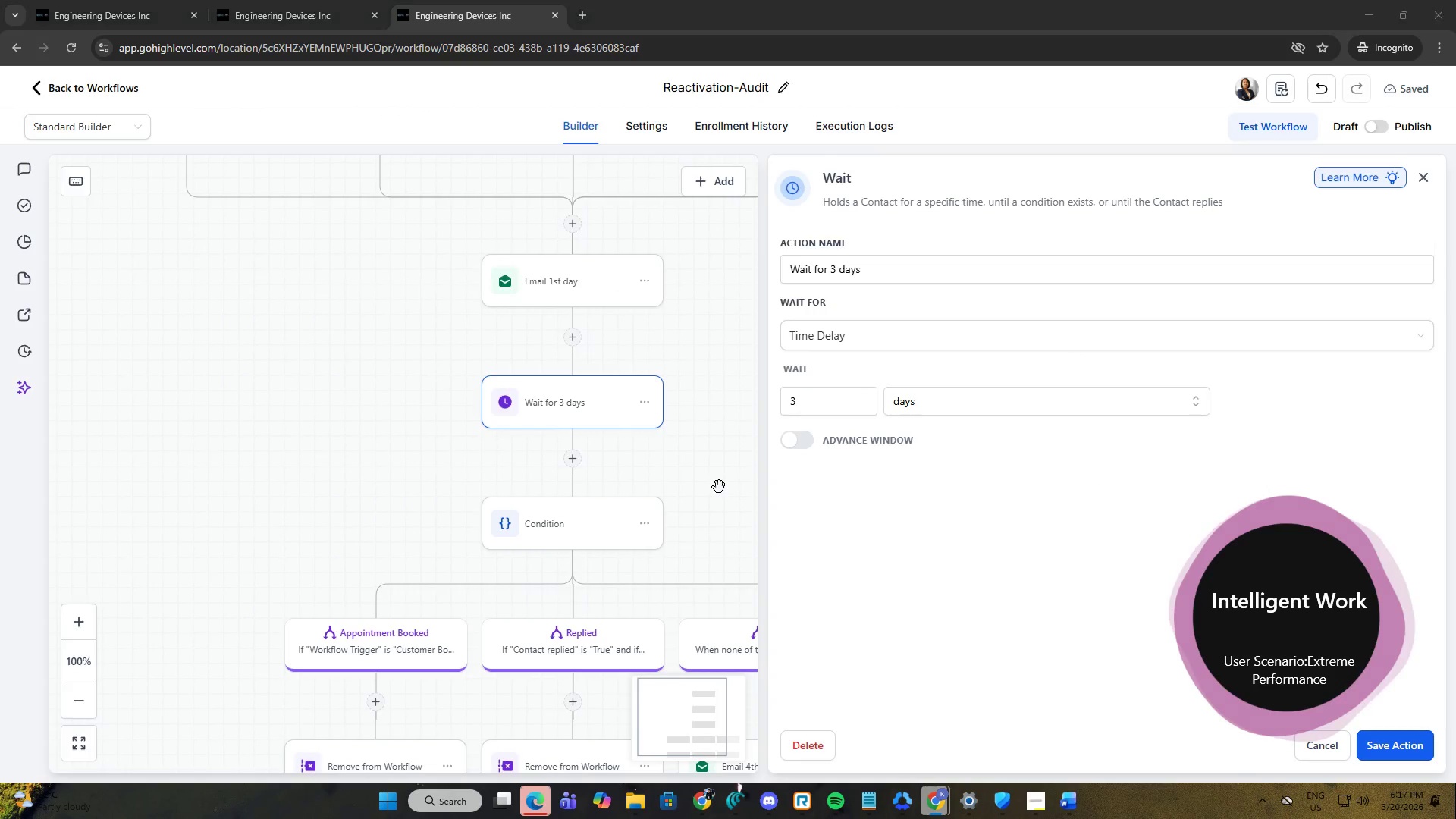 
key(Alt+Tab)
 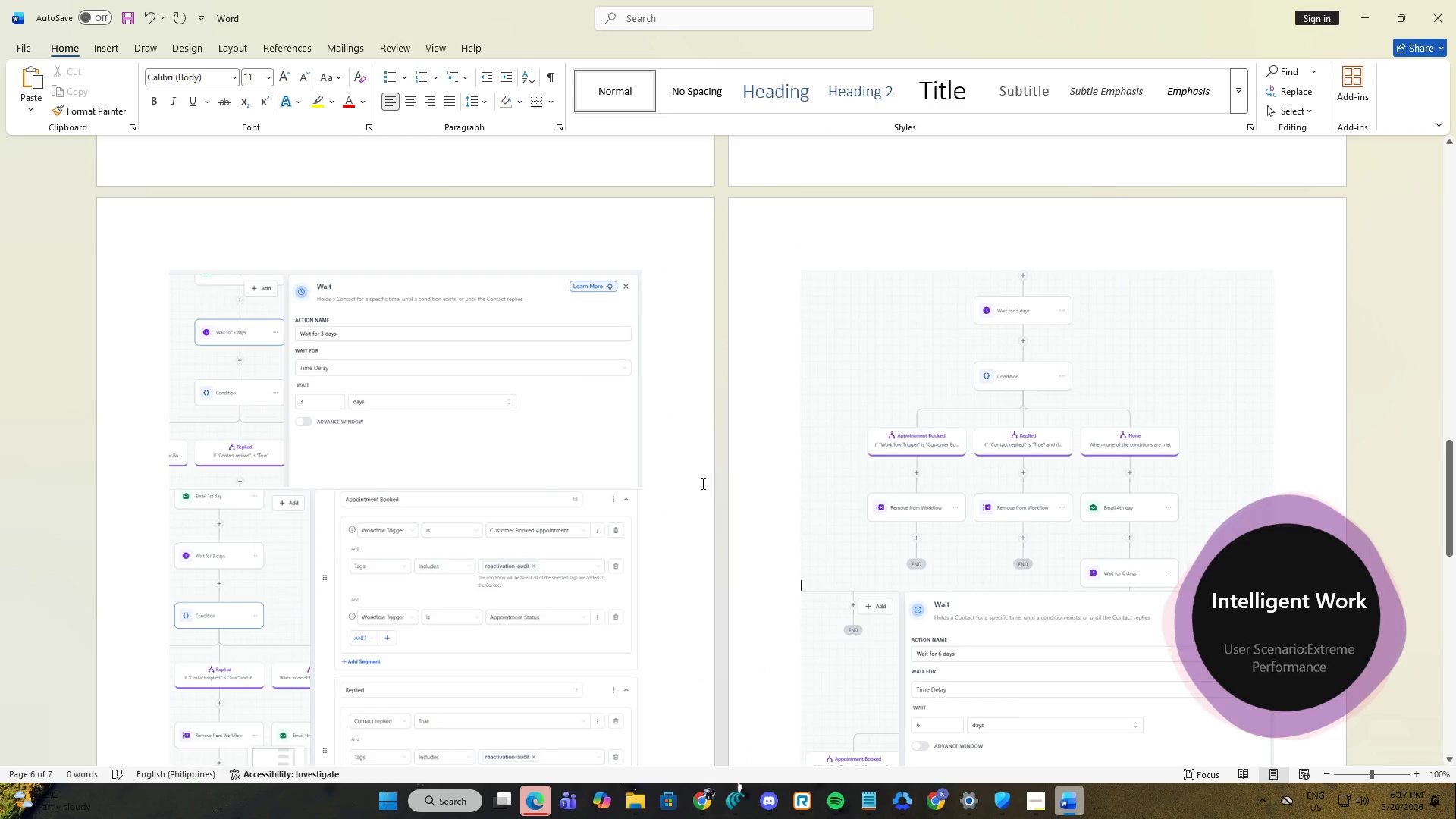 
scroll: coordinate [693, 483], scroll_direction: up, amount: 12.0
 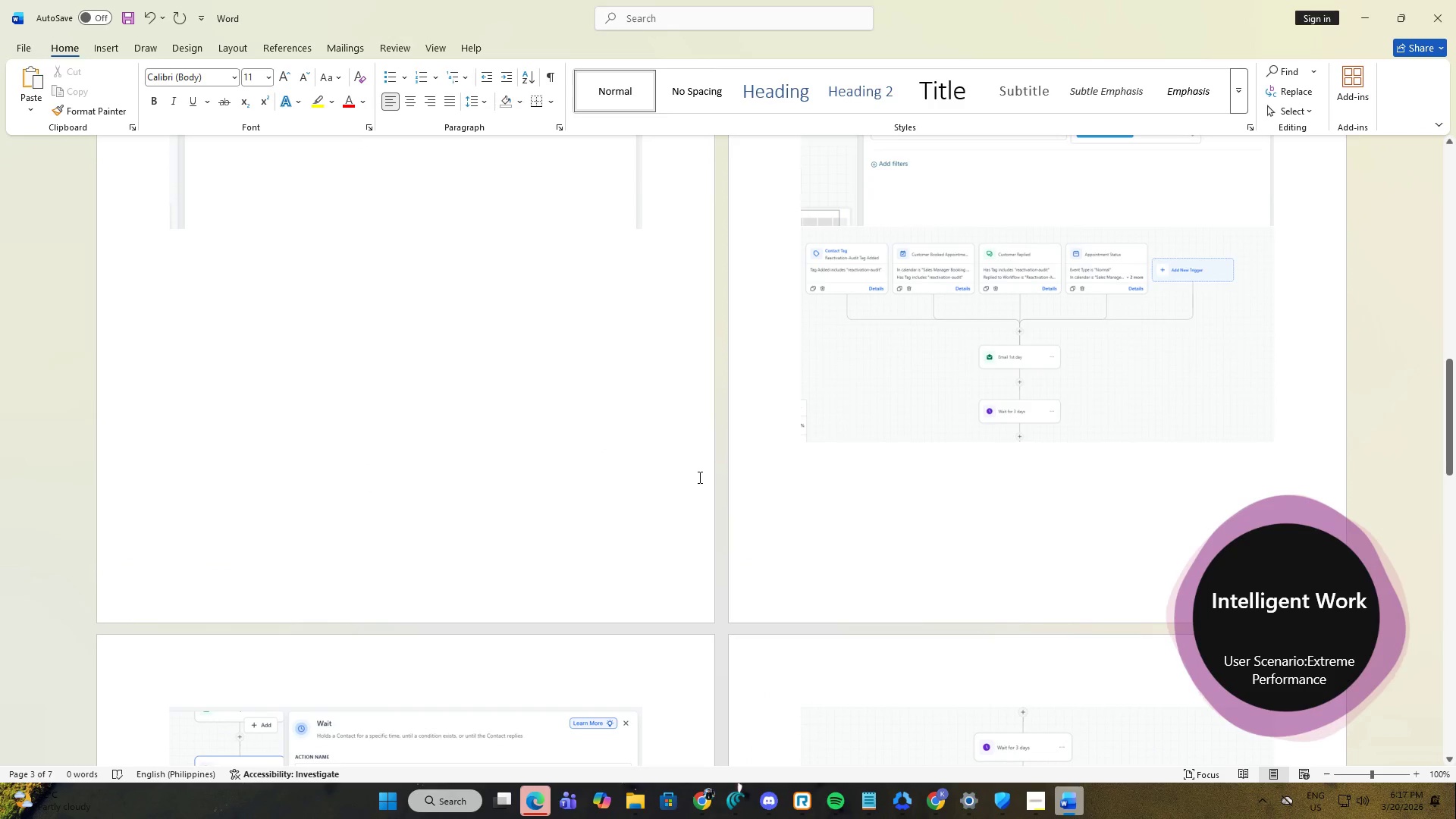 
scroll: coordinate [698, 477], scroll_direction: down, amount: 5.0
 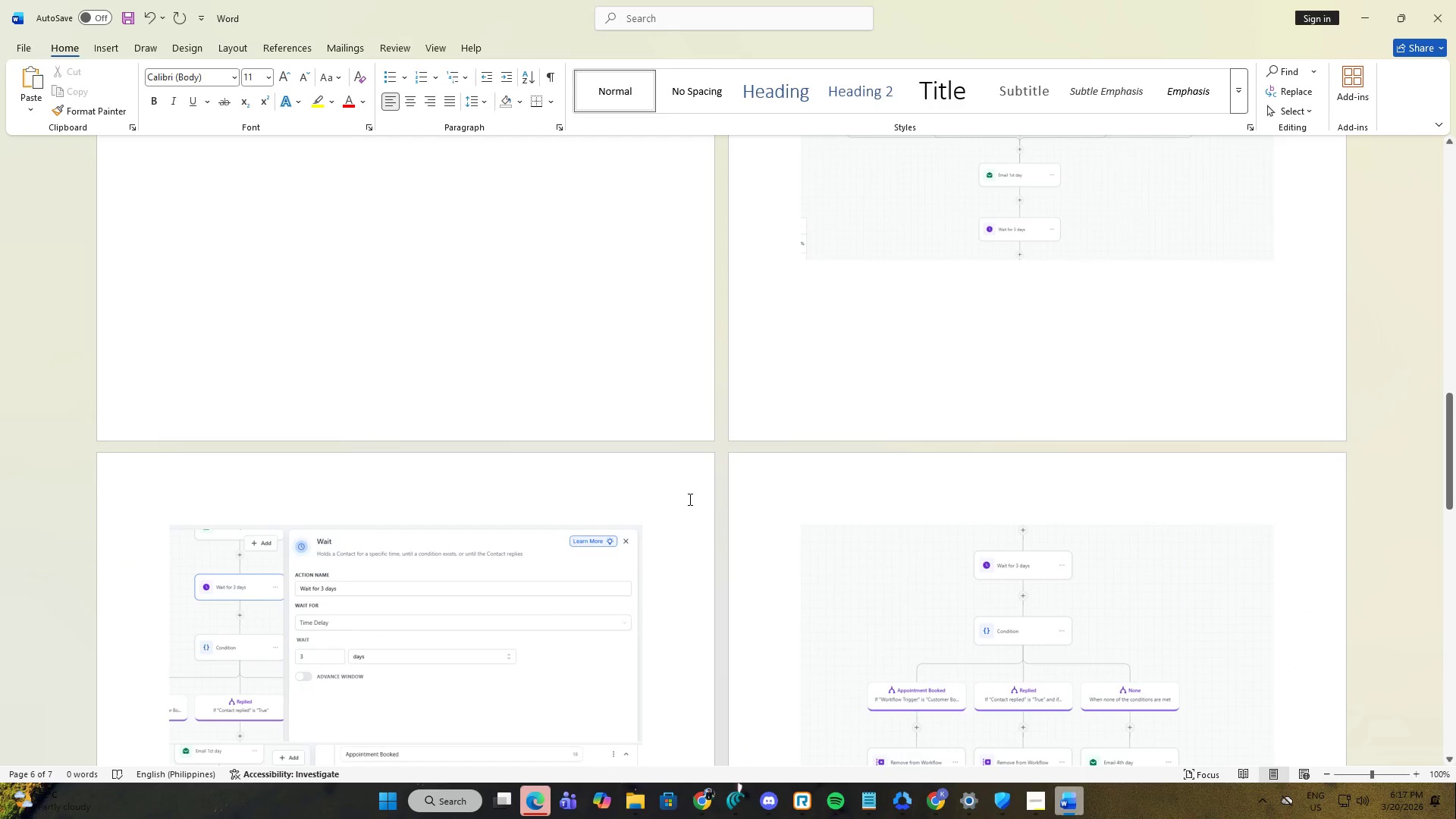 
scroll: coordinate [690, 505], scroll_direction: up, amount: 4.0
 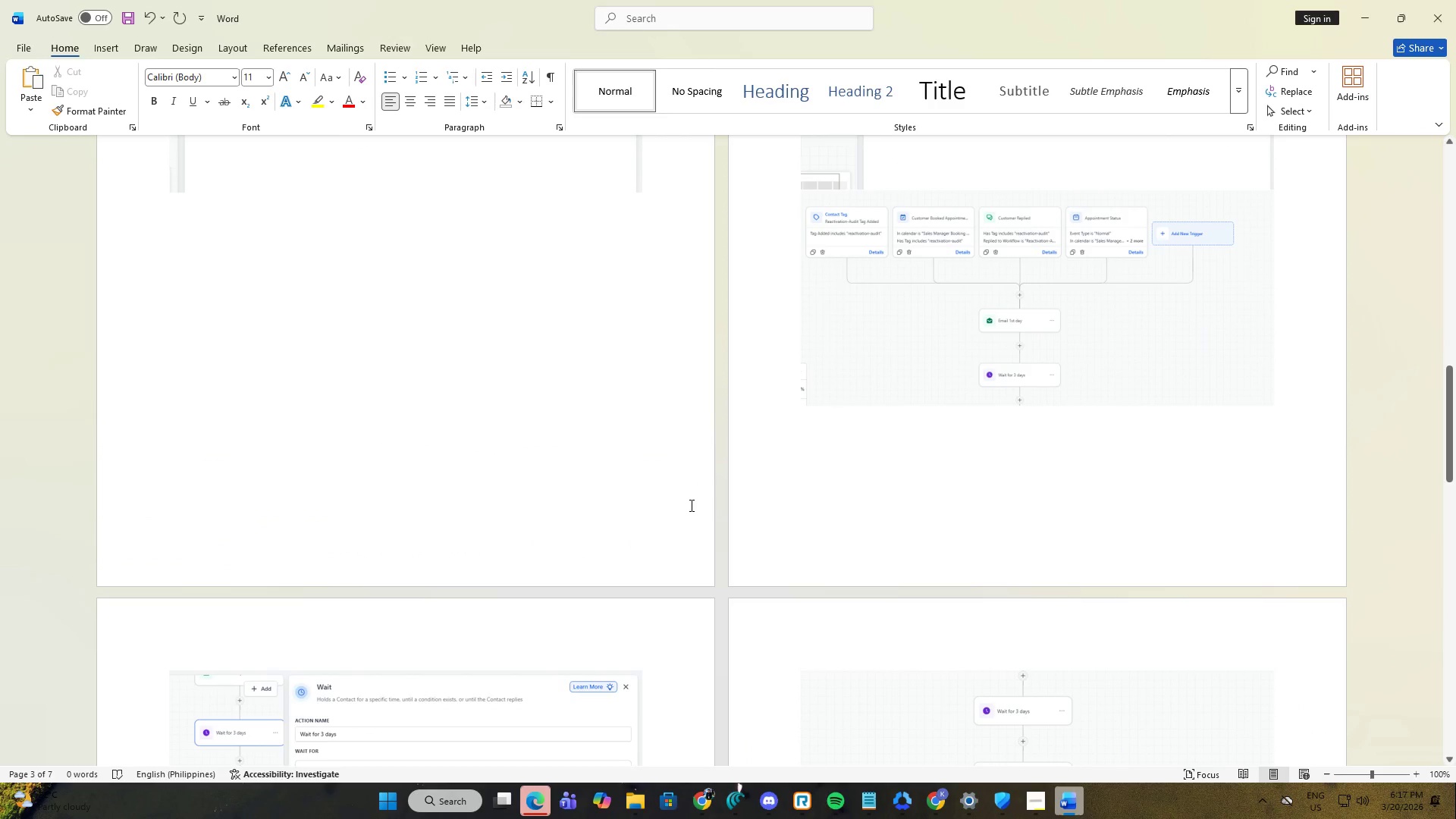 
scroll: coordinate [689, 511], scroll_direction: down, amount: 12.0
 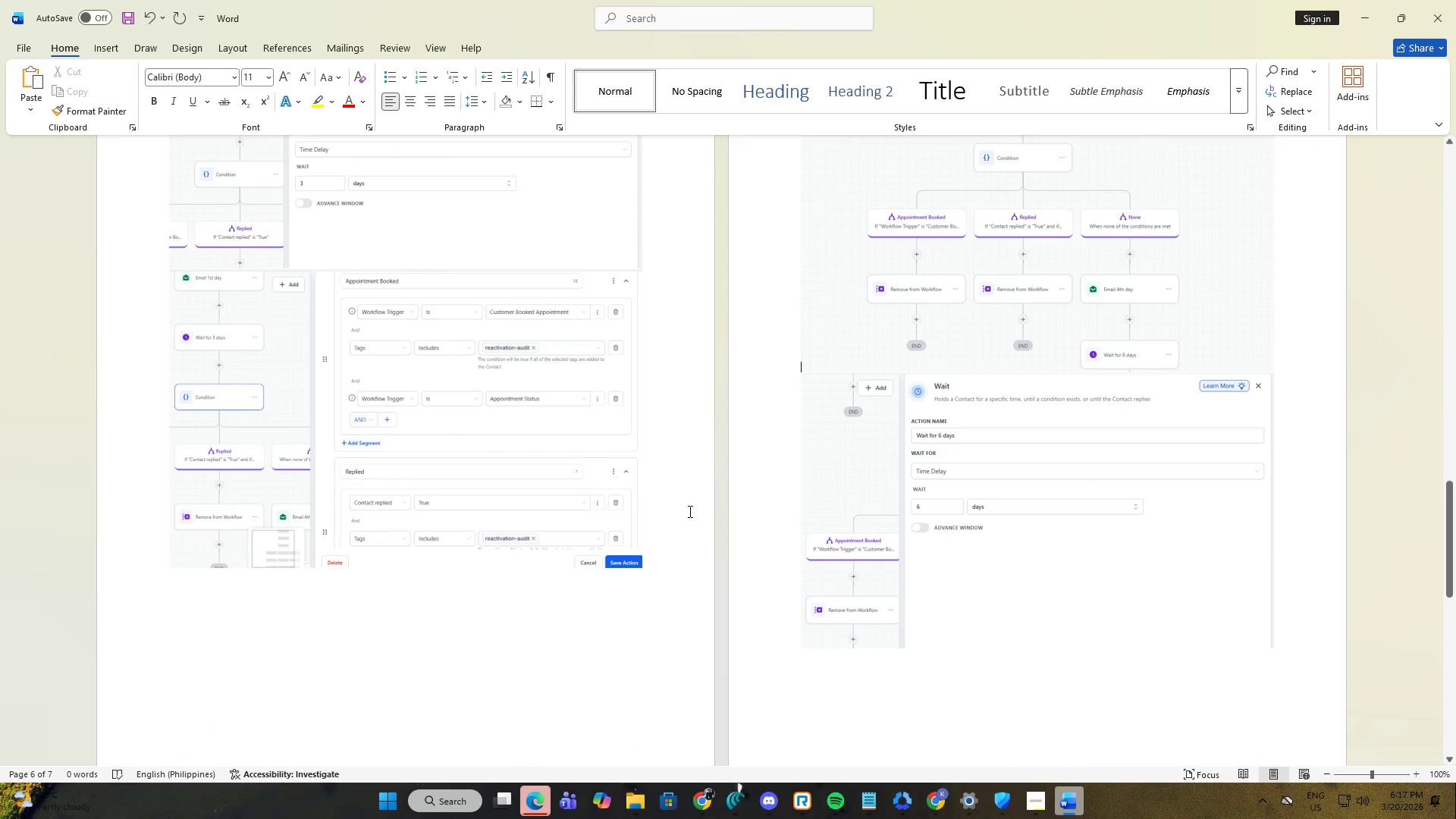 
scroll: coordinate [689, 511], scroll_direction: up, amount: 4.0
 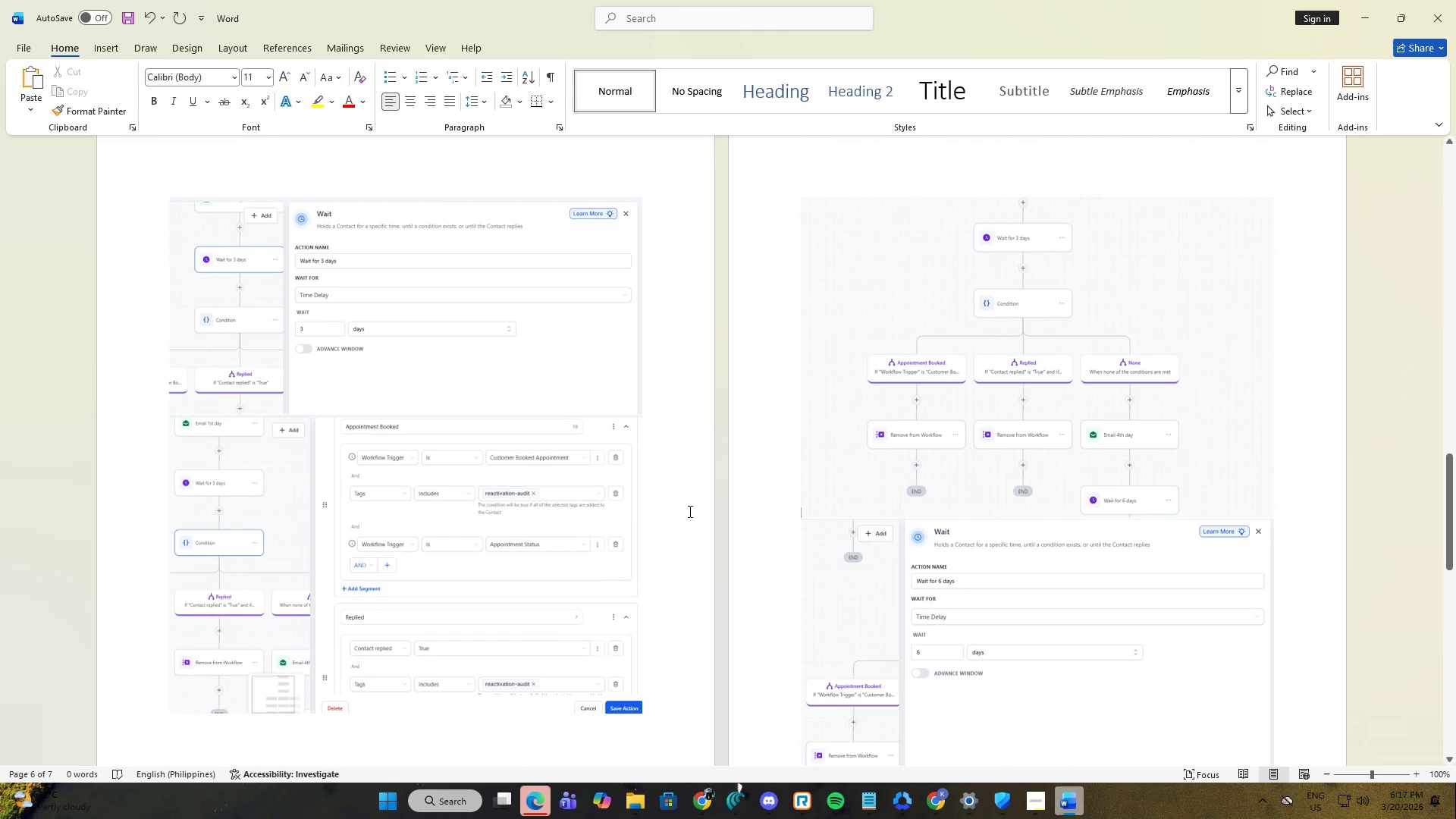 
scroll: coordinate [689, 511], scroll_direction: down, amount: 21.0
 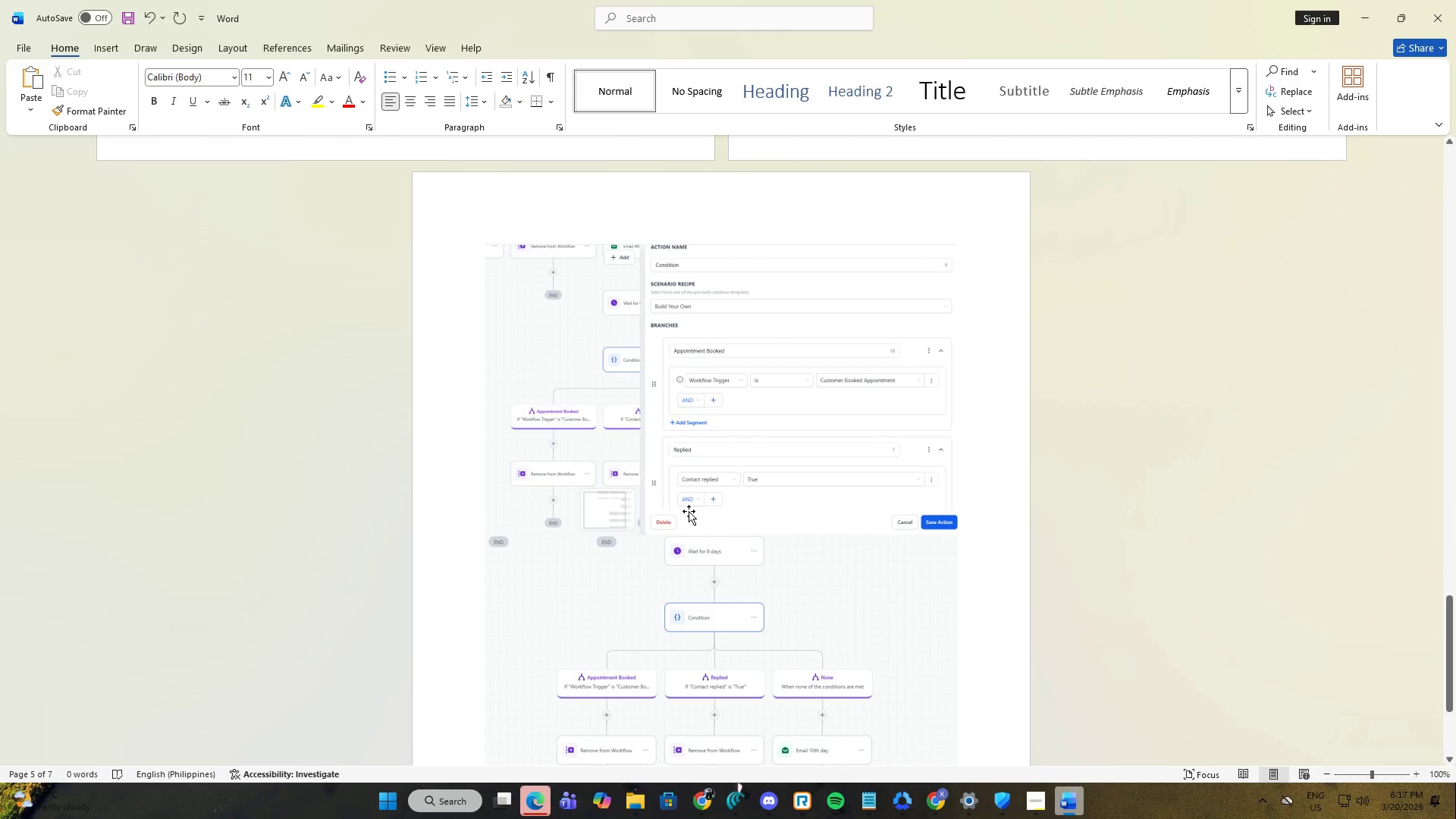 
key(Alt+AltLeft)
 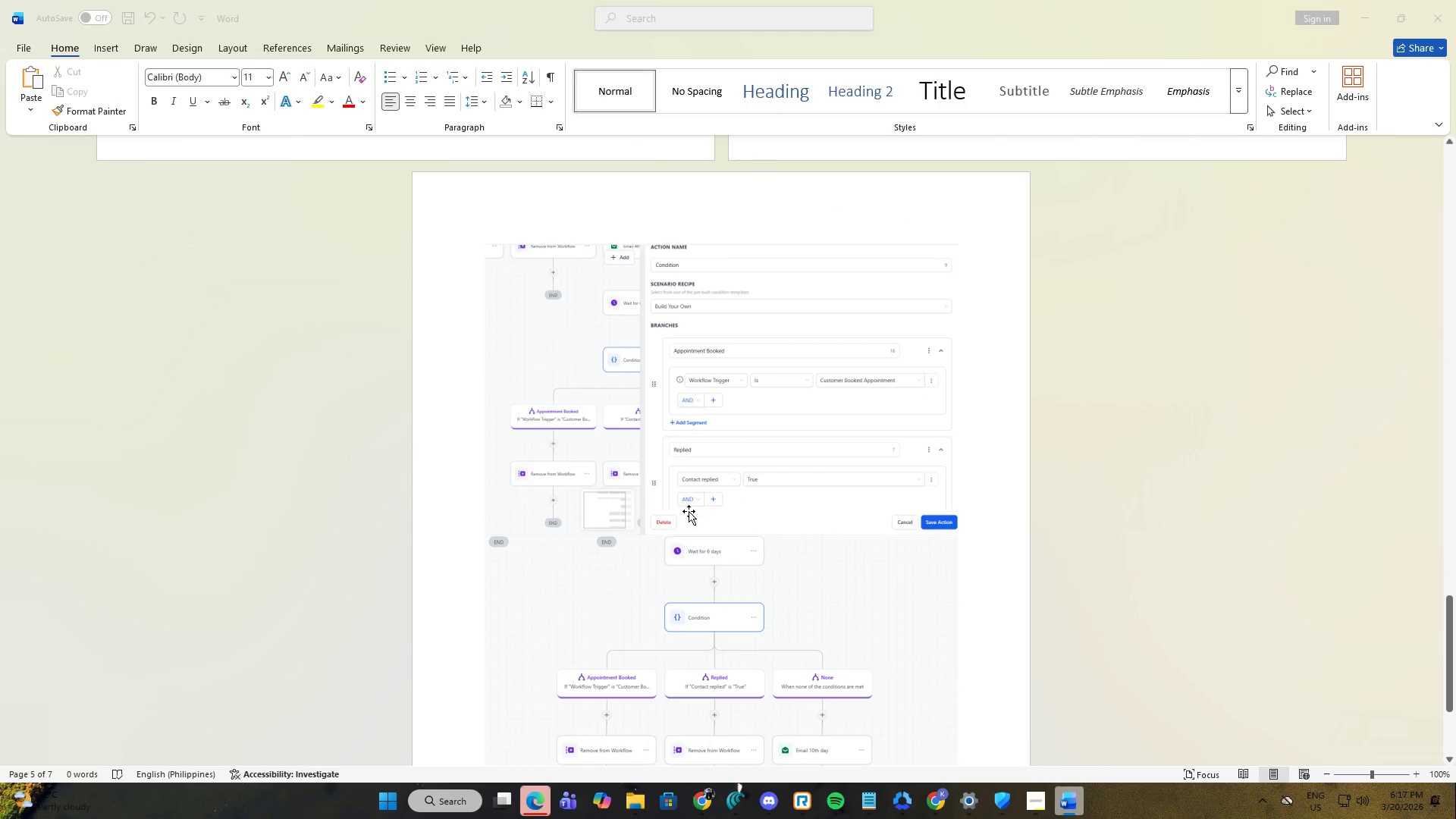 
key(Alt+Tab)
 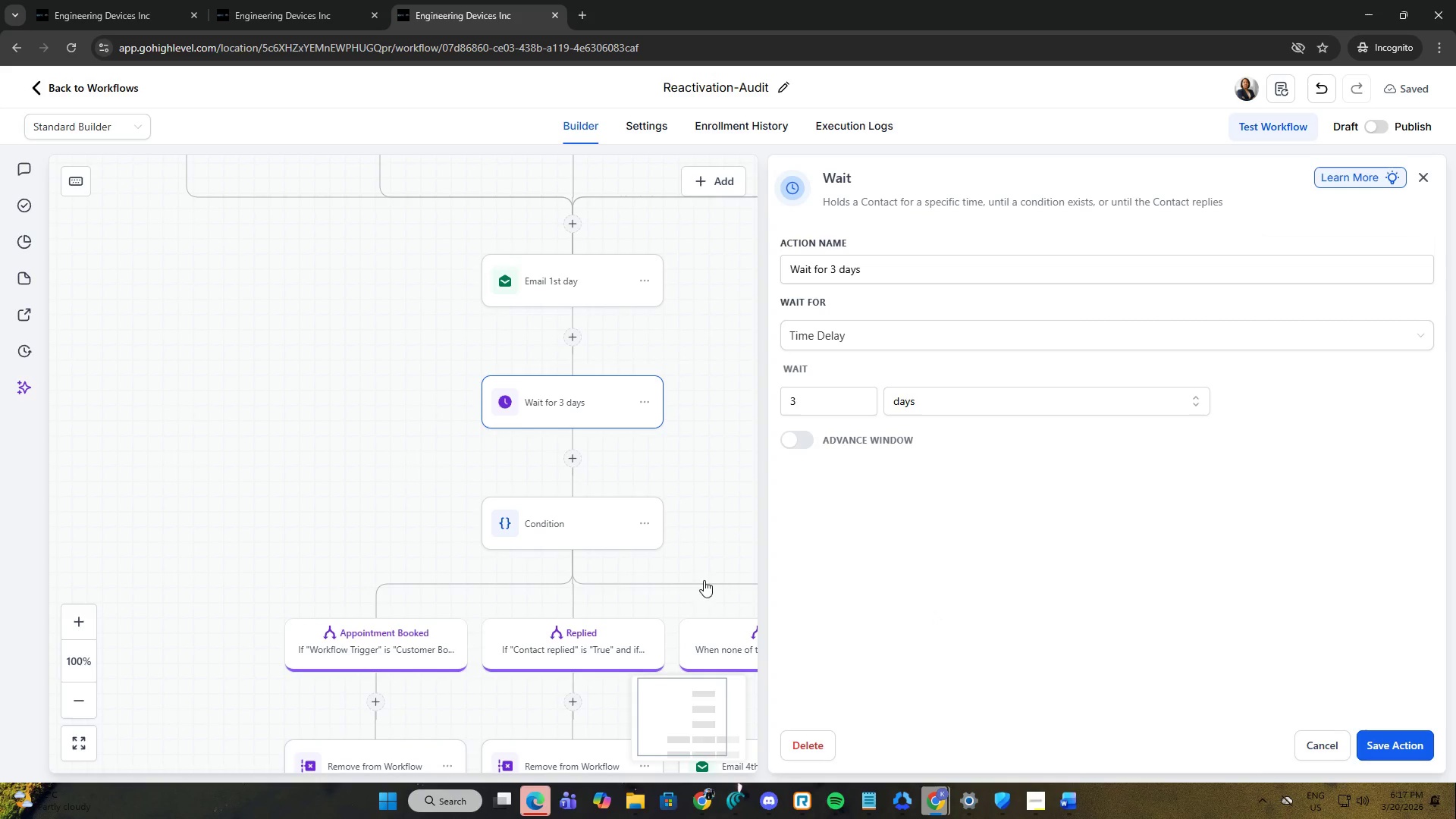 
left_click([399, 522])
 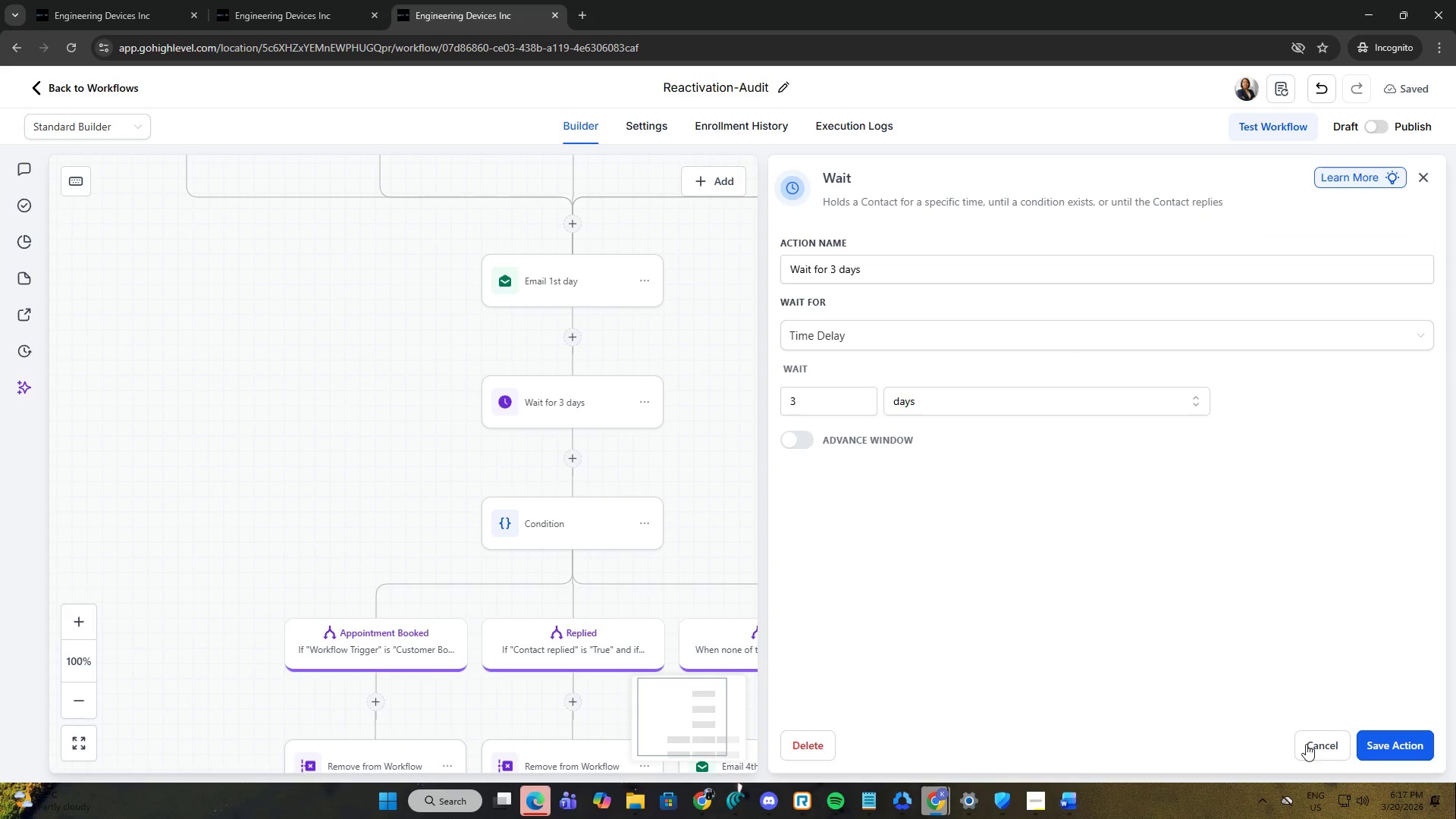 
left_click([1308, 744])
 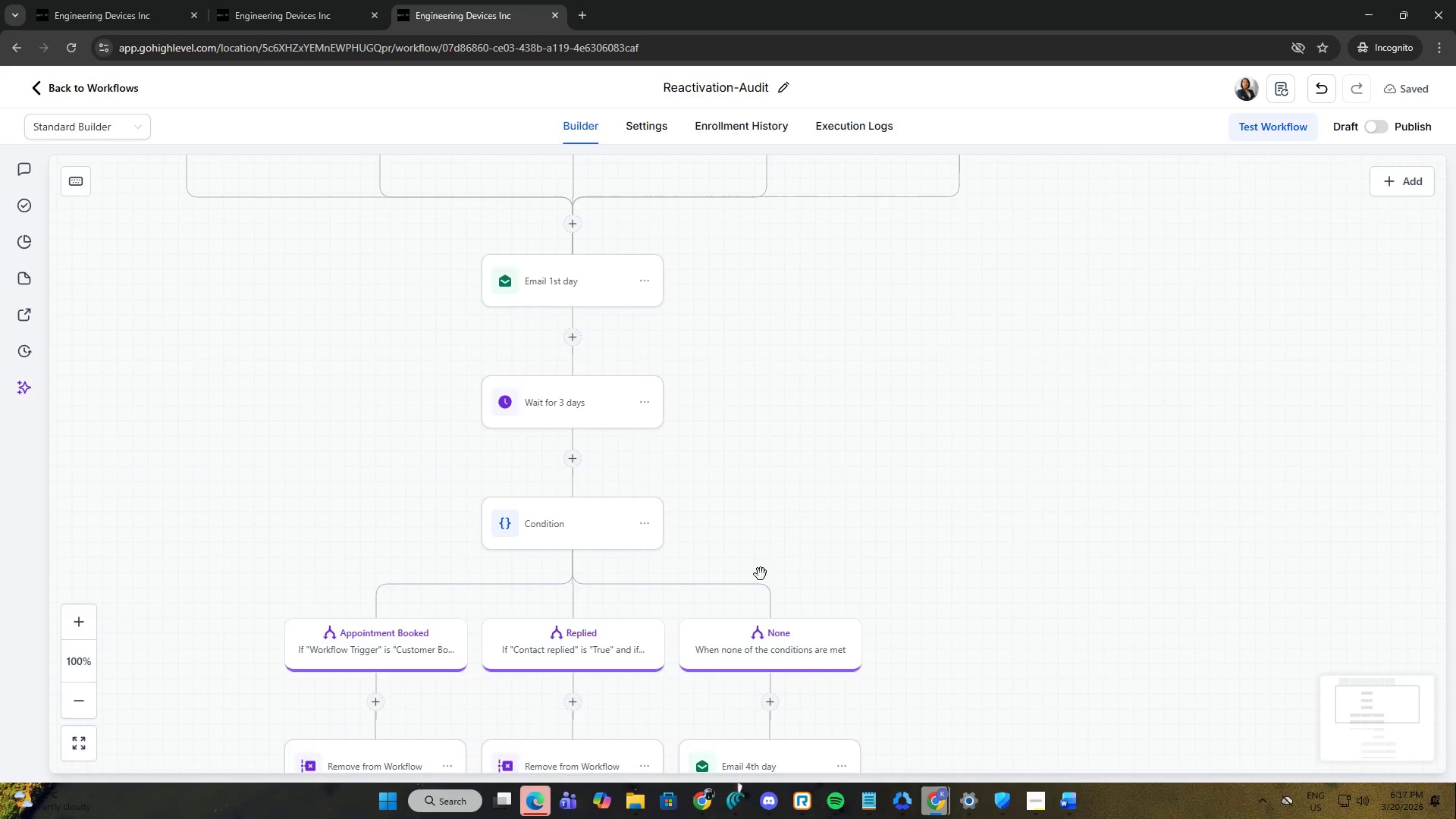 
scroll: coordinate [645, 556], scroll_direction: down, amount: 16.0
 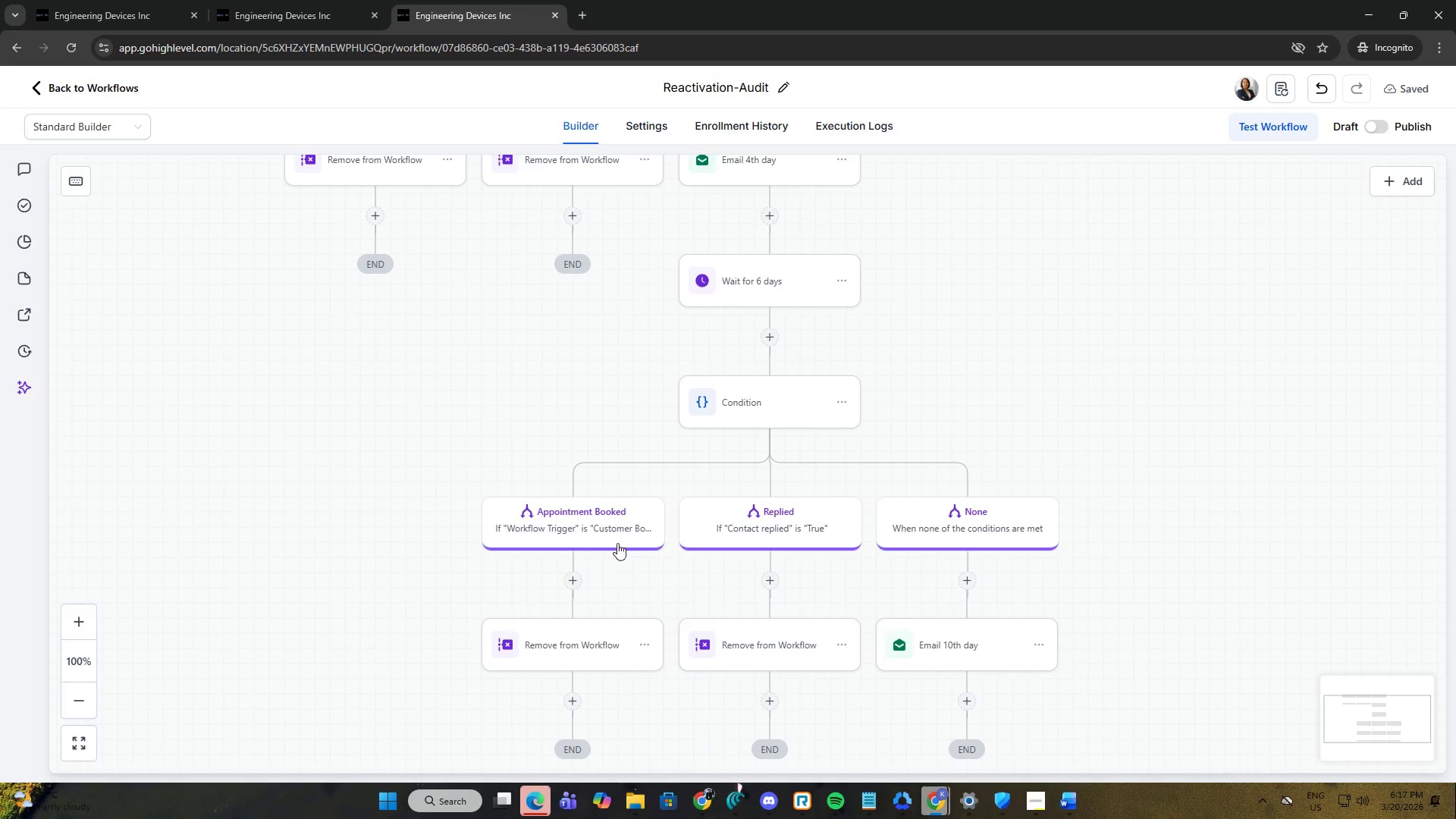 
left_click([613, 529])
 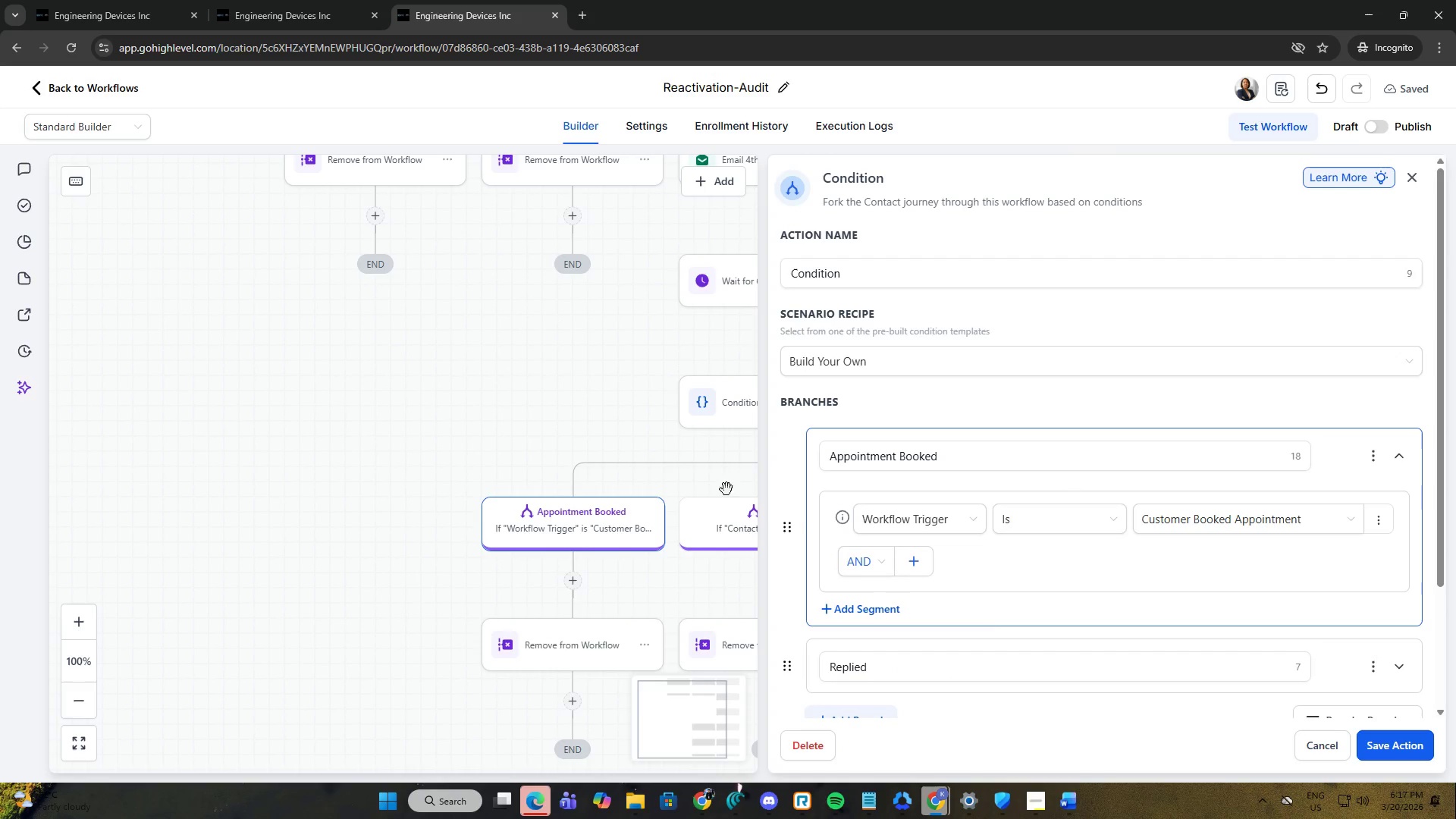 
left_click([1327, 744])
 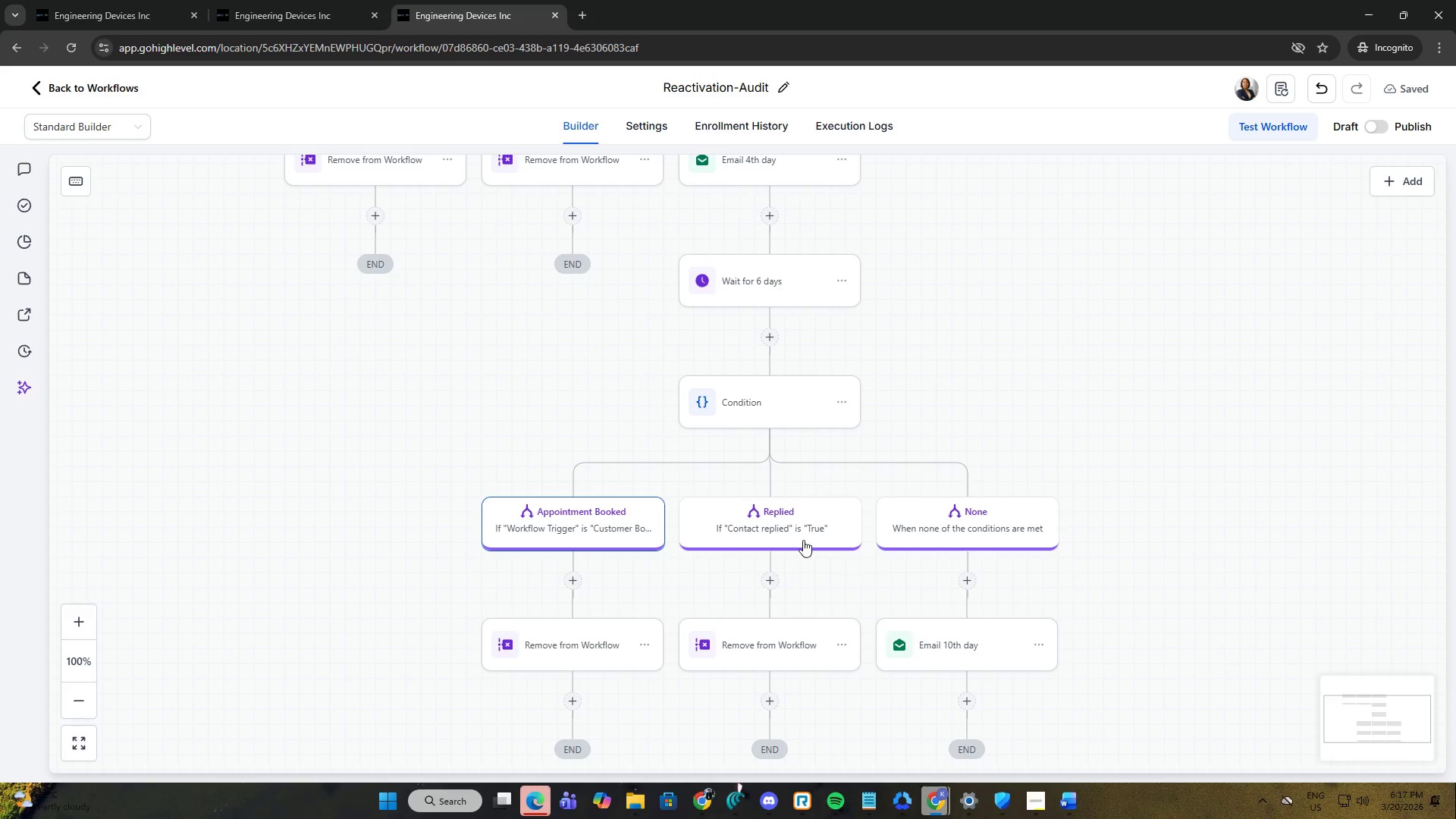 
wait(8.72)
 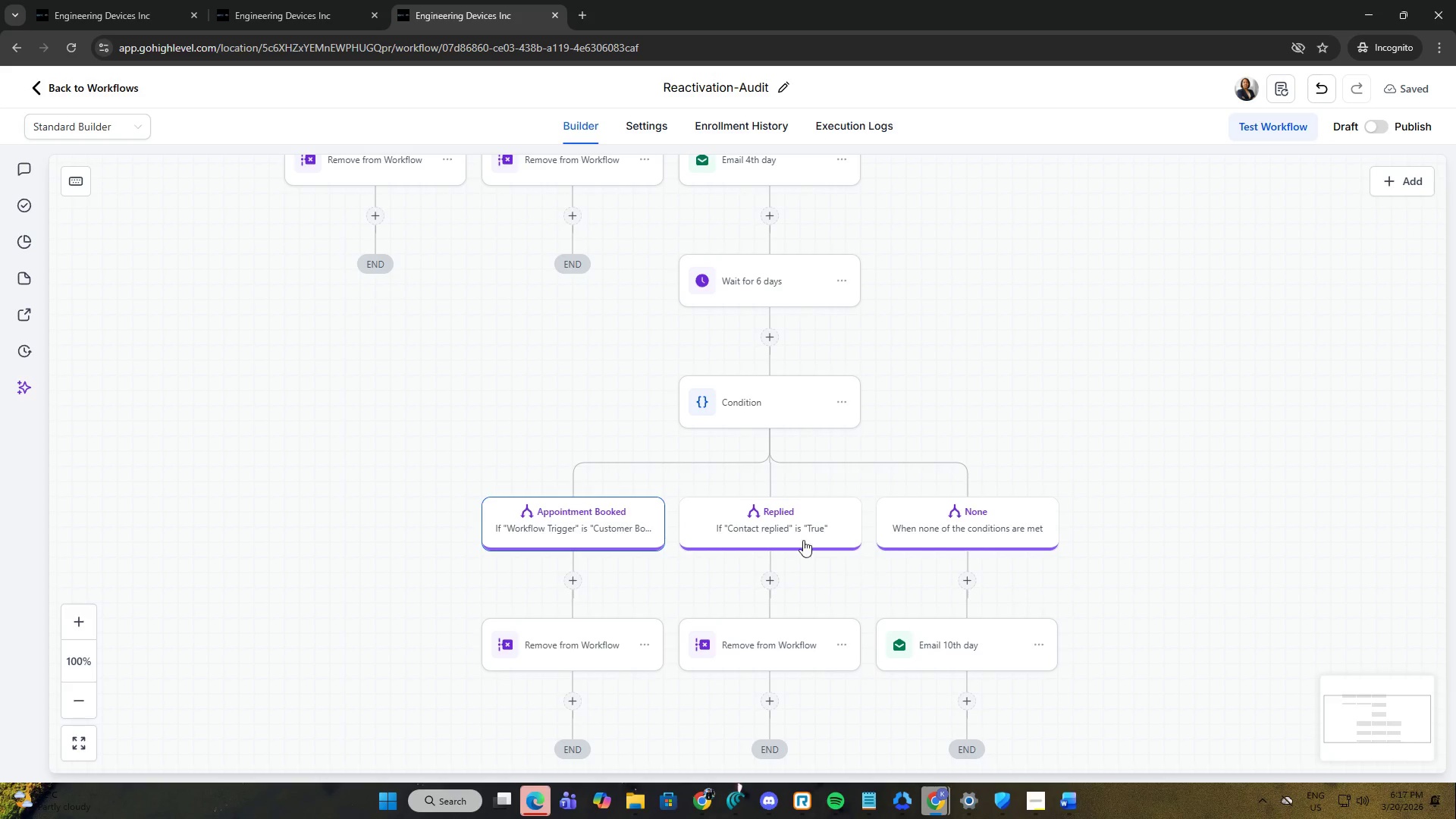 
left_click([1033, 643])
 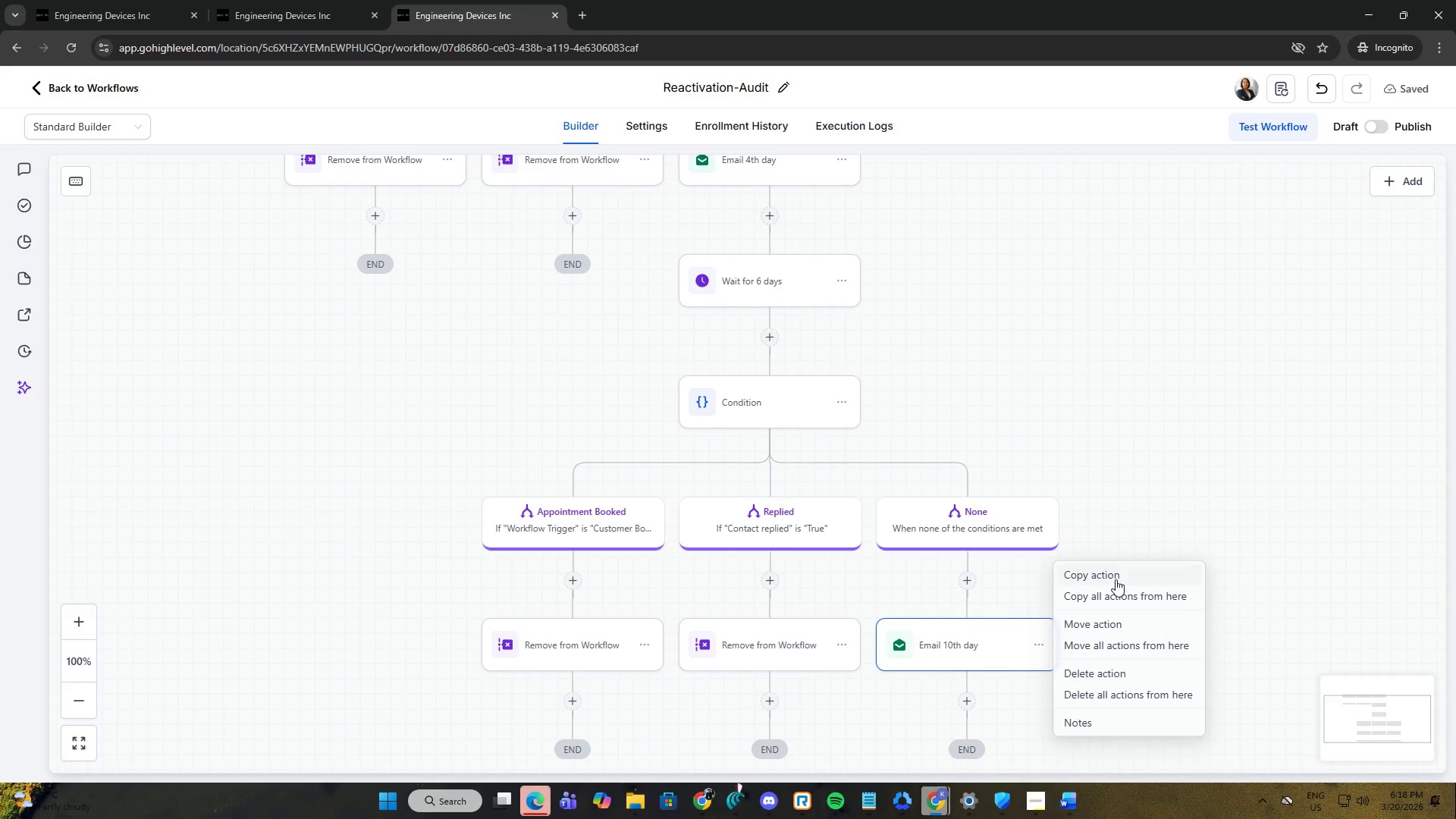 
left_click([1116, 579])
 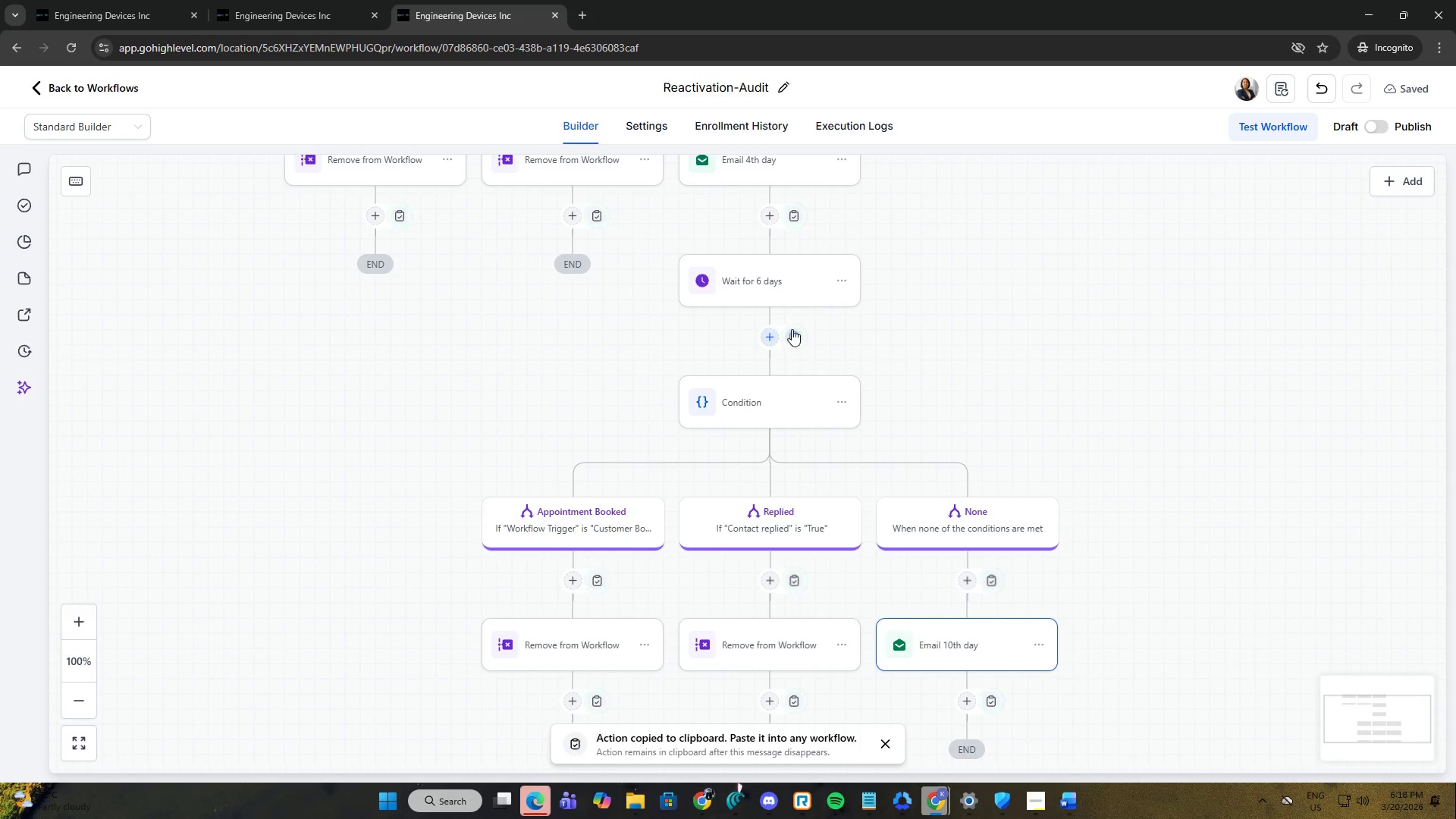 
left_click([792, 334])
 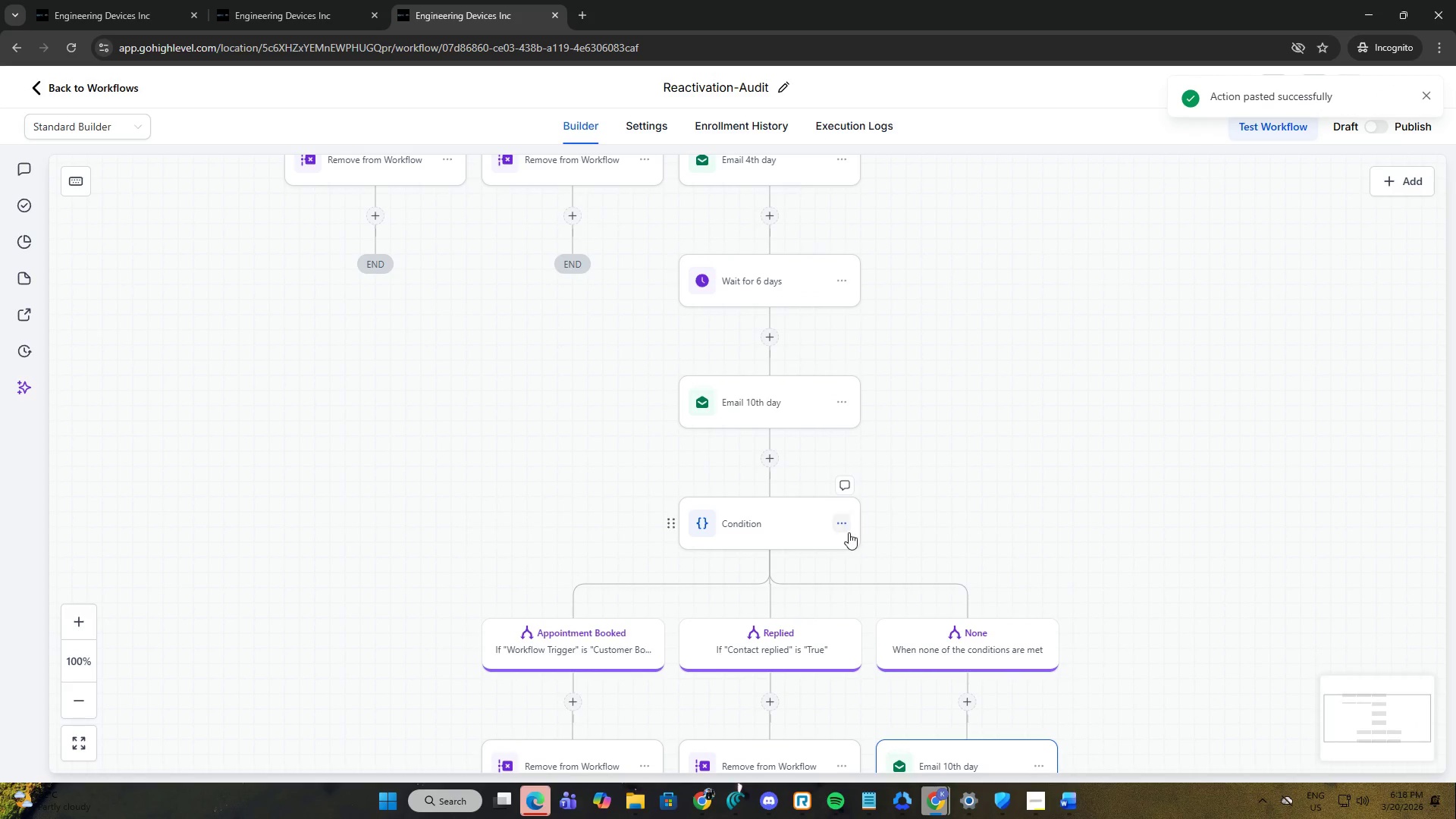 
left_click([844, 527])
 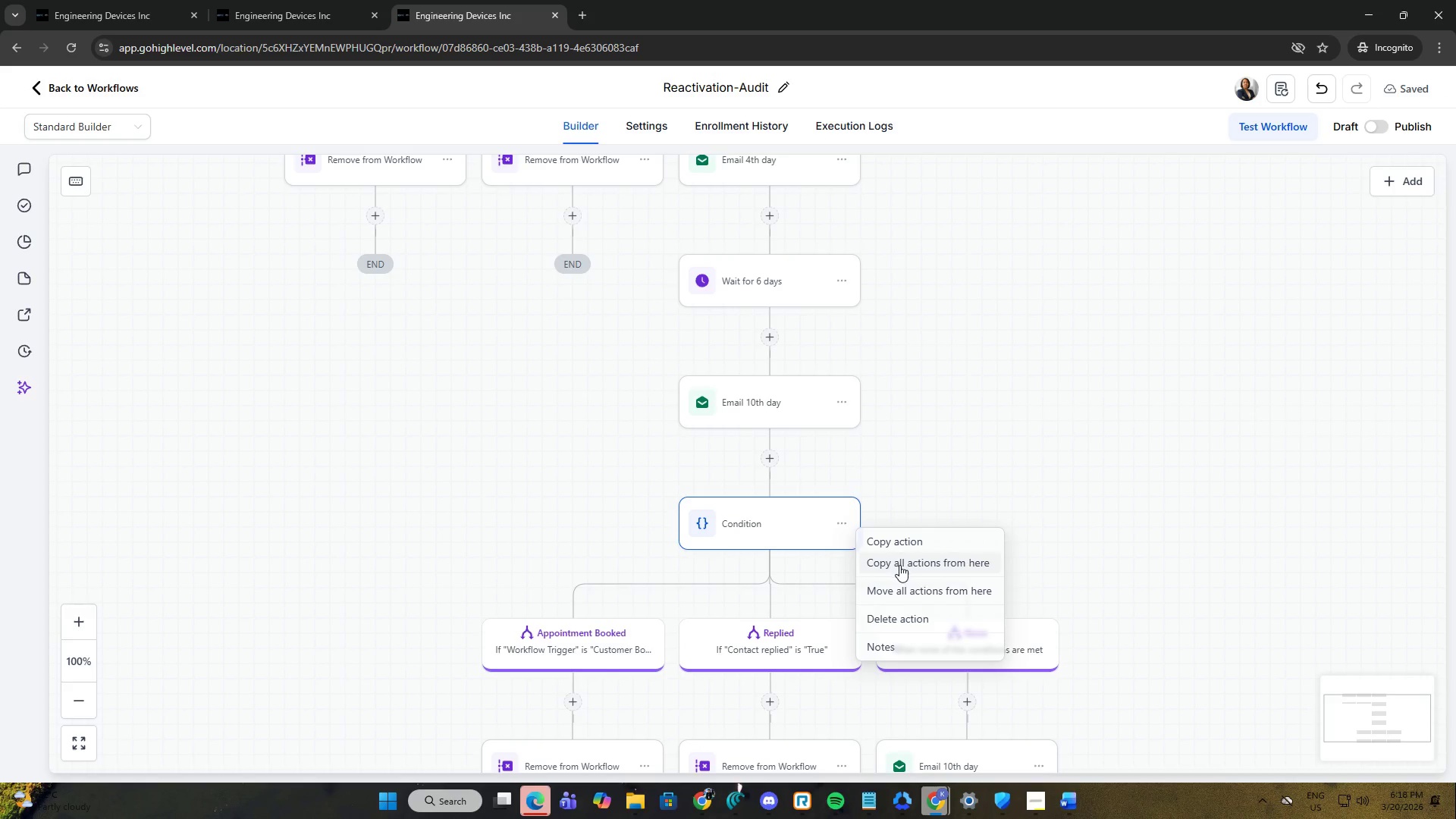 
left_click([905, 617])
 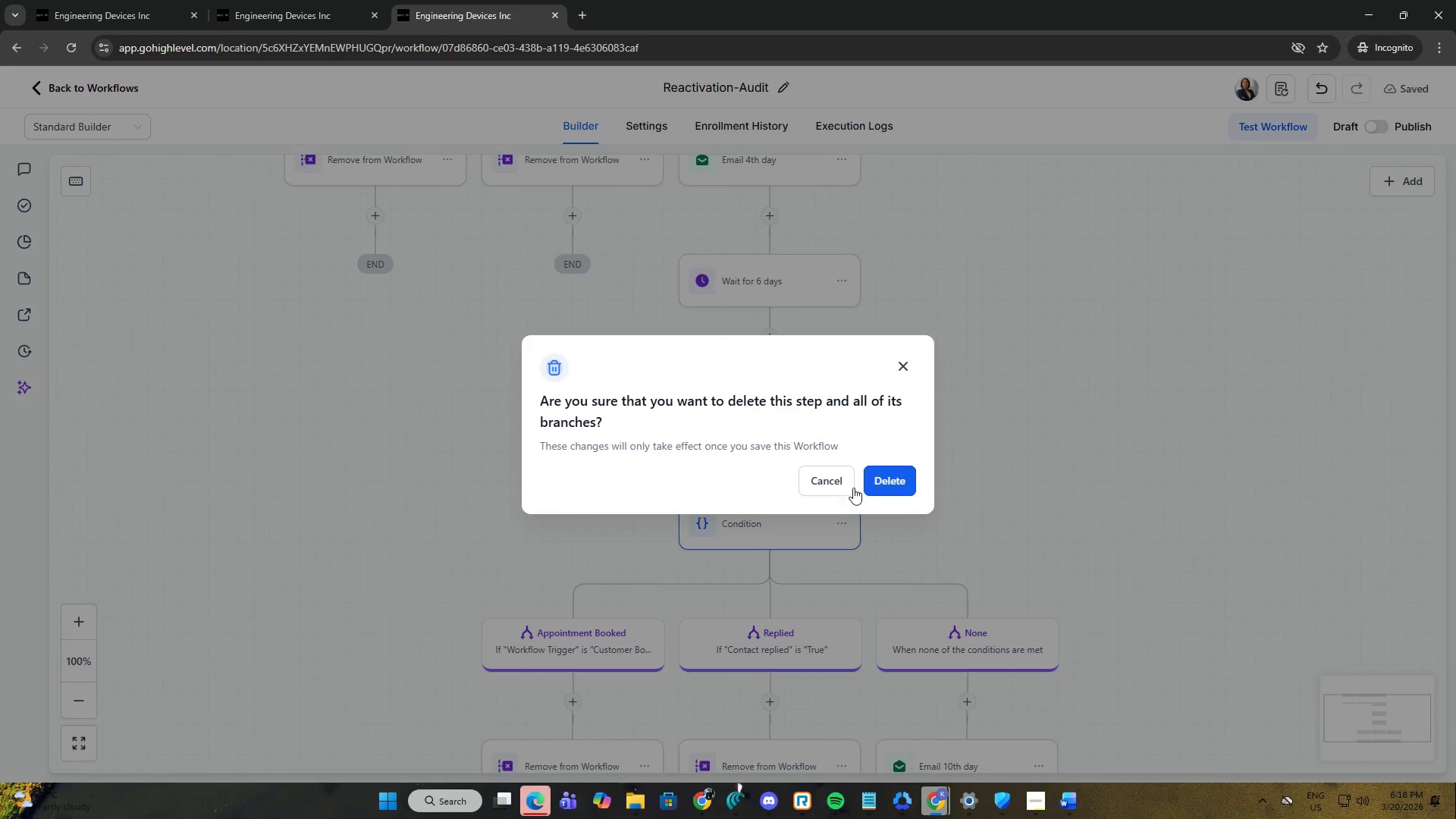 
left_click([876, 477])
 